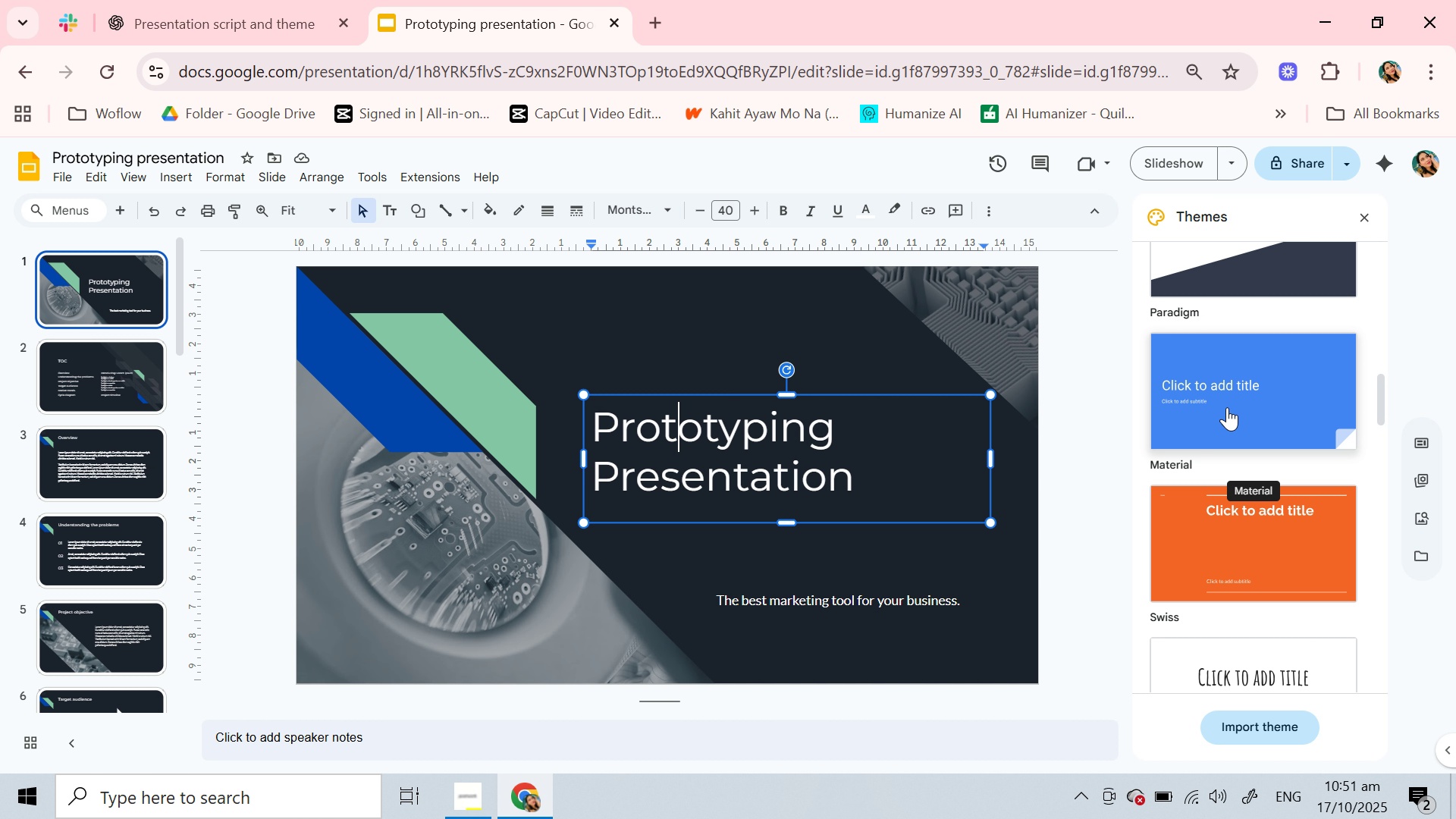 
wait(6.37)
 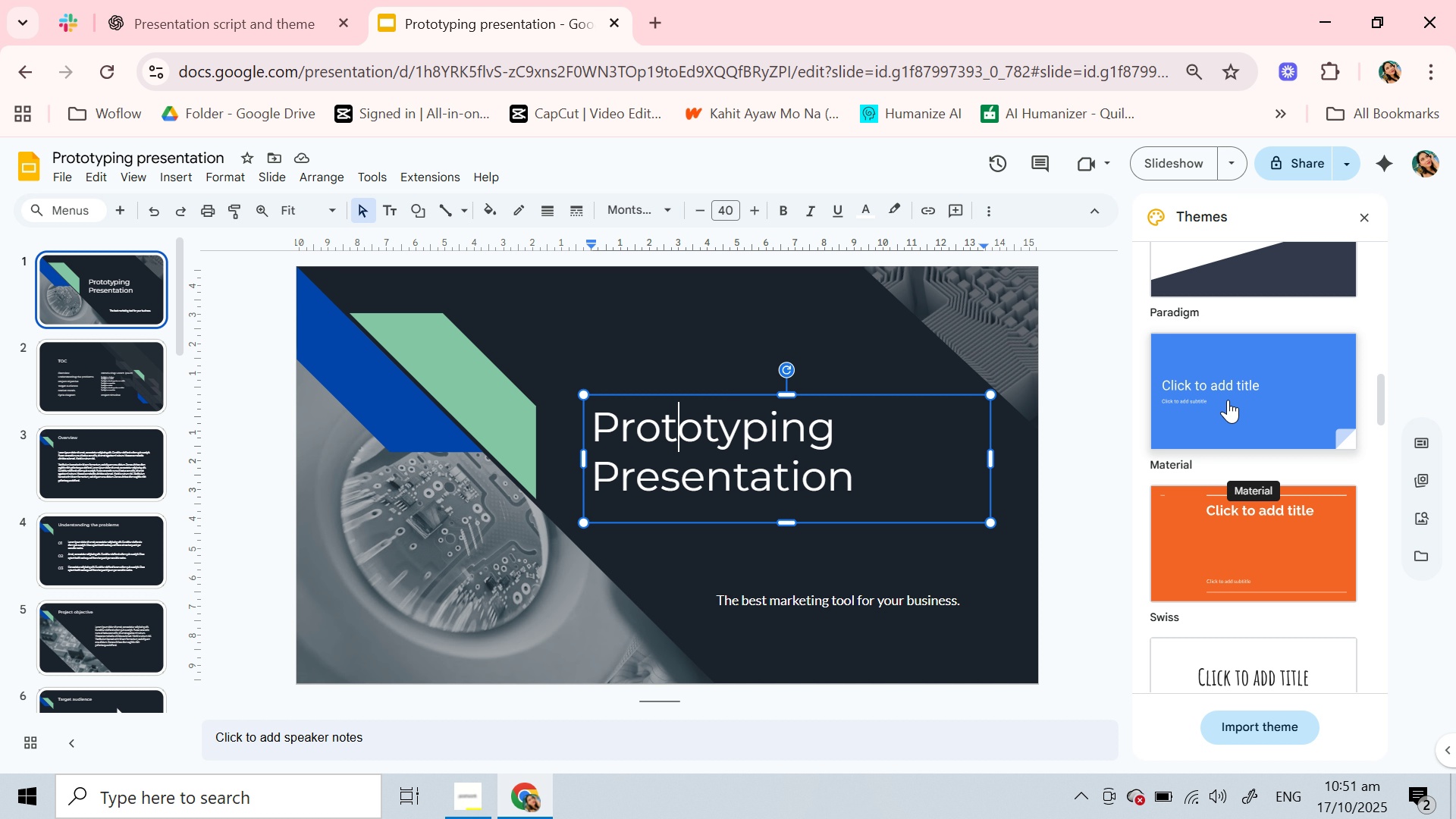 
left_click([1227, 407])
 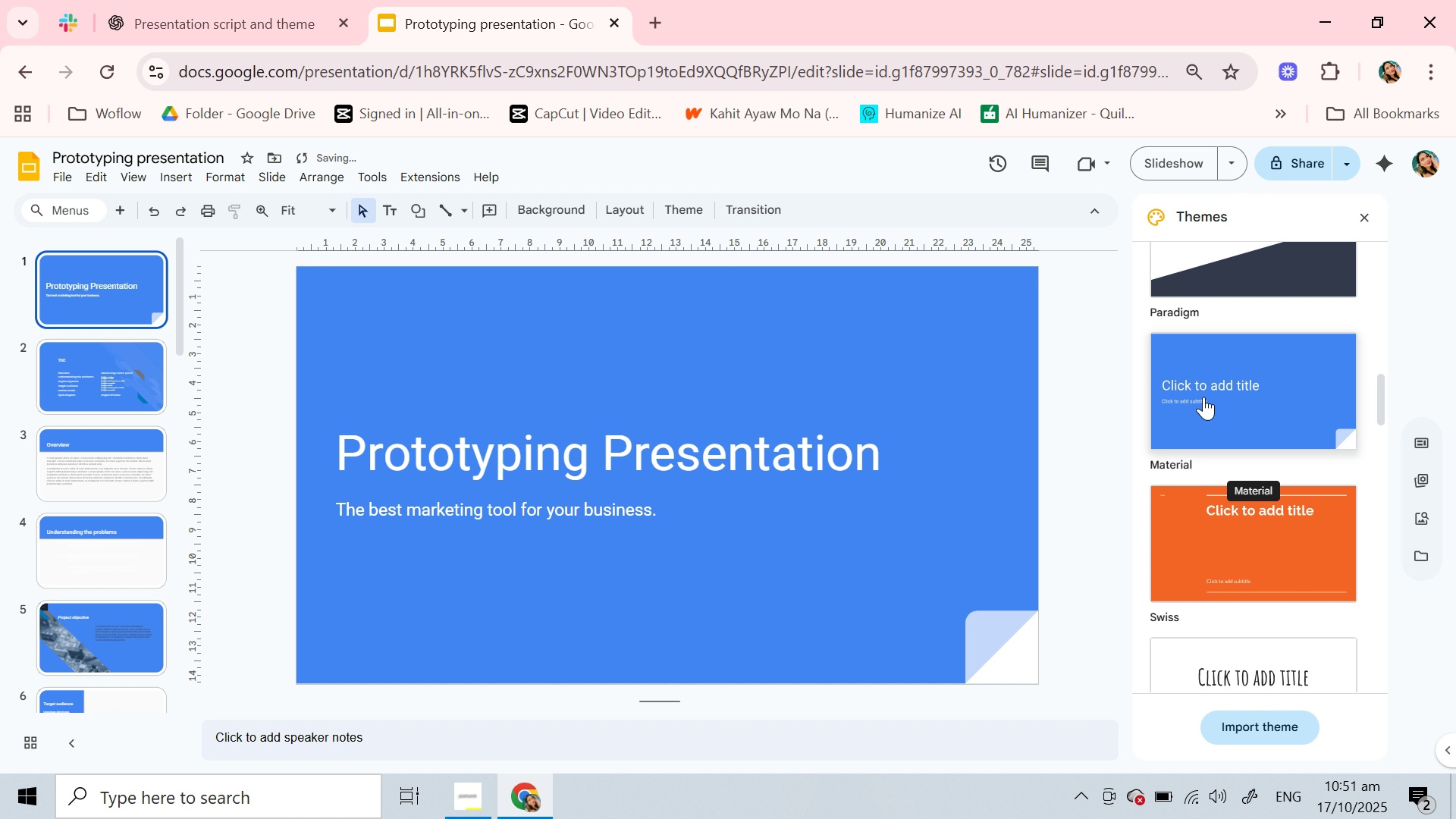 
wait(5.92)
 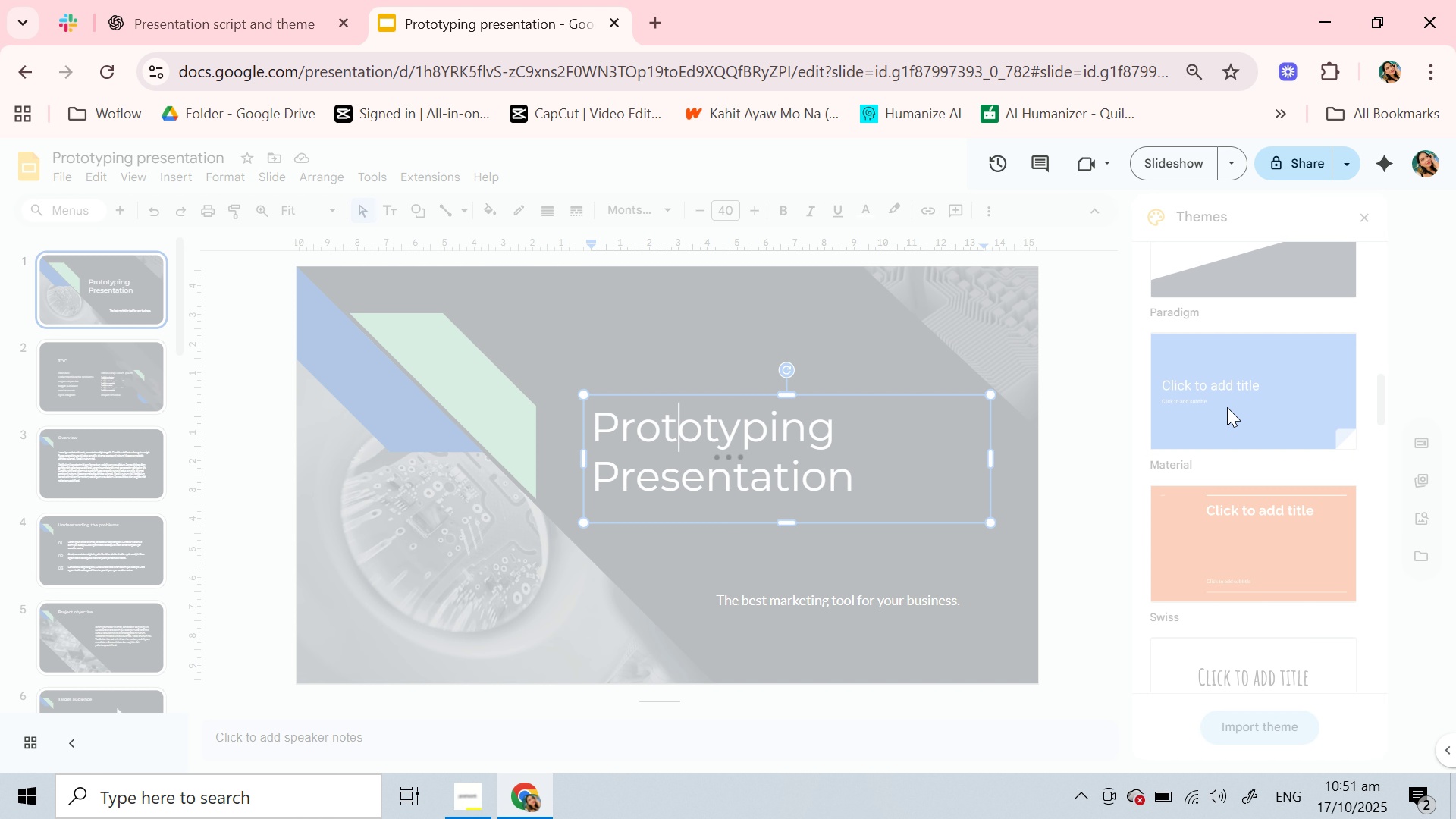 
left_click([257, 11])
 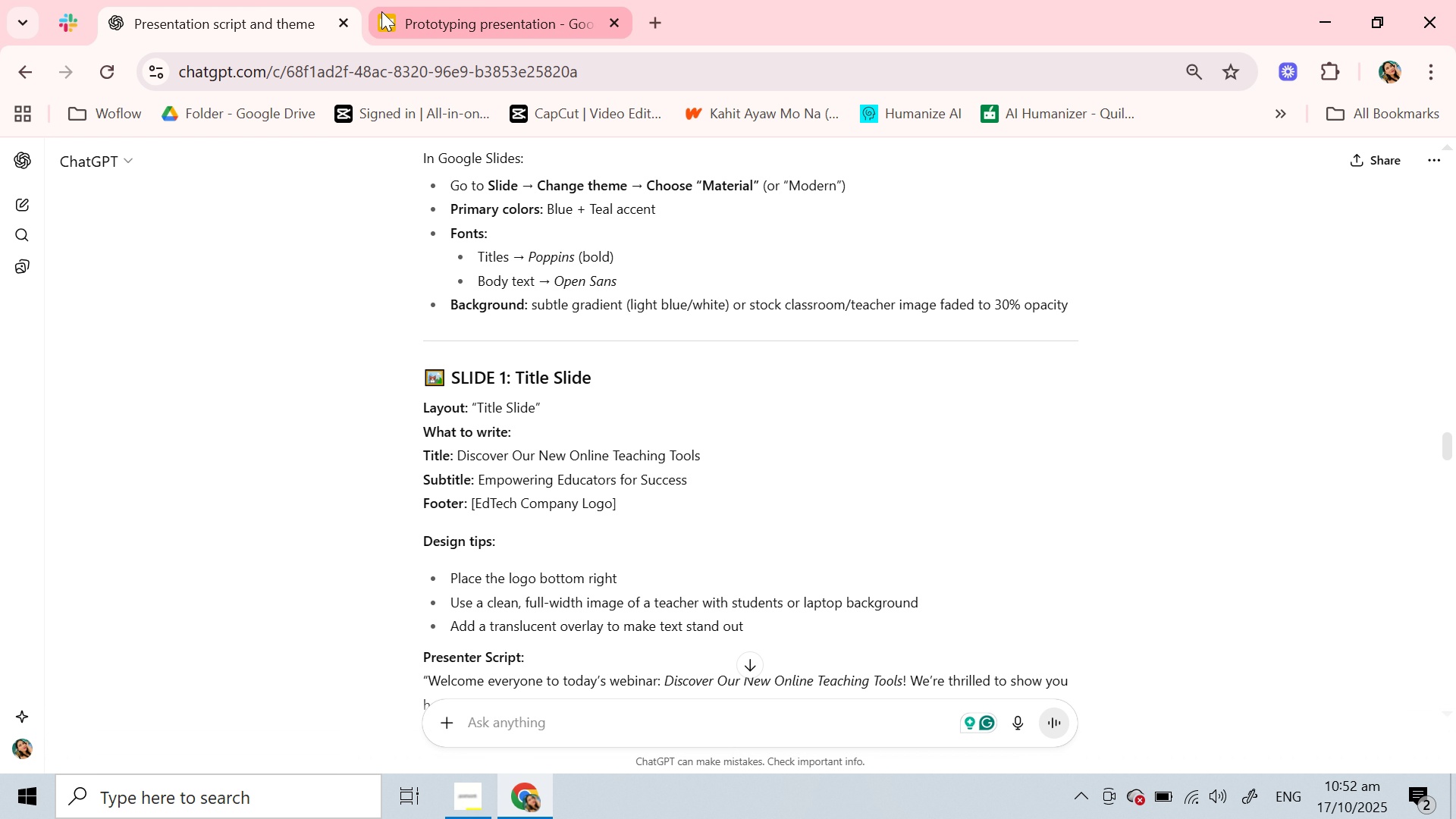 
left_click([381, 11])
 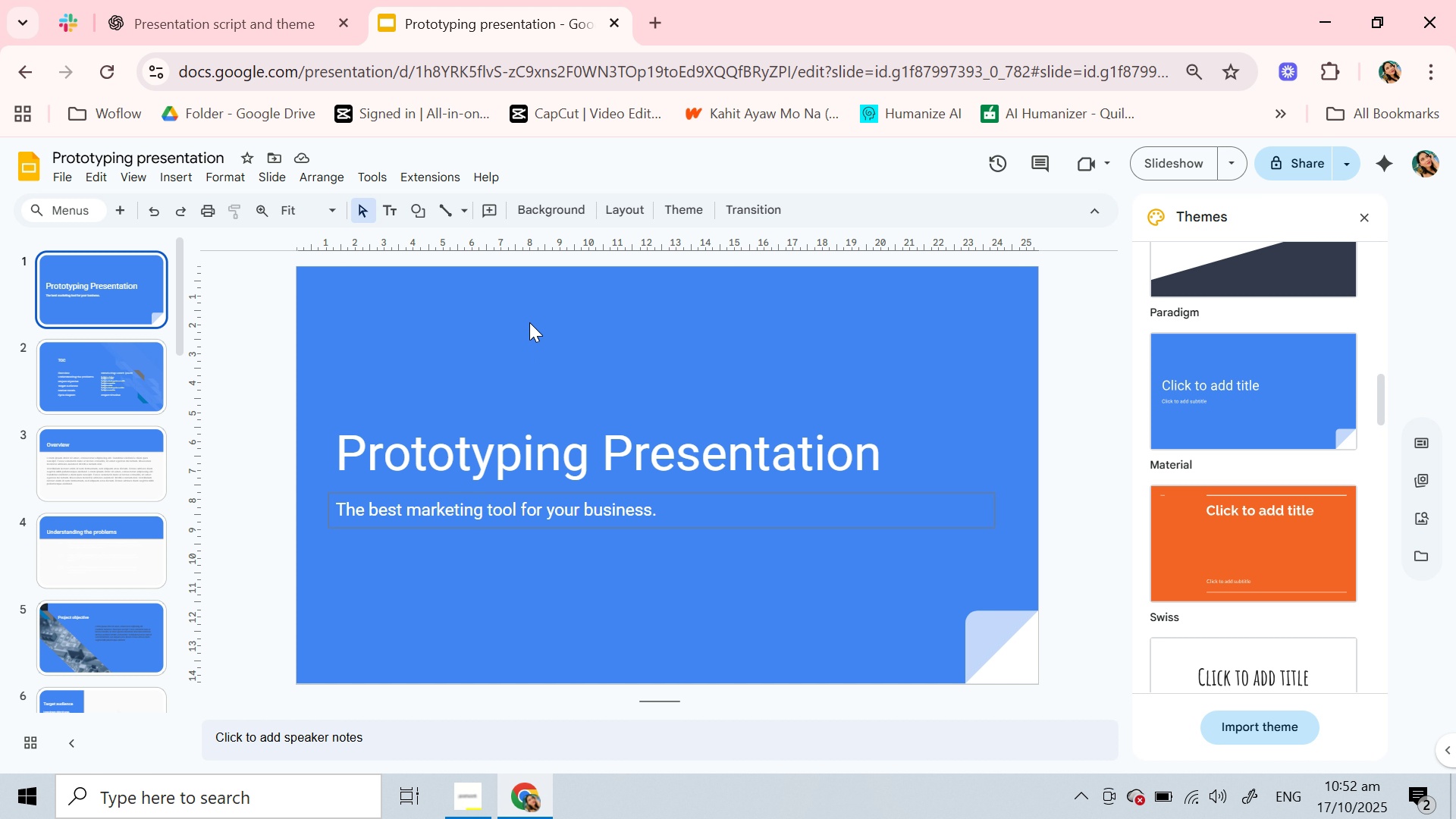 
left_click([529, 322])
 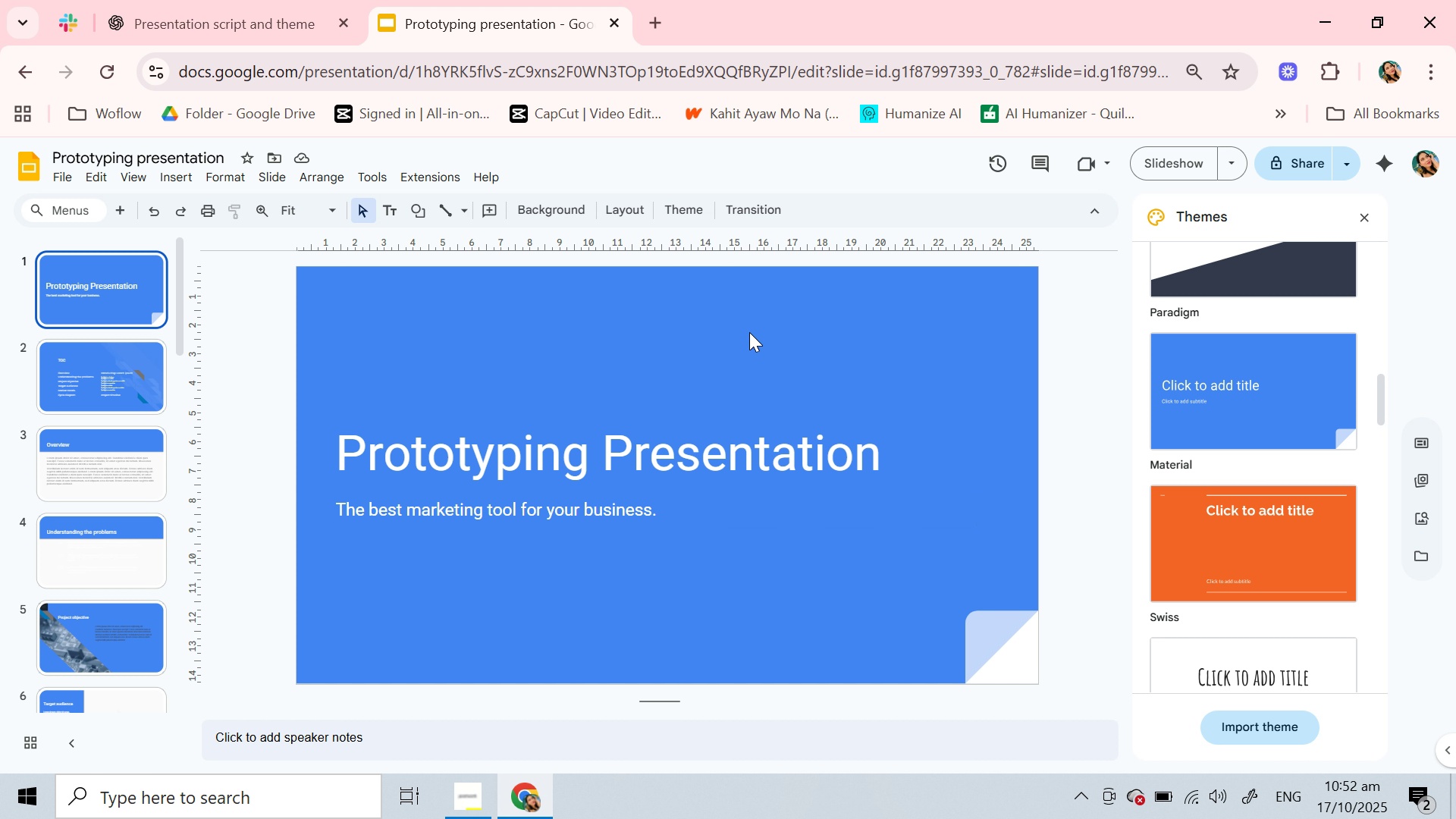 
wait(5.3)
 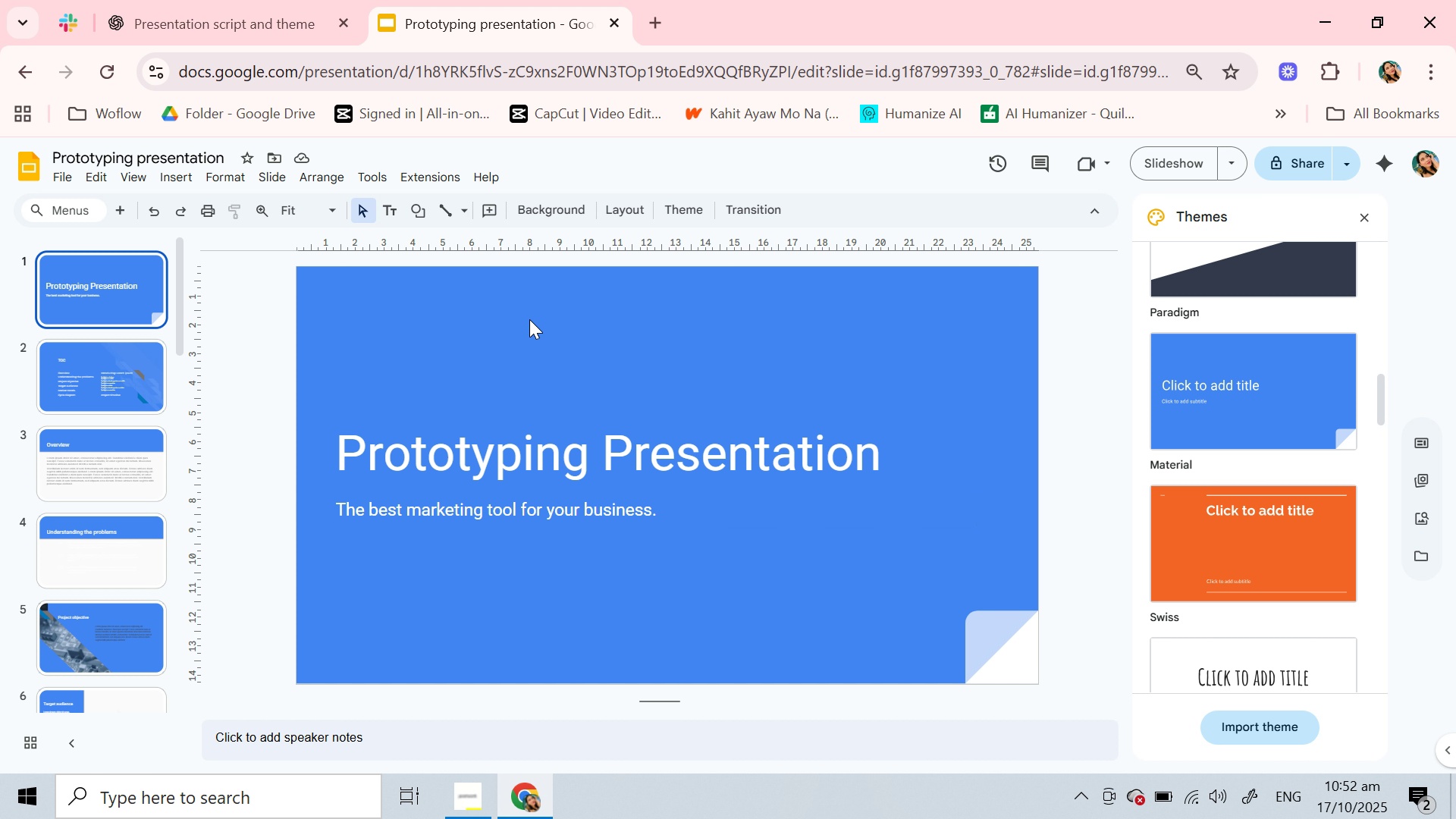 
scroll: coordinate [1216, 426], scroll_direction: up, amount: 1.0
 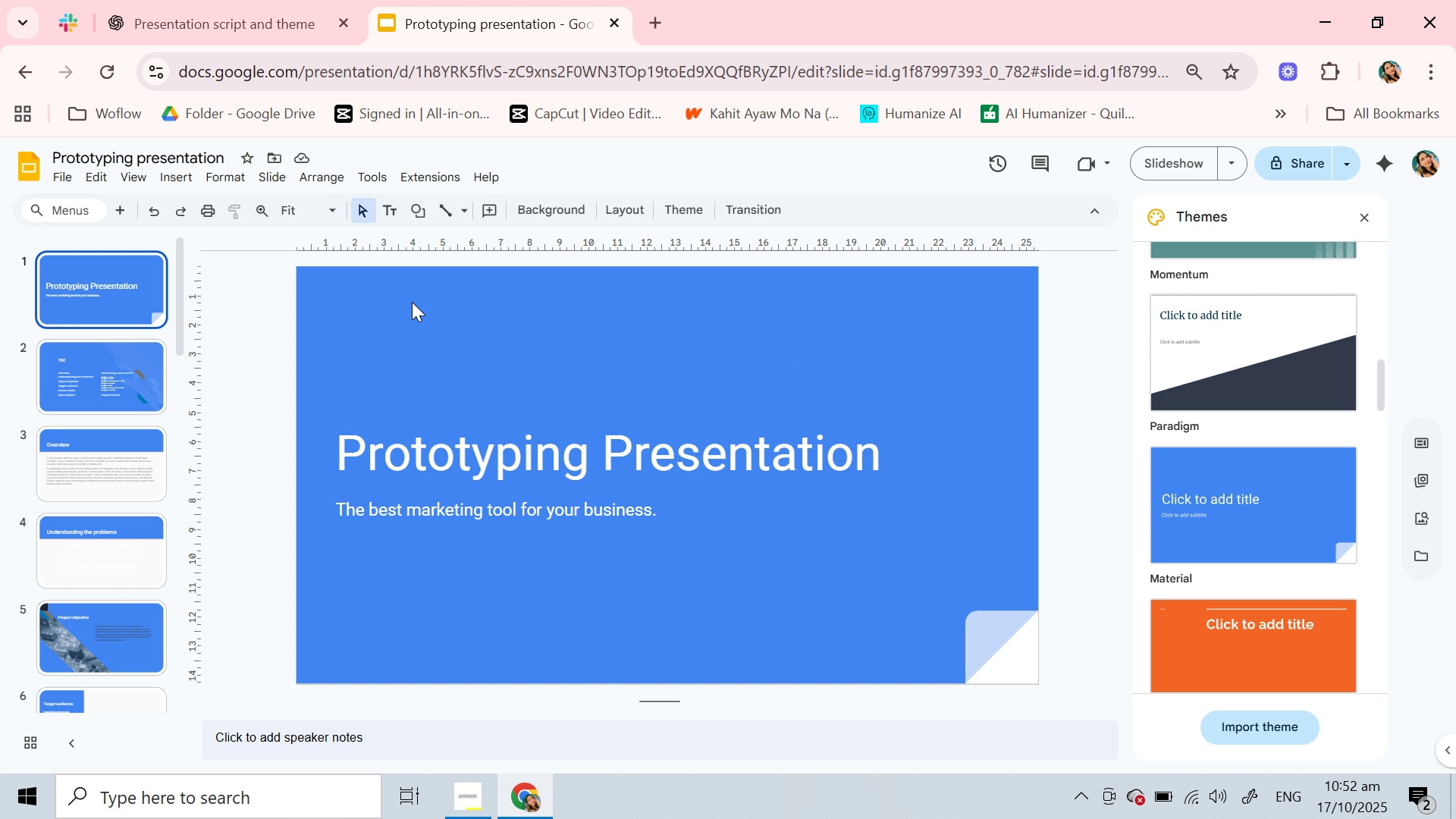 
left_click([406, 366])
 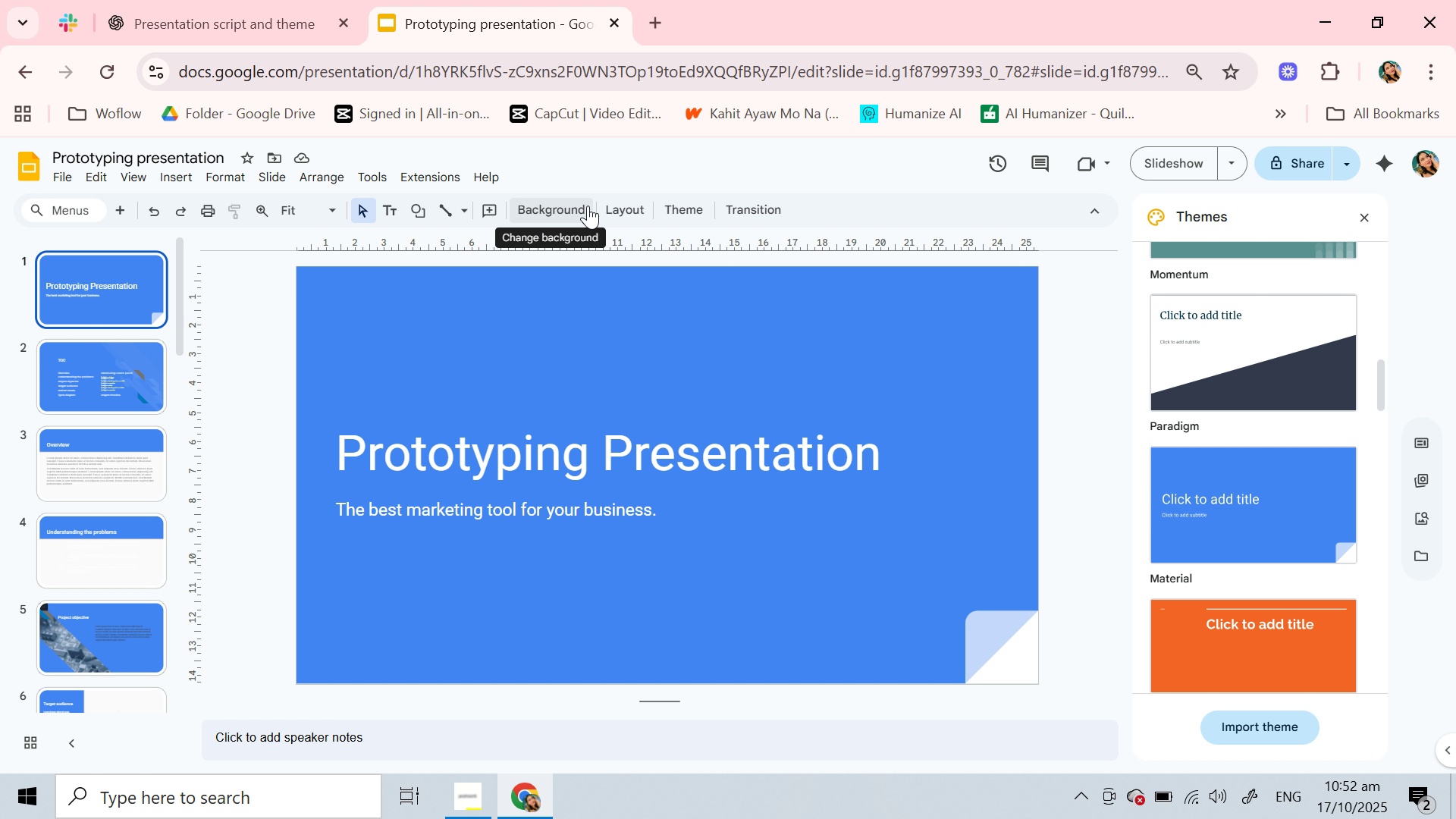 
wait(11.01)
 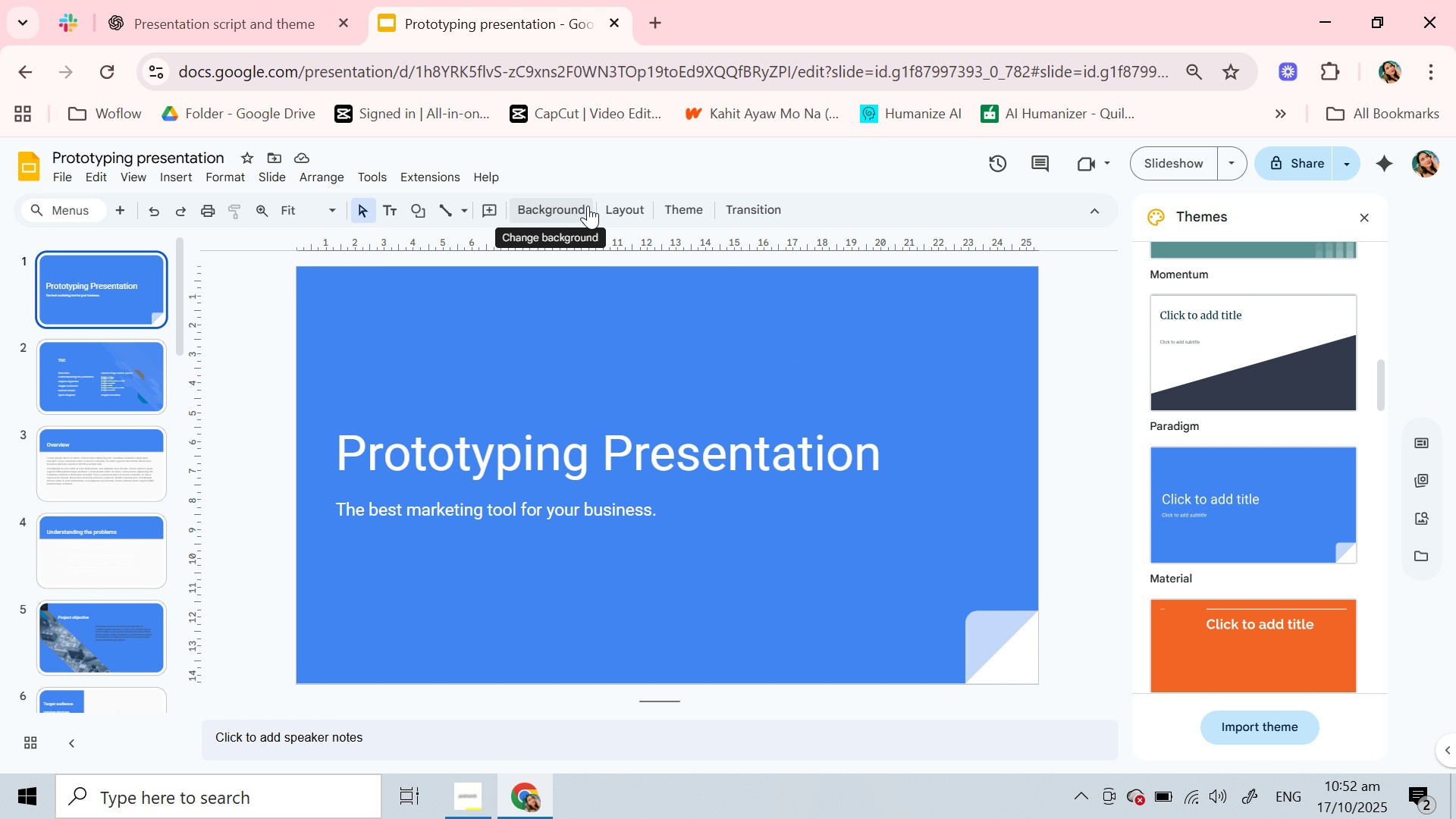 
left_click([1155, 218])
 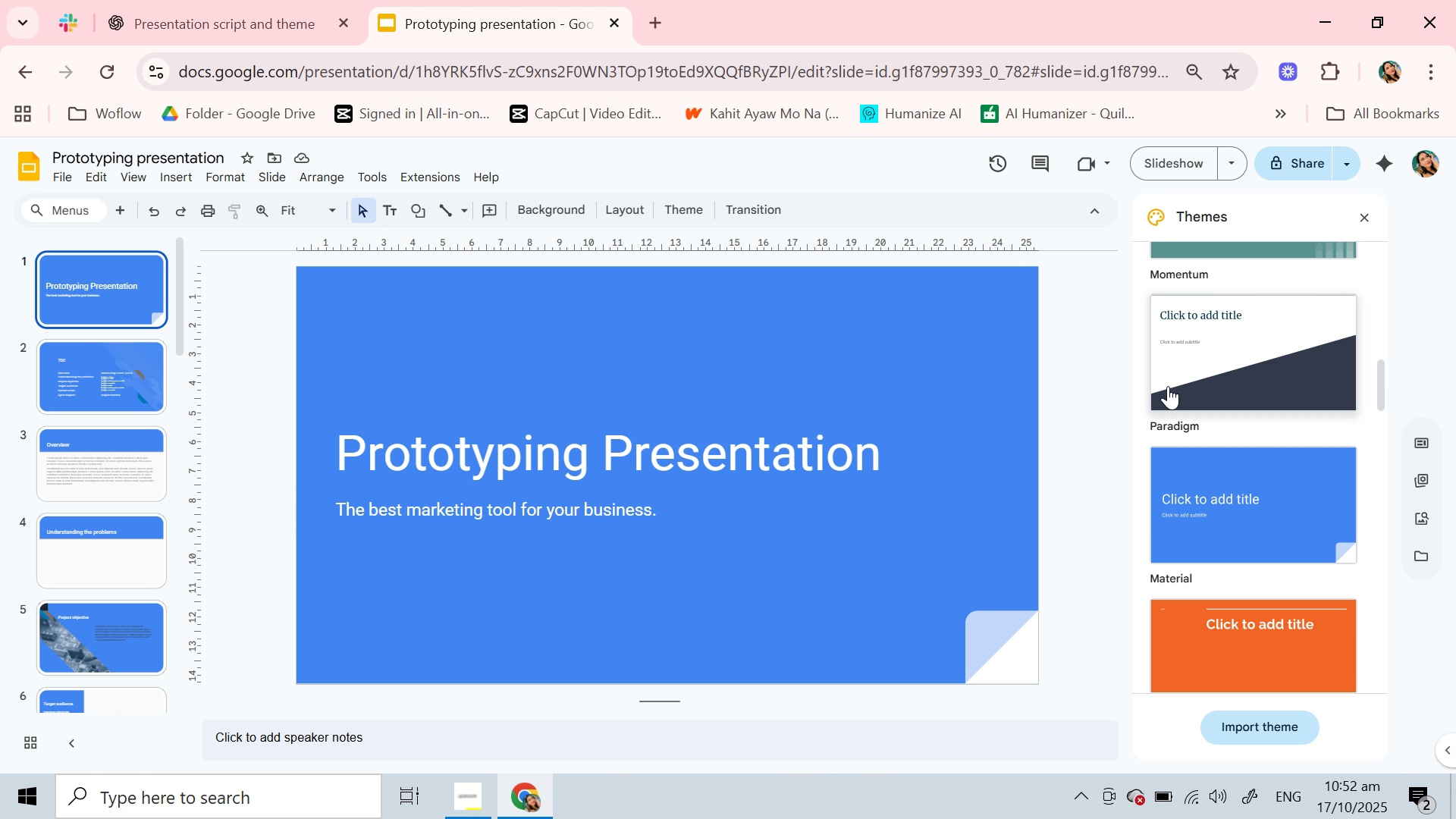 
scroll: coordinate [1168, 403], scroll_direction: down, amount: 1.0
 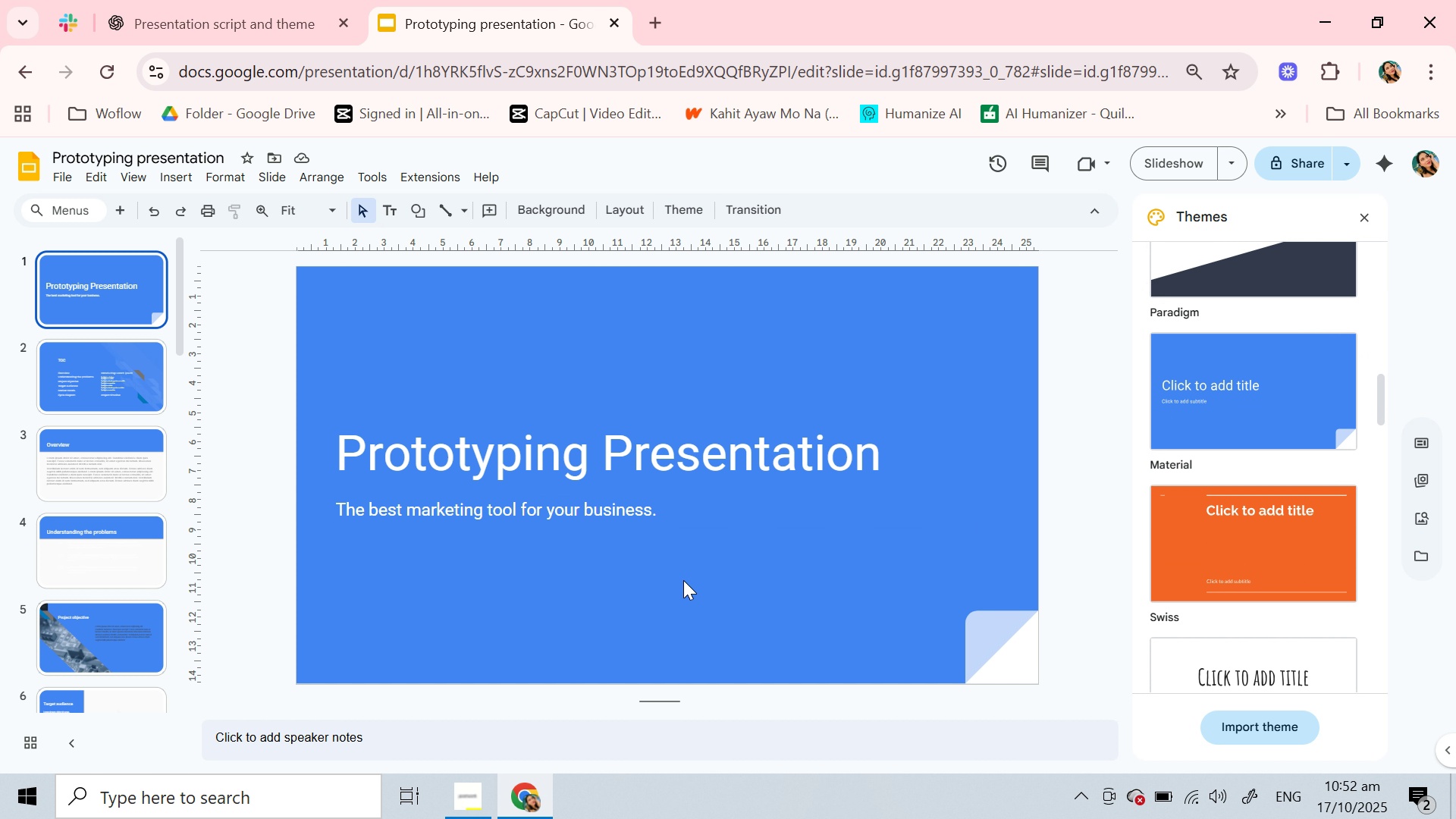 
left_click([683, 580])
 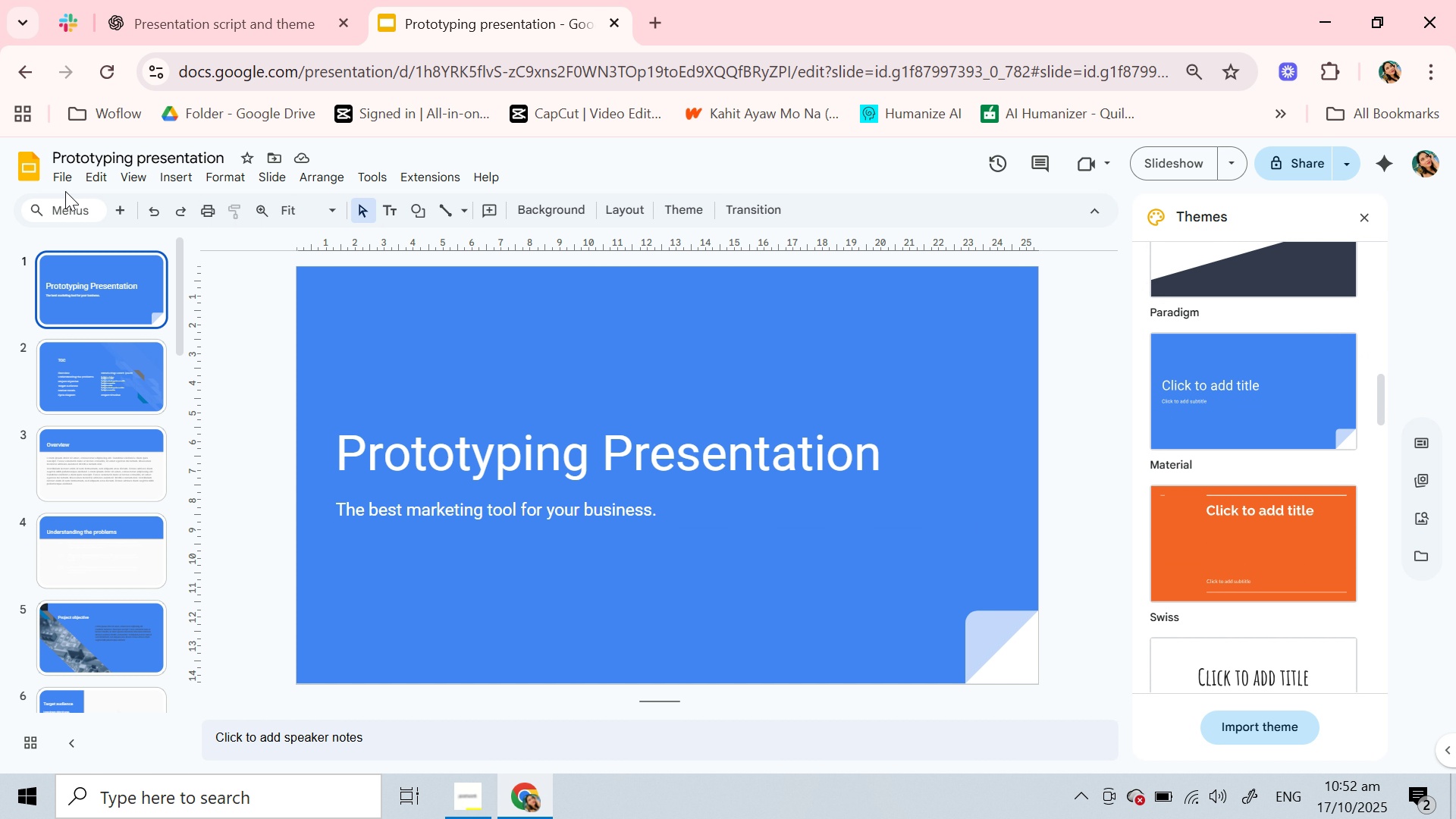 
wait(6.73)
 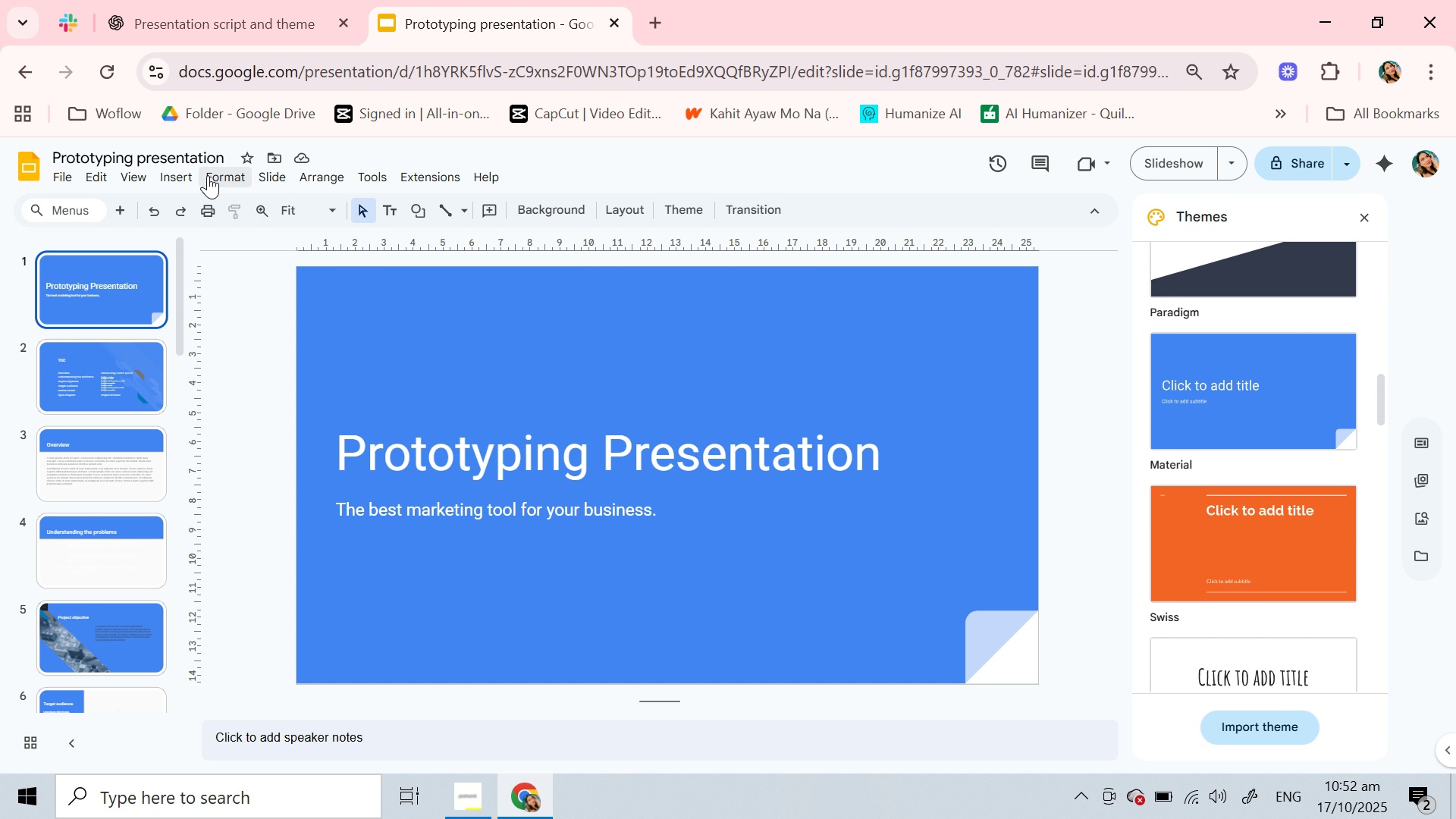 
left_click([69, 175])
 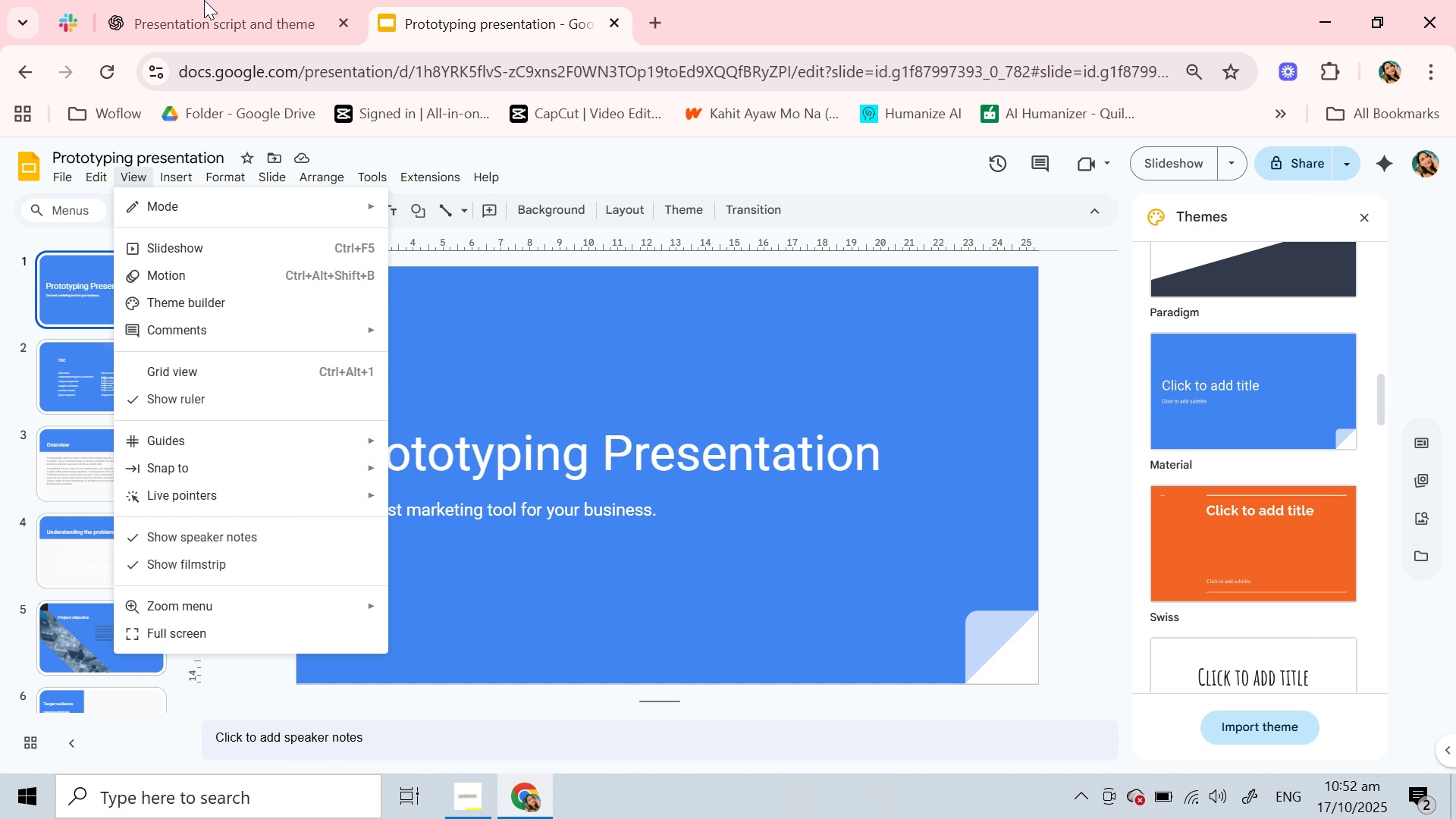 
left_click([204, 0])
 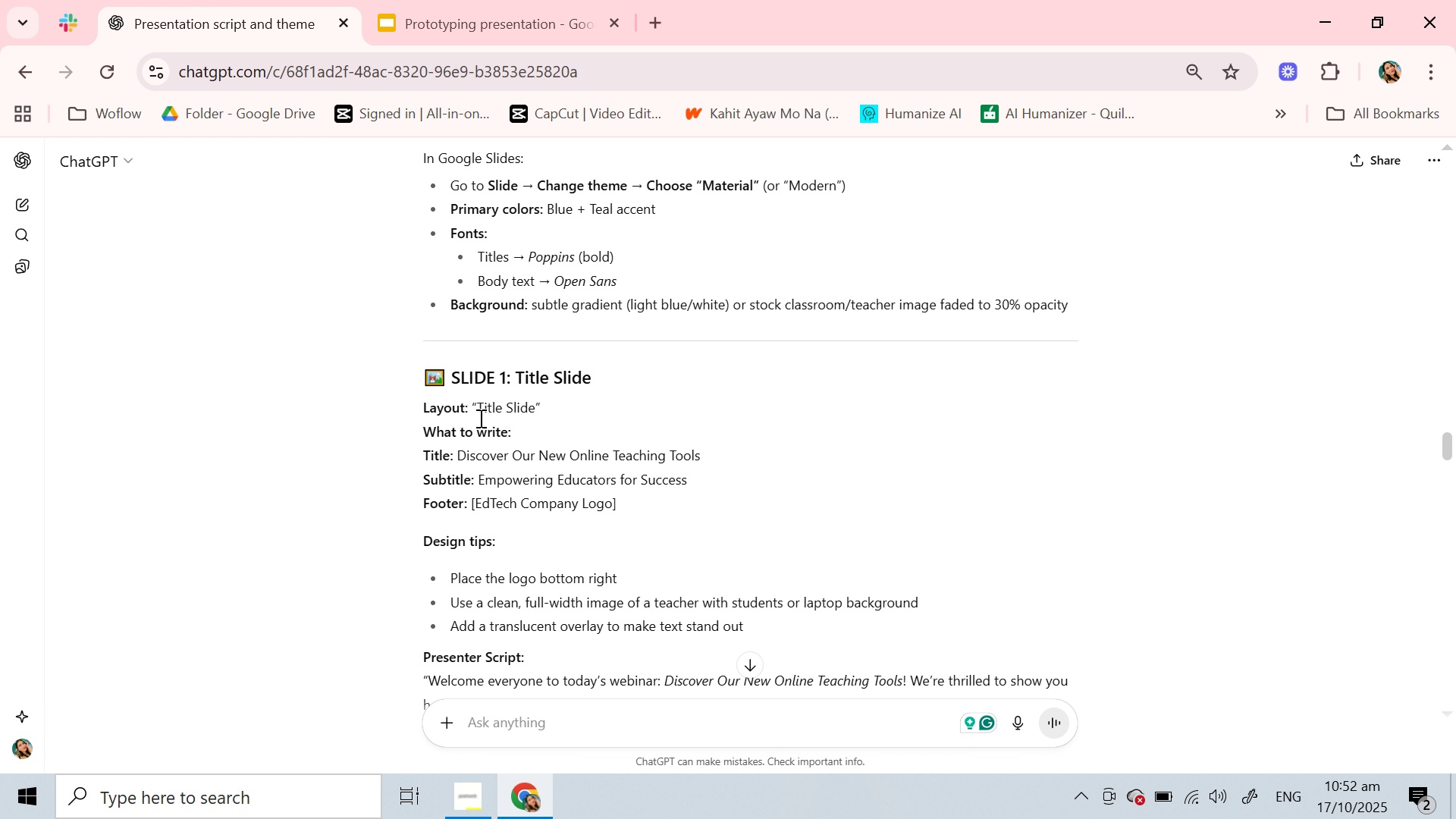 
left_click_drag(start_coordinate=[457, 453], to_coordinate=[720, 451])
 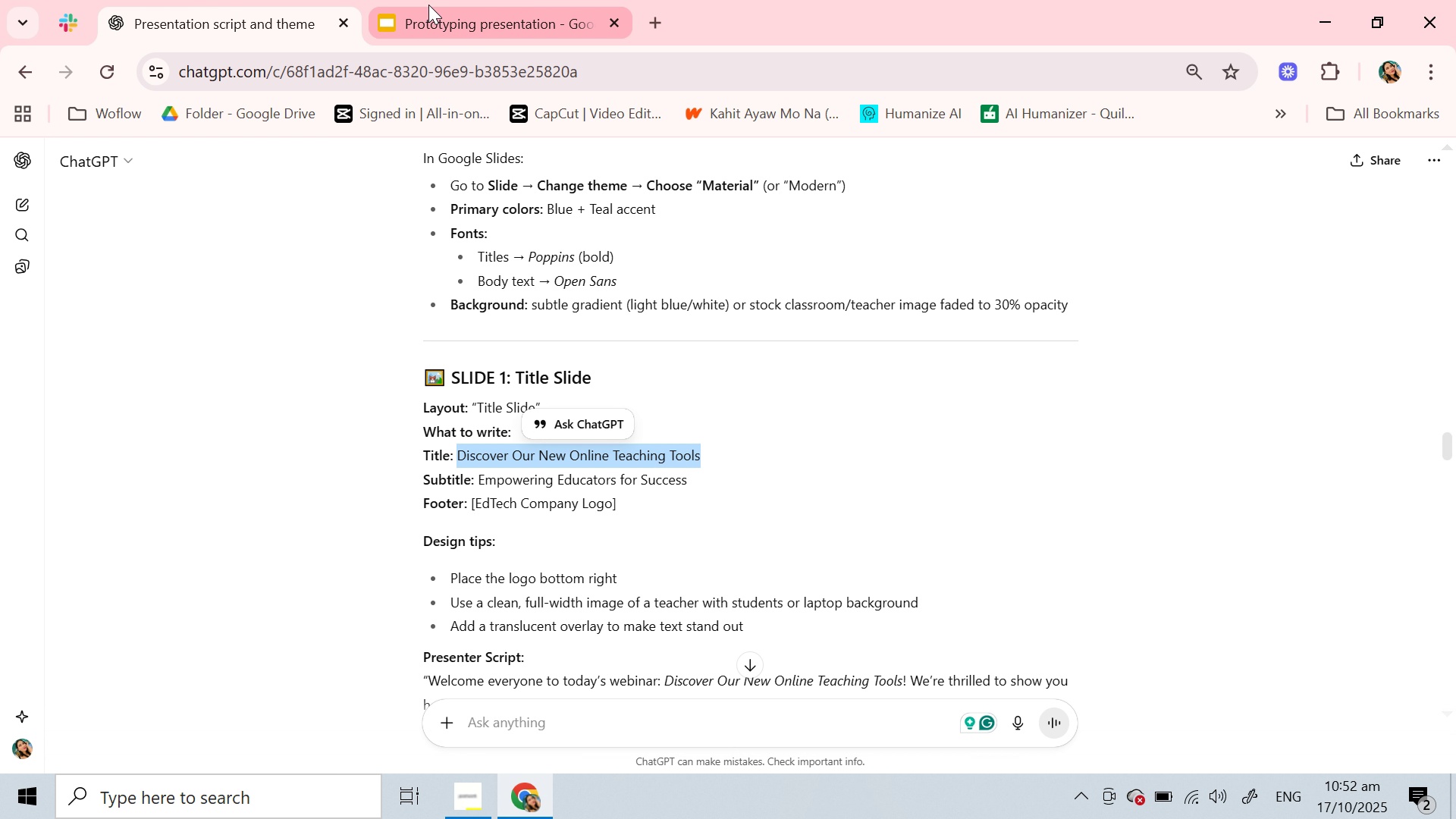 
key(Control+C)
 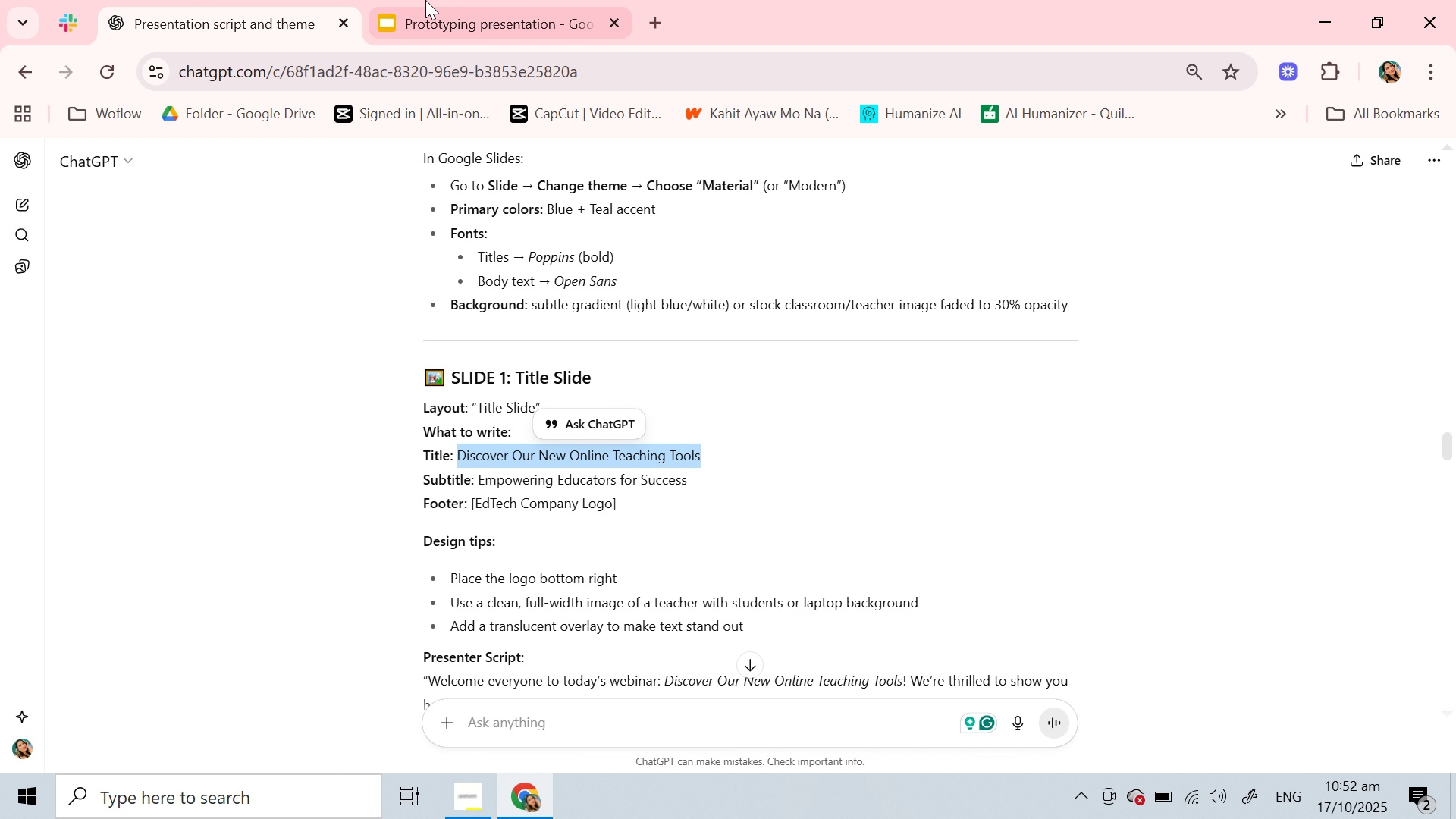 
key(Control+C)
 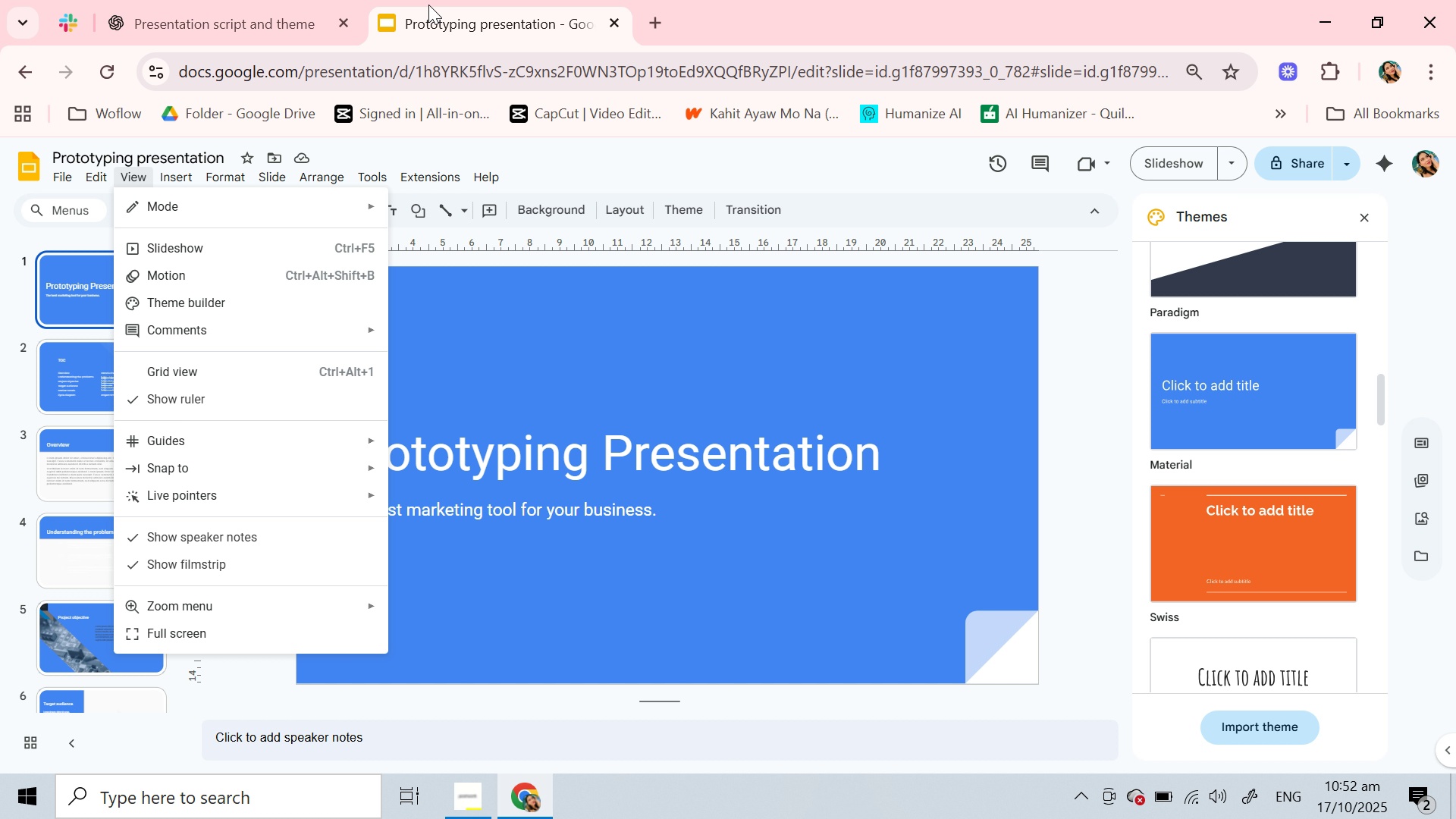 
left_click([428, 5])
 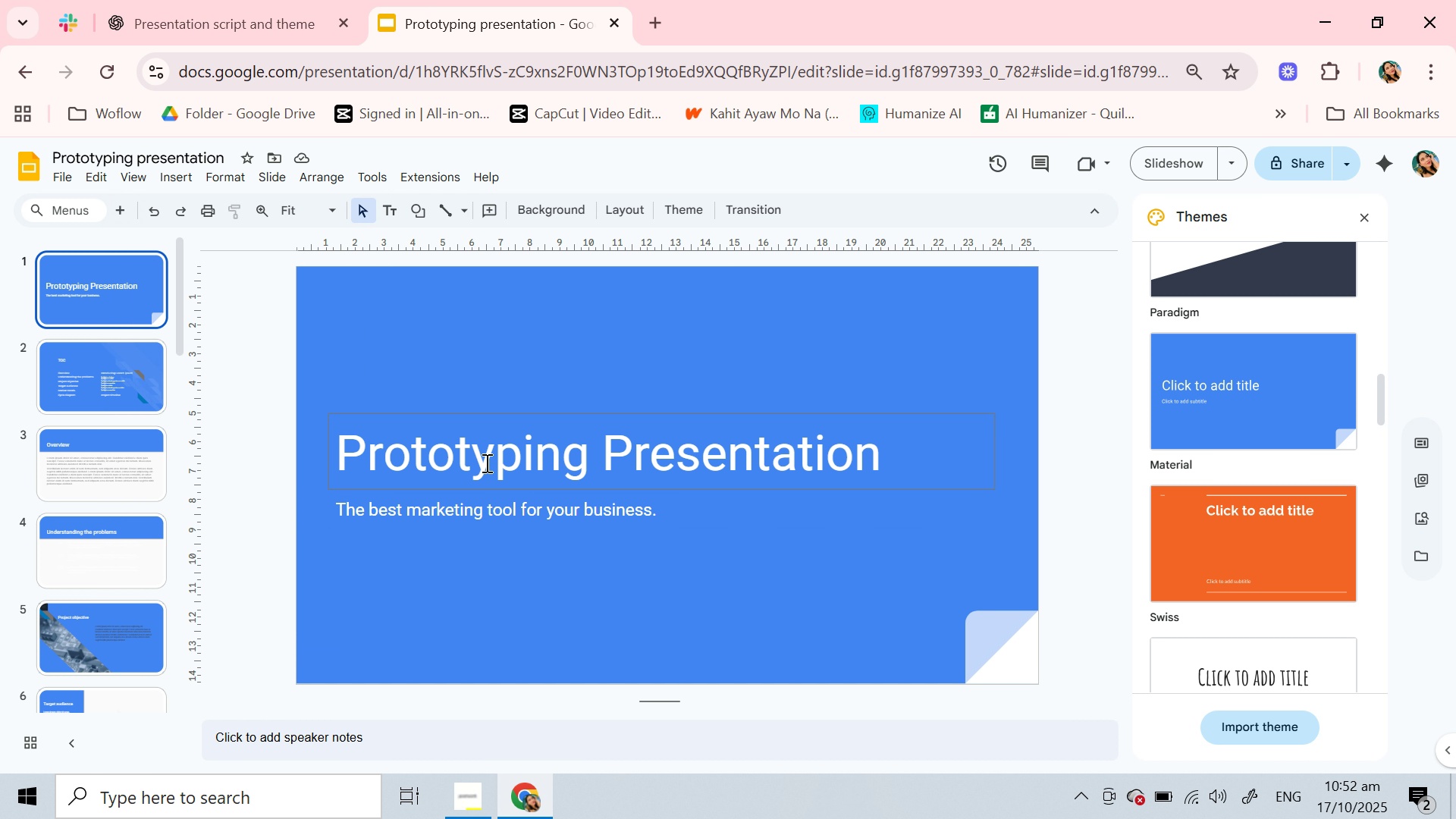 
double_click([485, 463])
 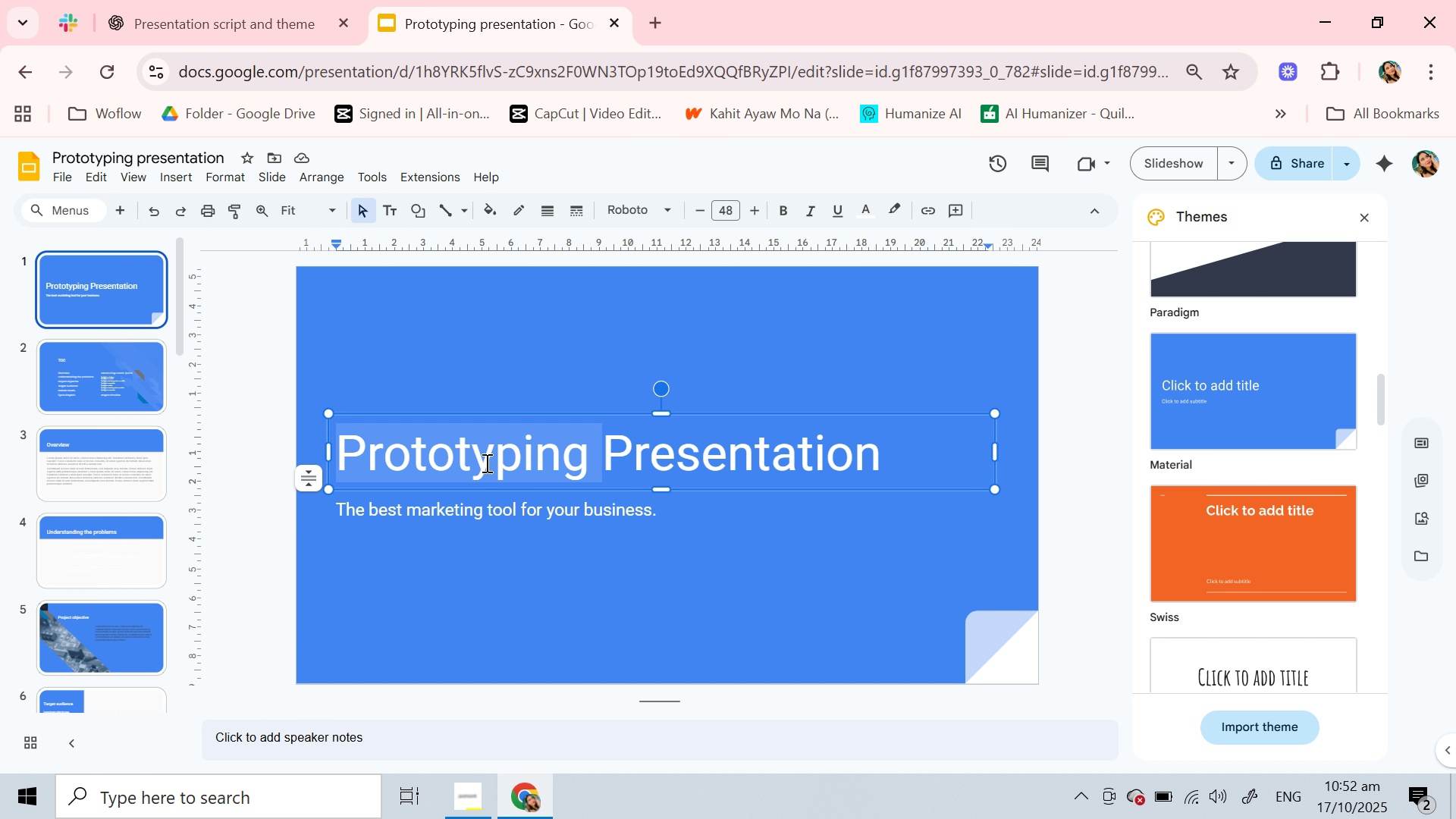 
triple_click([485, 463])
 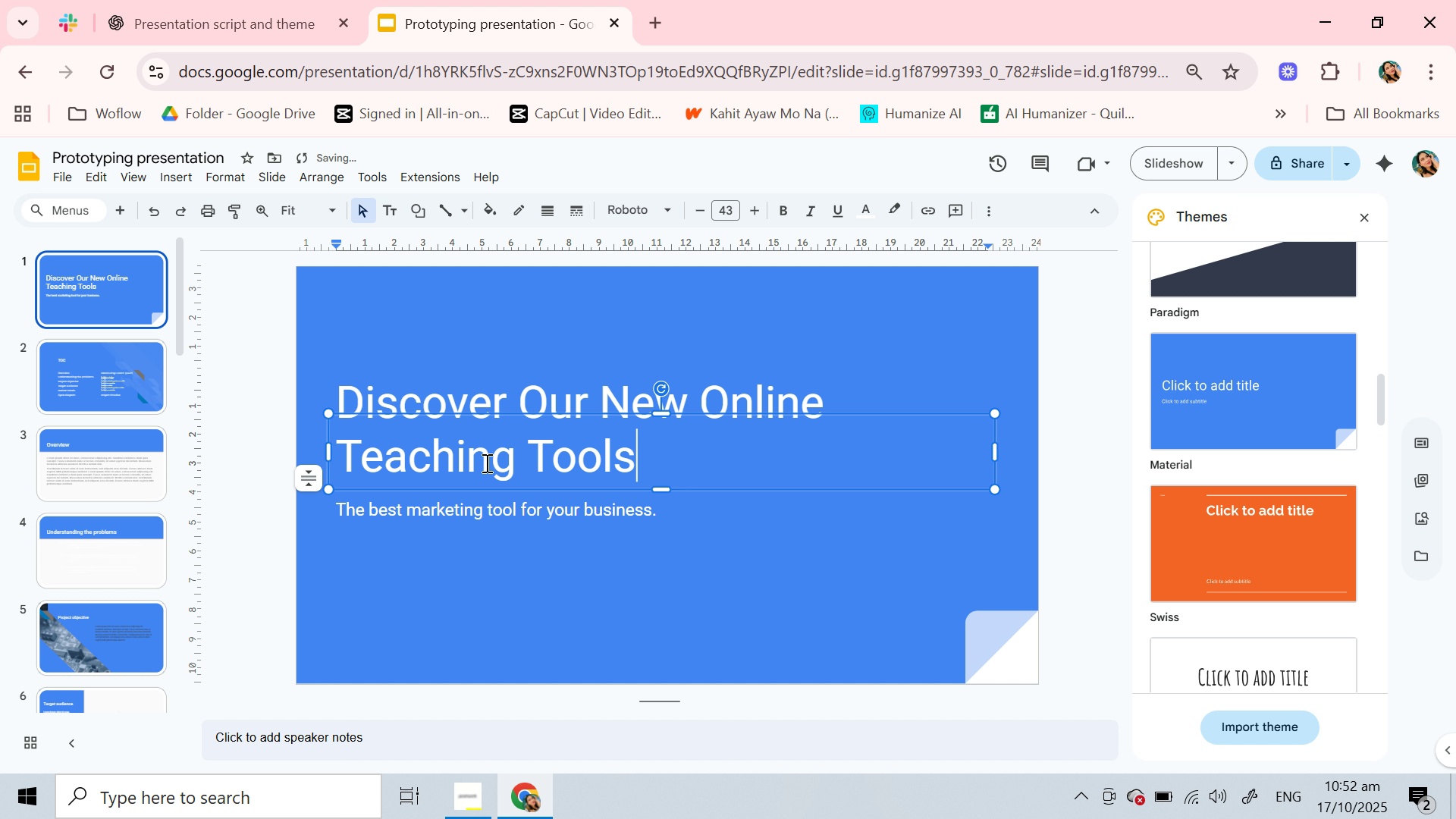 
key(Control+V)
 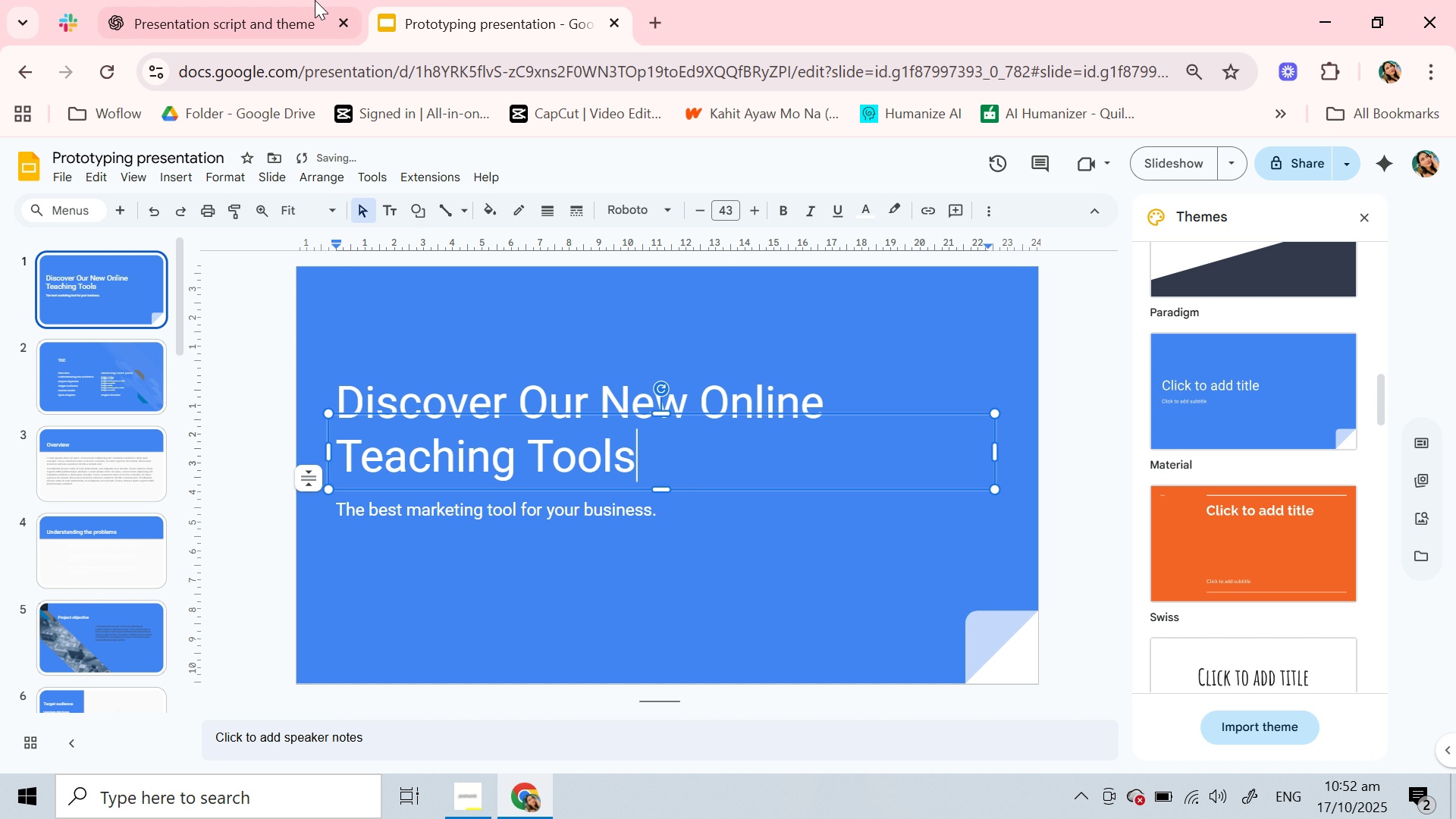 
left_click([305, 0])
 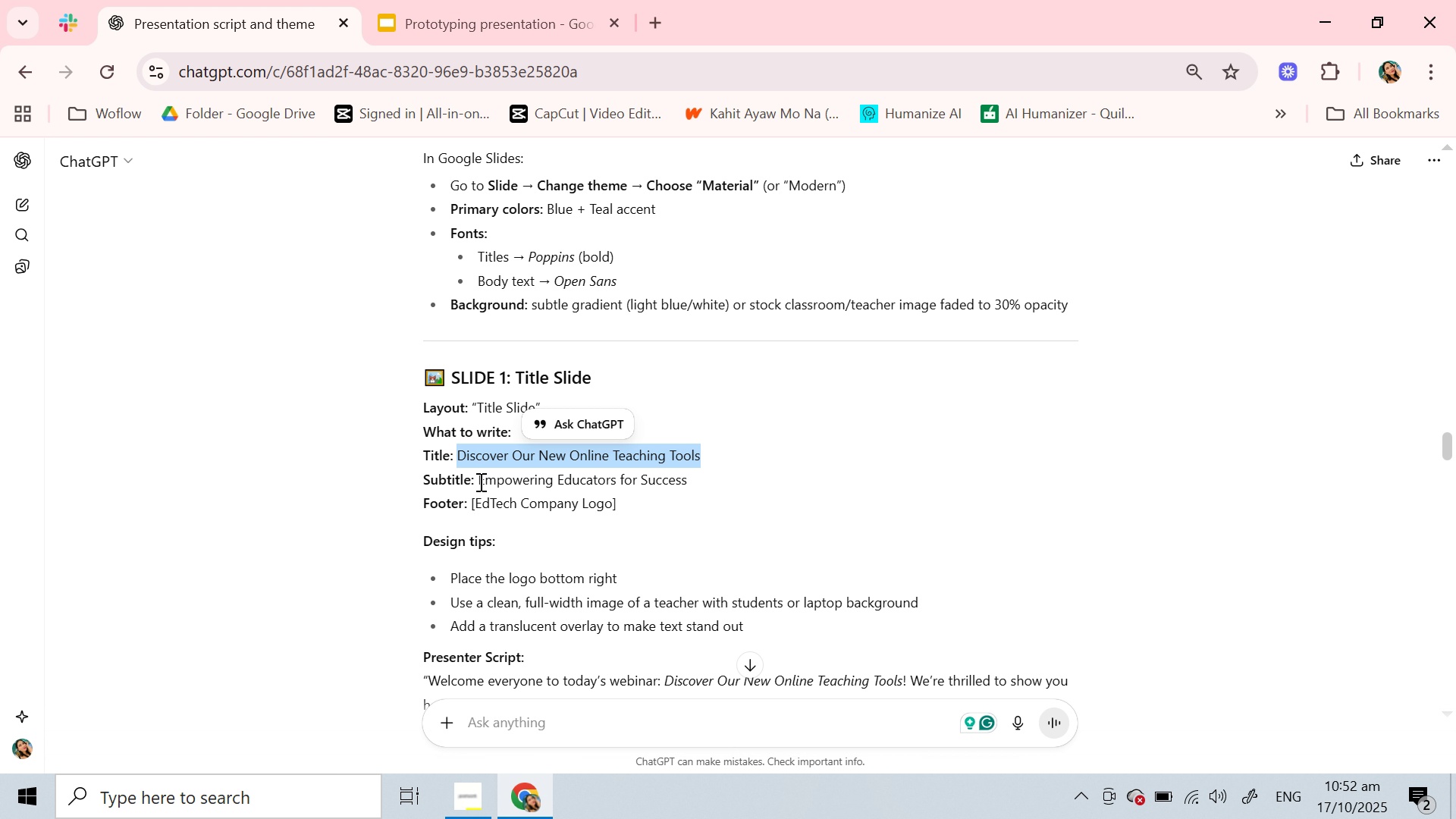 
left_click_drag(start_coordinate=[474, 479], to_coordinate=[784, 474])
 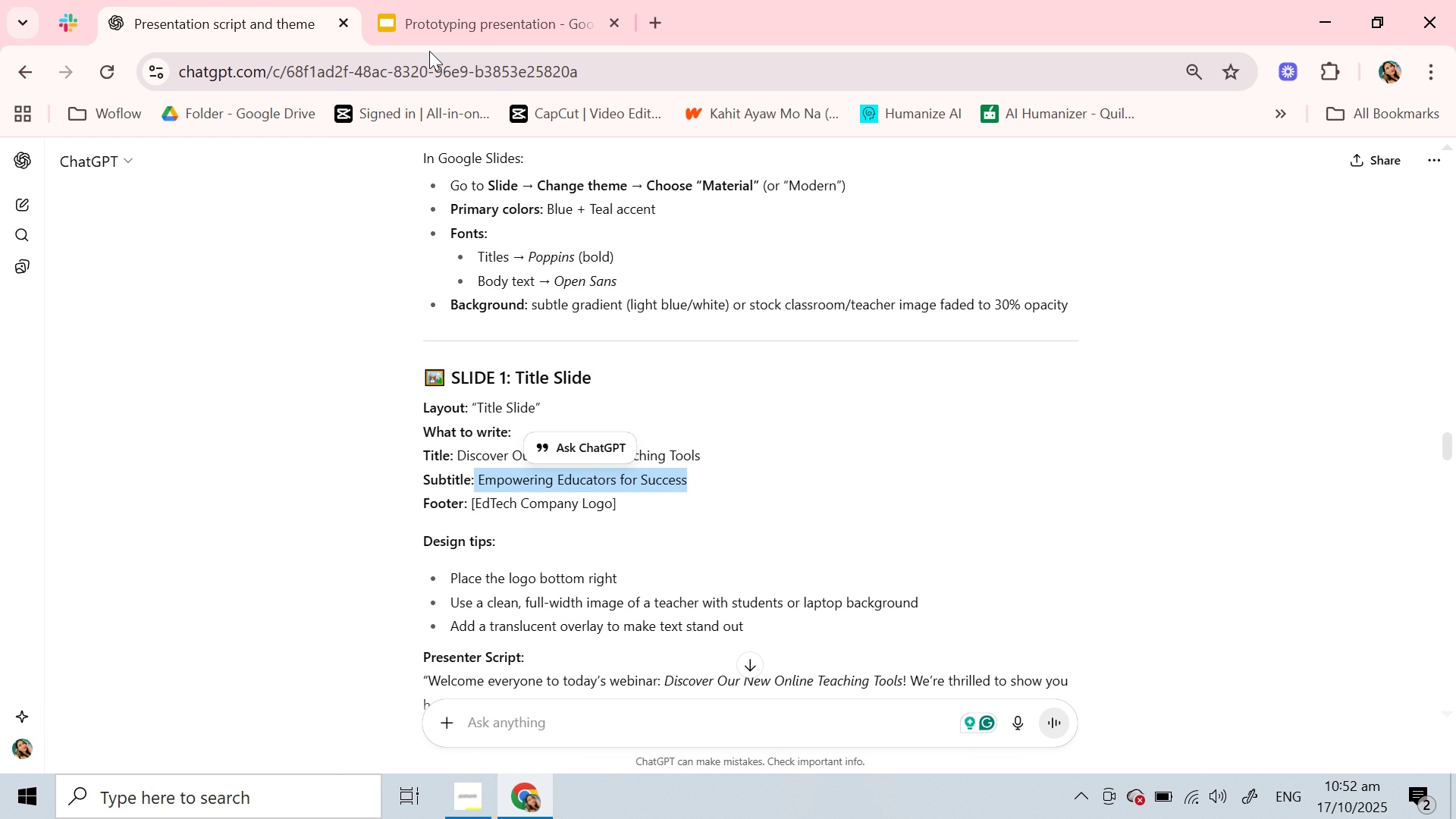 
key(Control+C)
 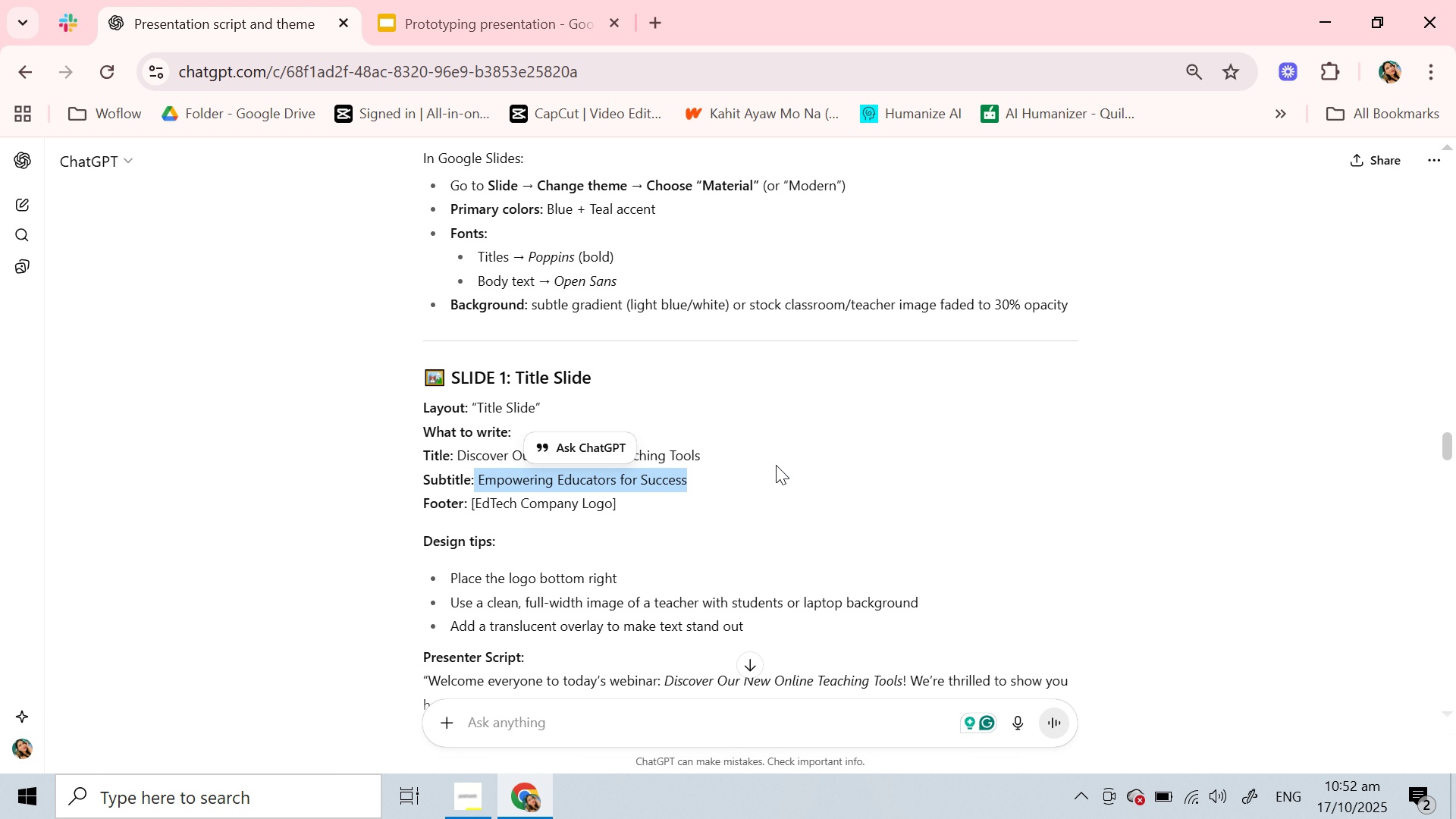 
key(Control+C)
 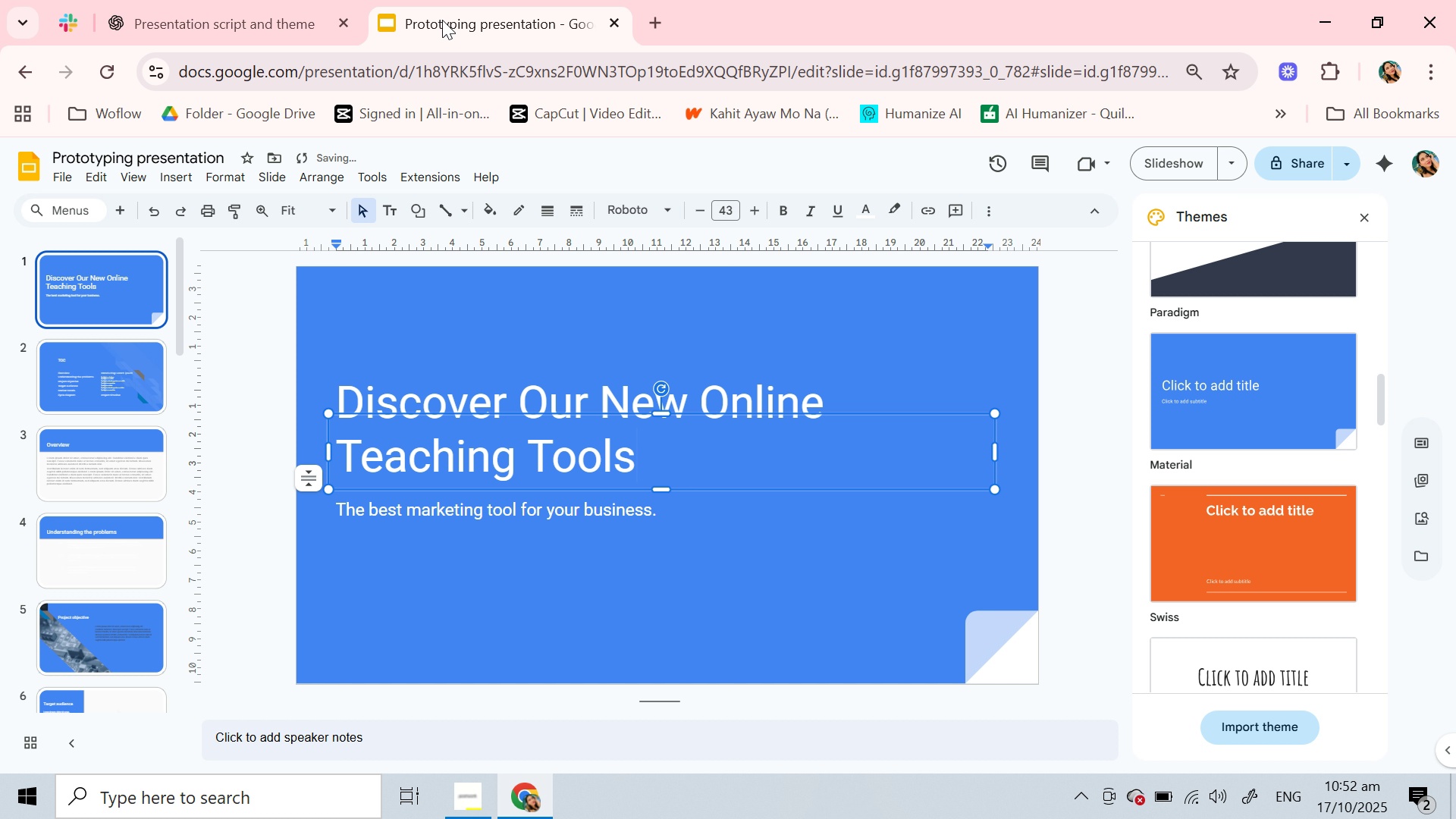 
left_click([442, 20])
 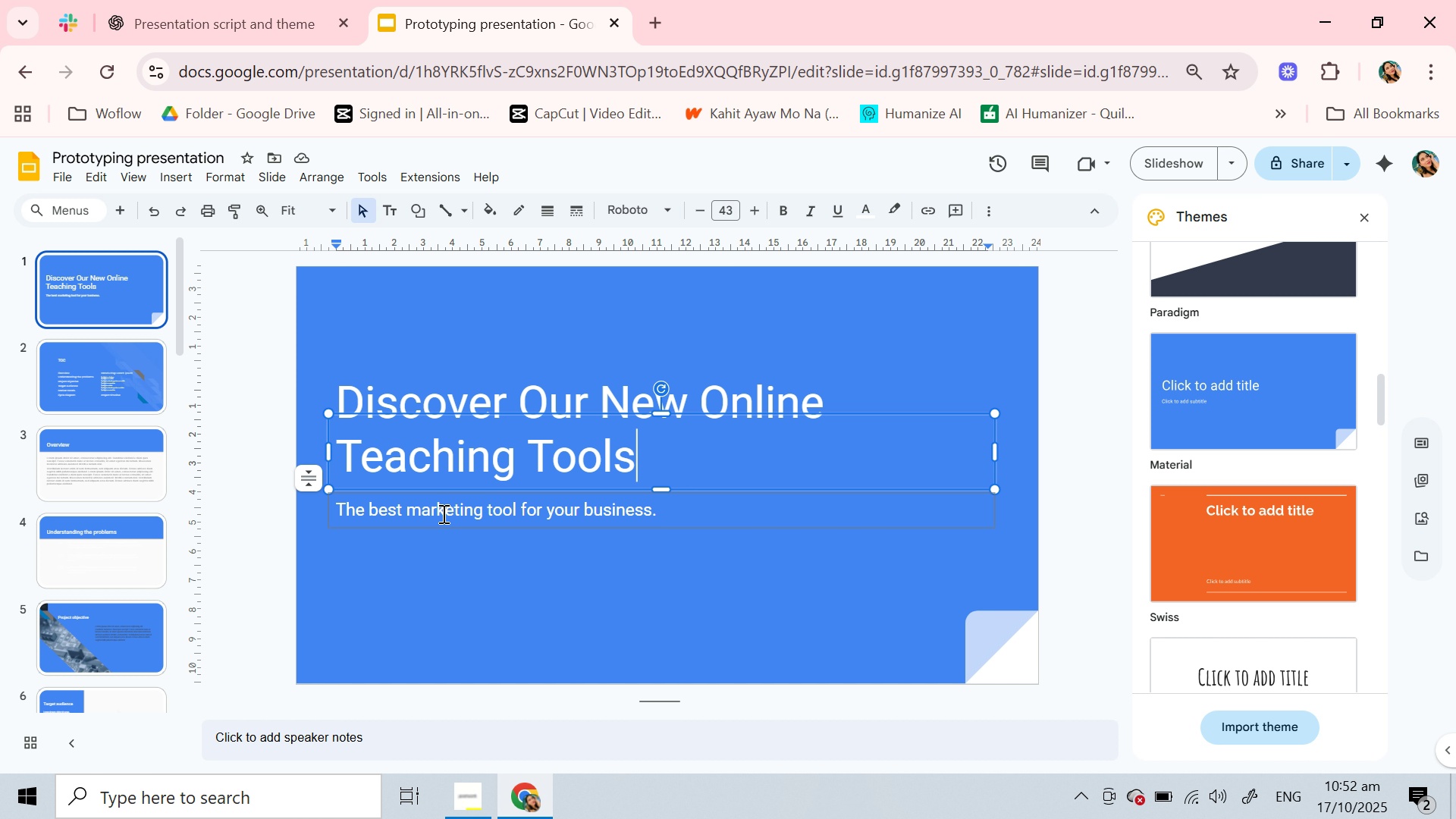 
double_click([442, 513])
 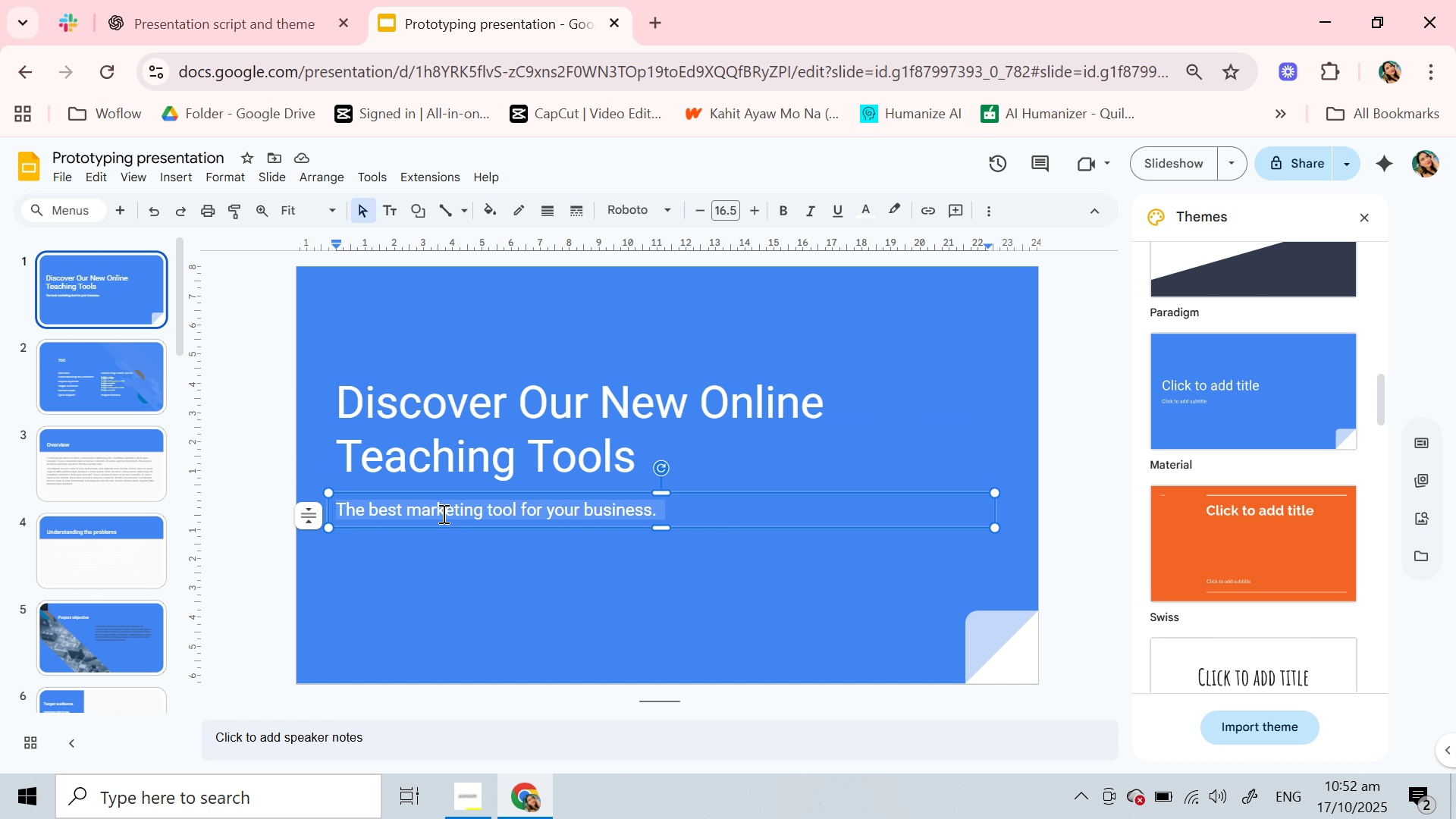 
triple_click([442, 513])
 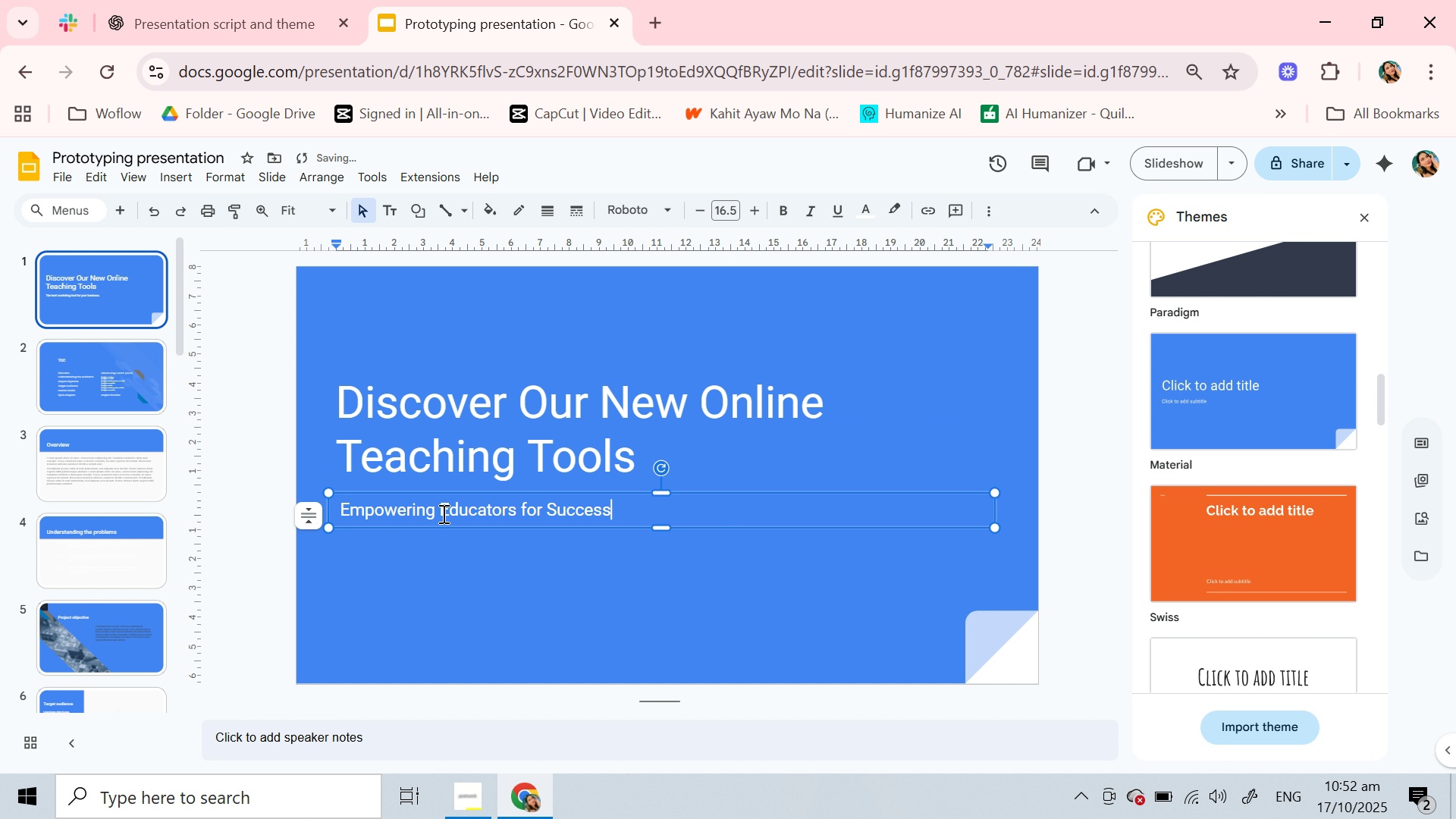 
key(Control+V)
 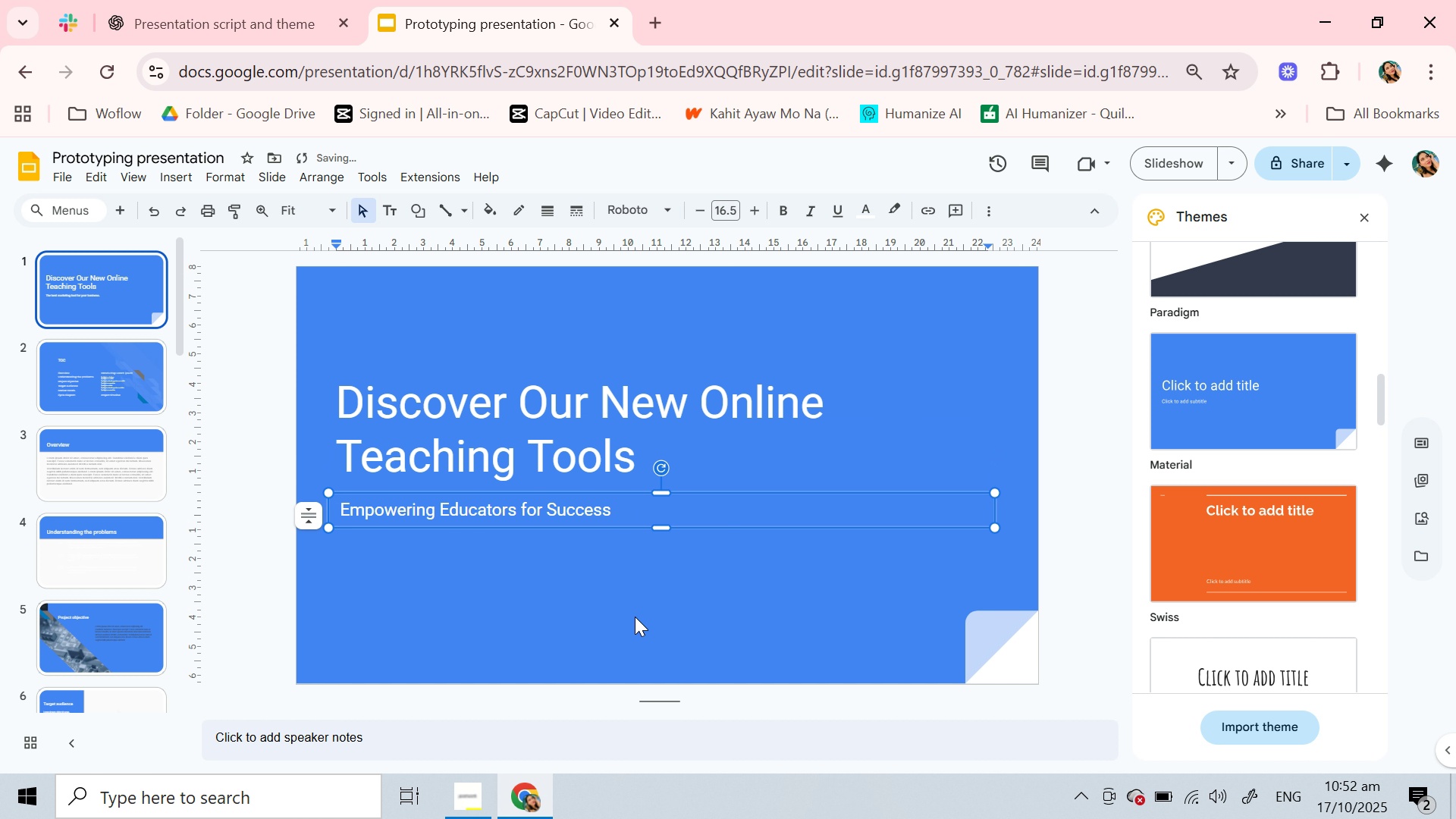 
left_click([635, 617])
 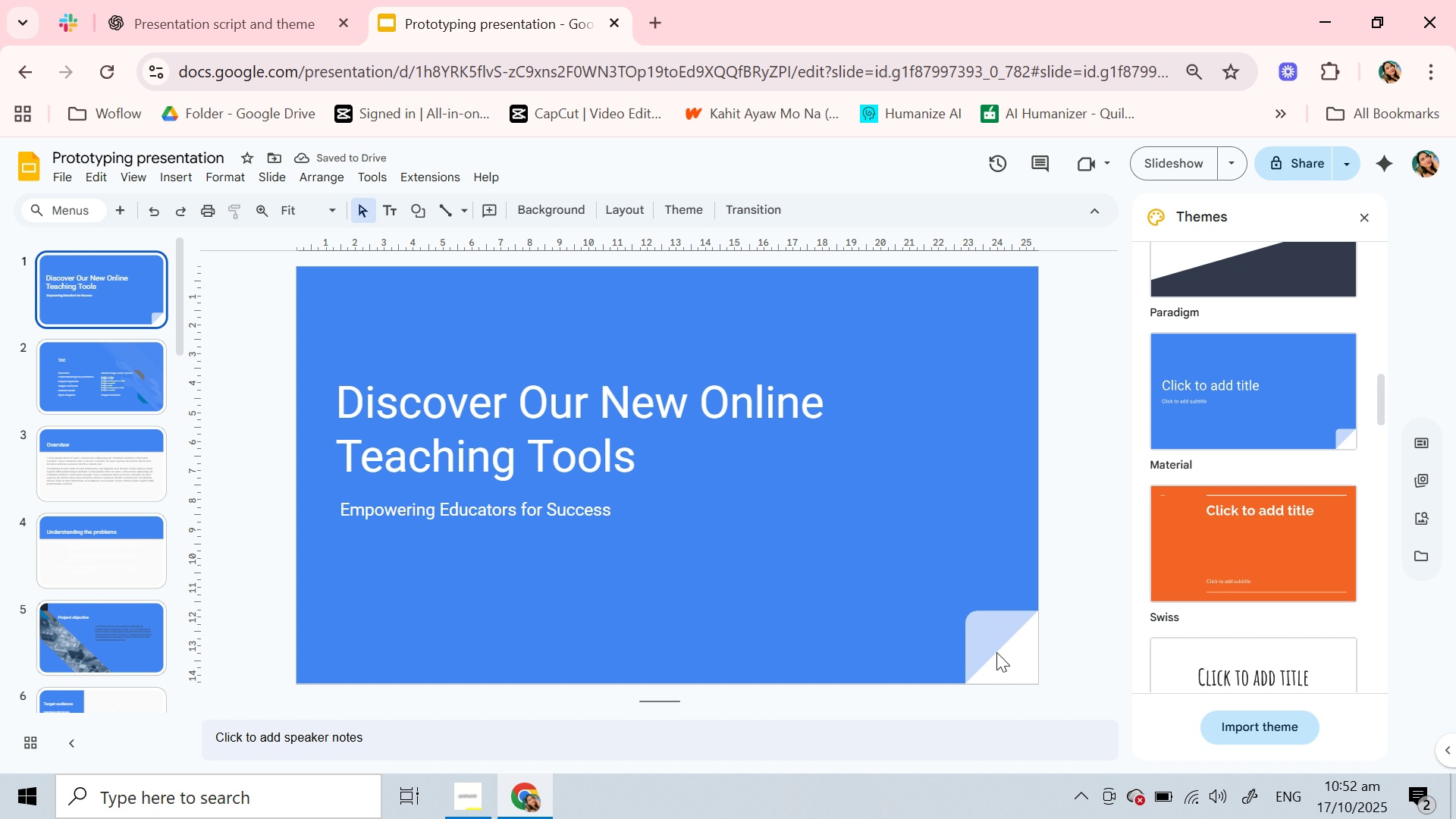 
left_click([996, 651])
 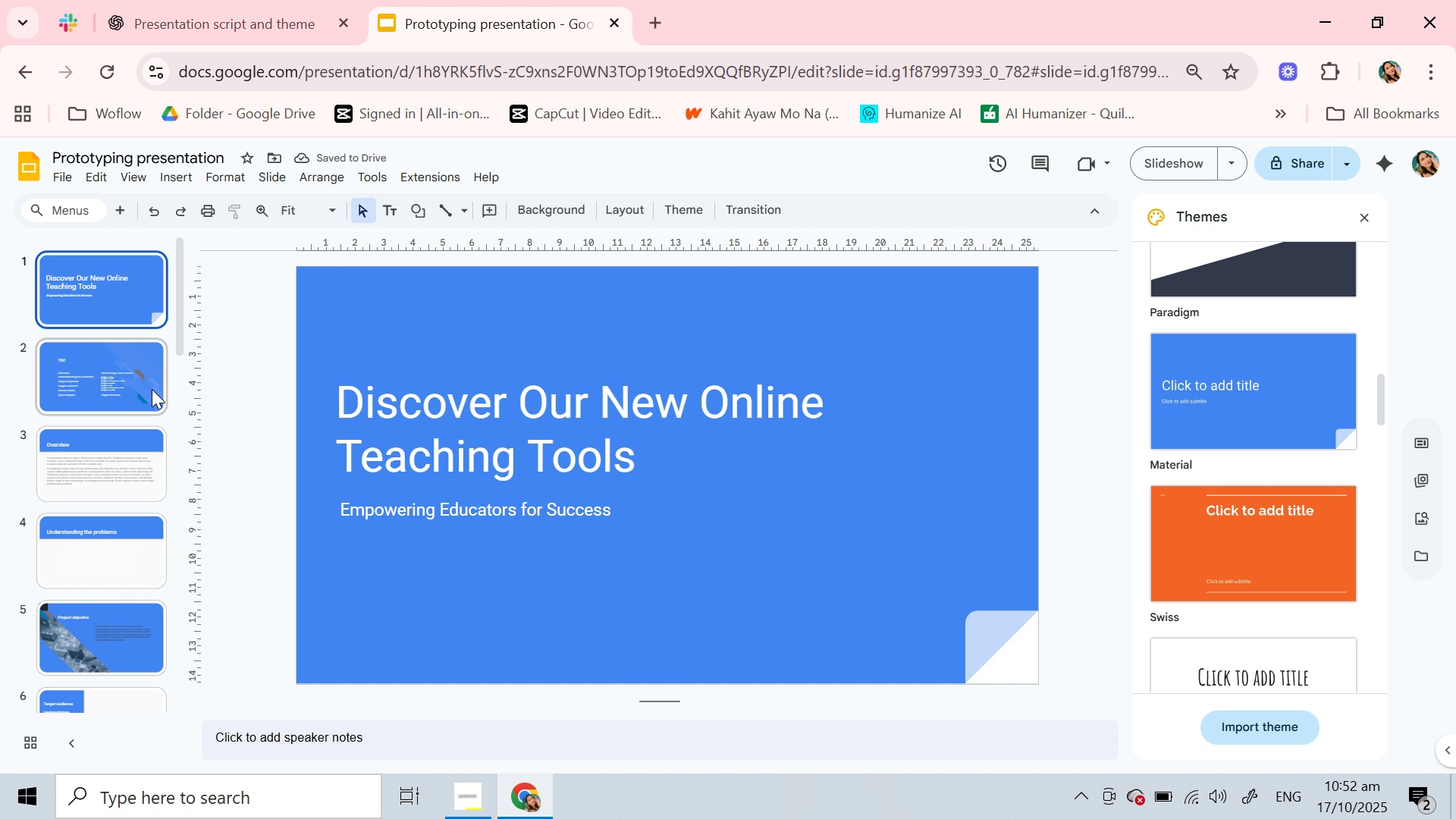 
left_click([143, 388])
 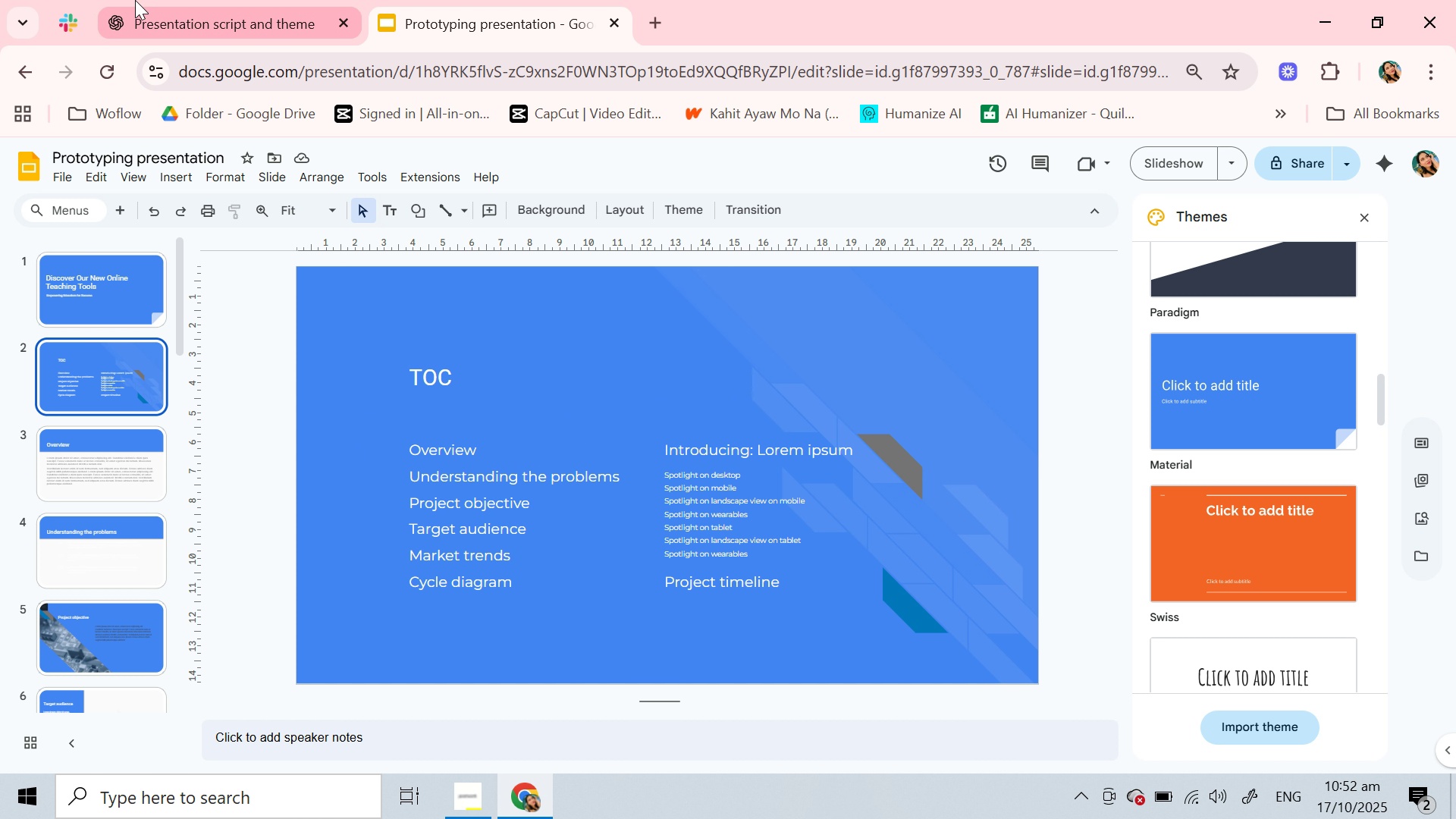 
left_click([135, 0])
 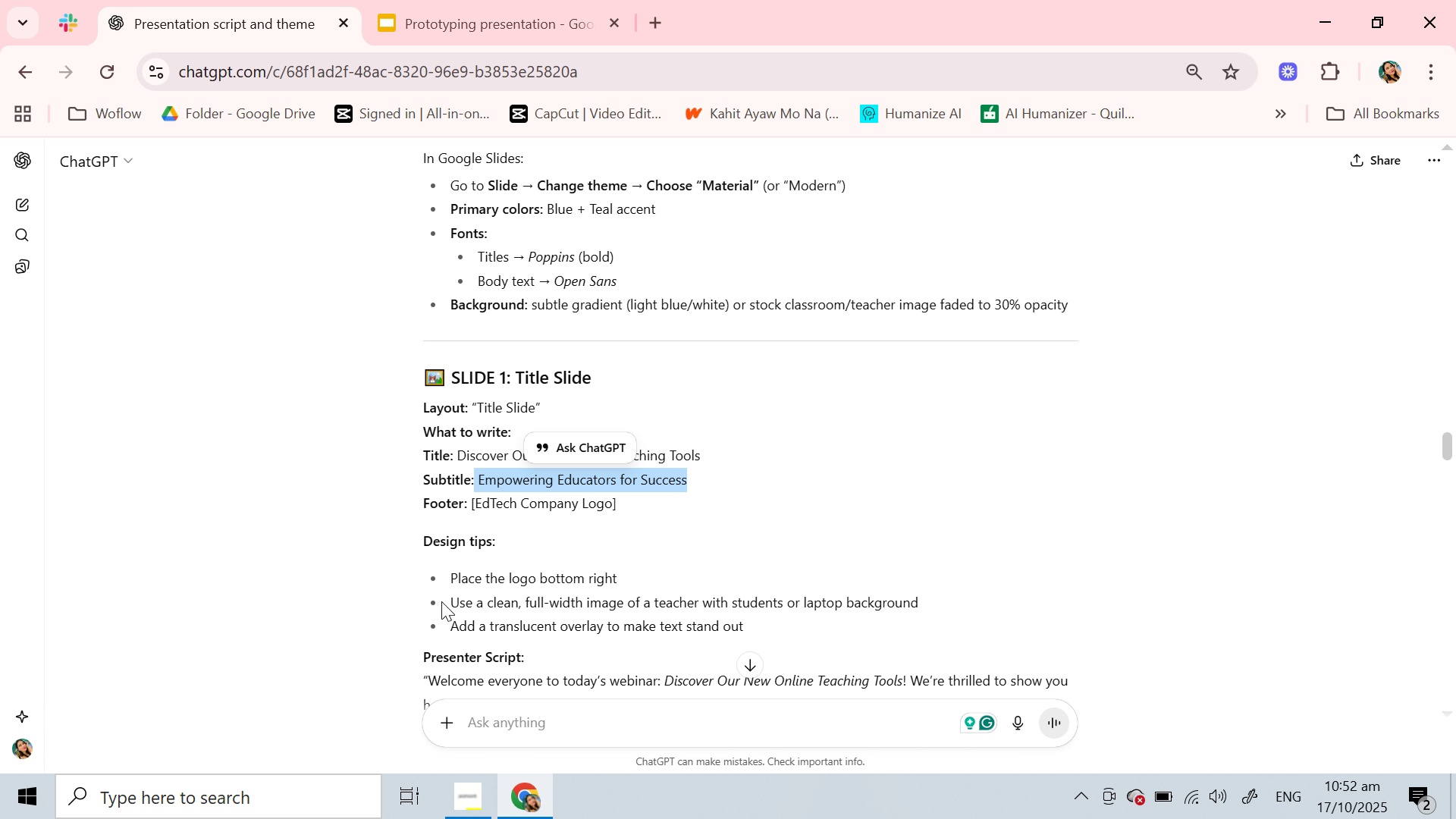 
left_click([447, 573])
 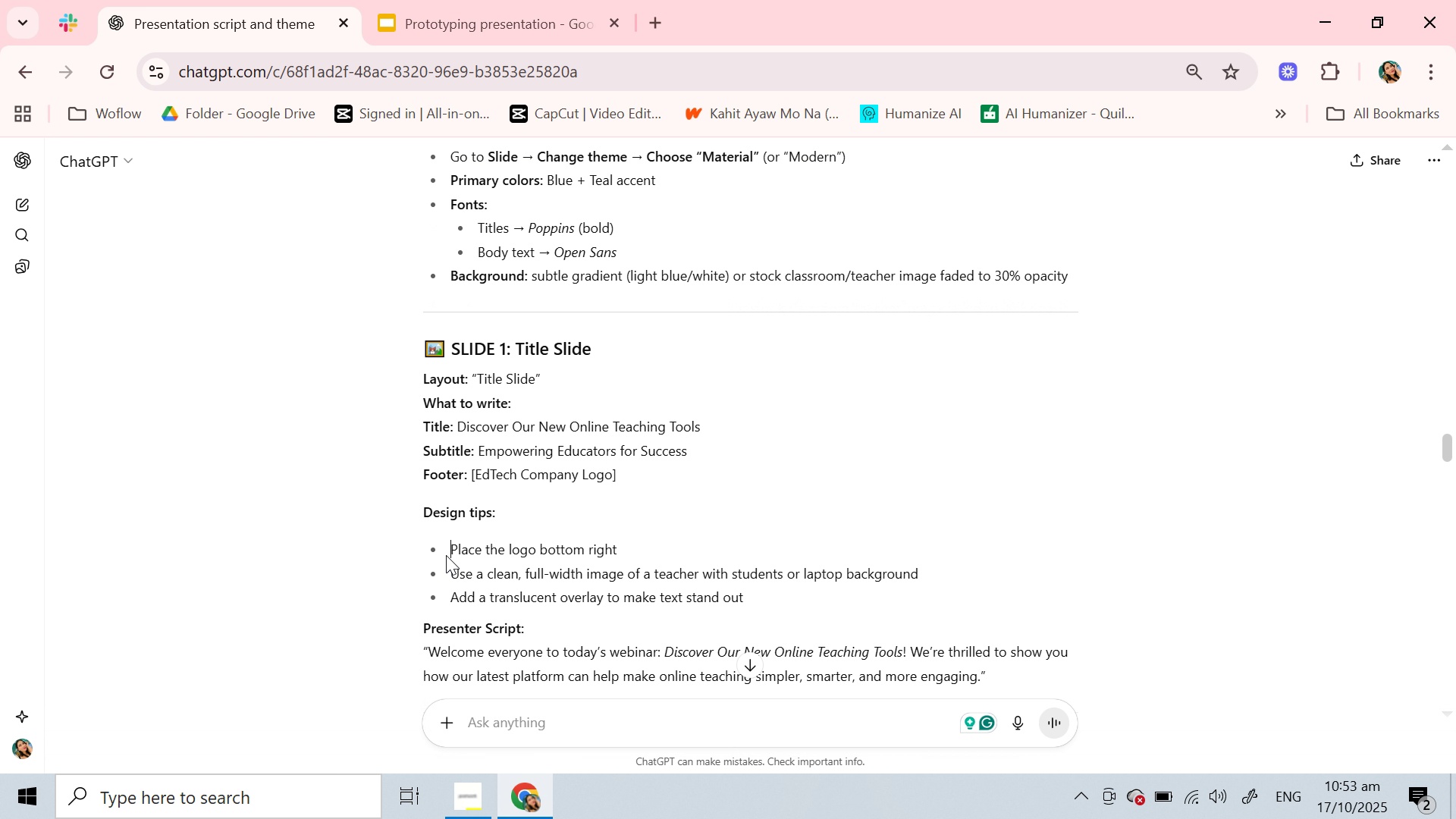 
scroll: coordinate [446, 555], scroll_direction: down, amount: 2.0
 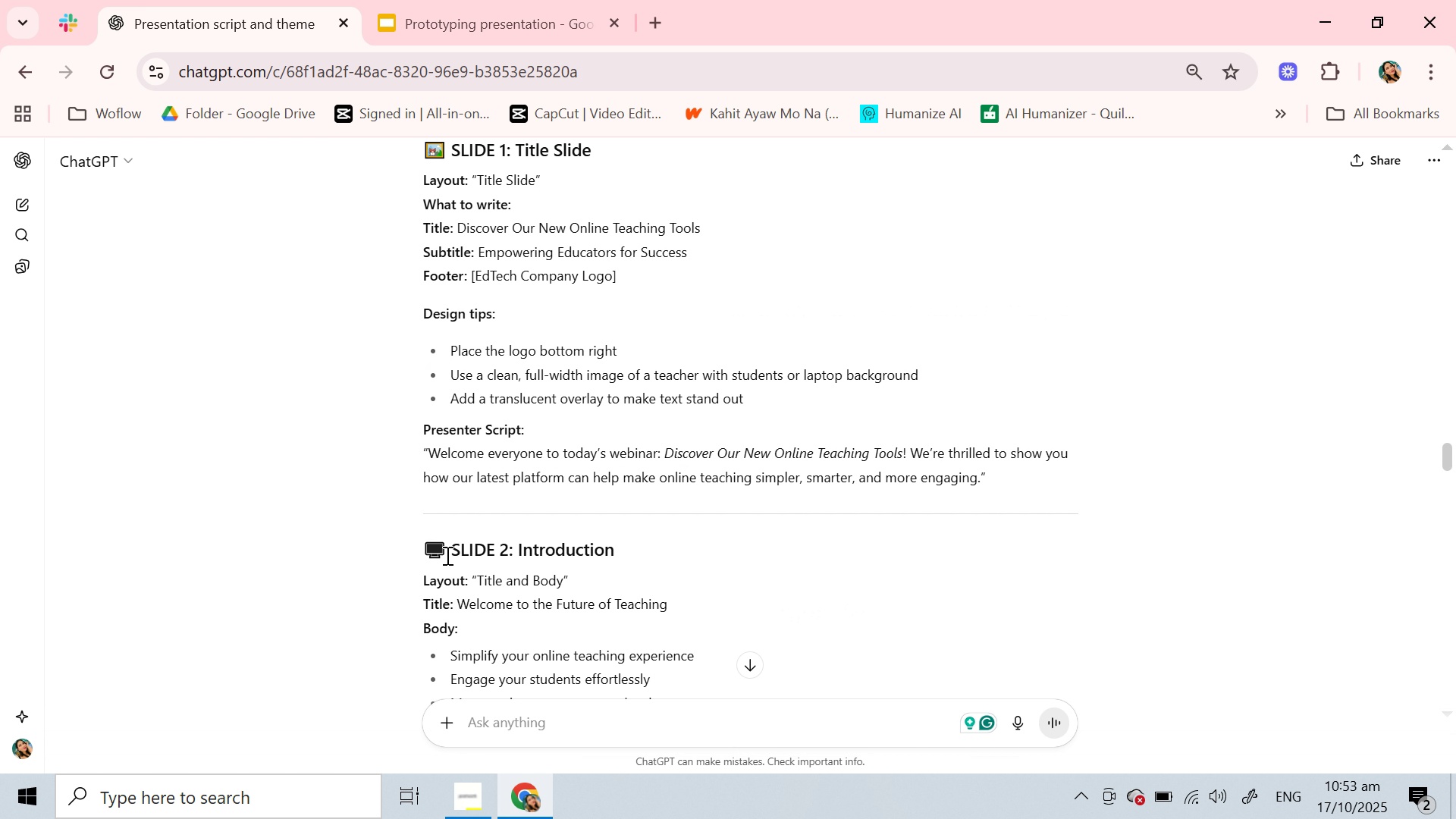 
wait(8.18)
 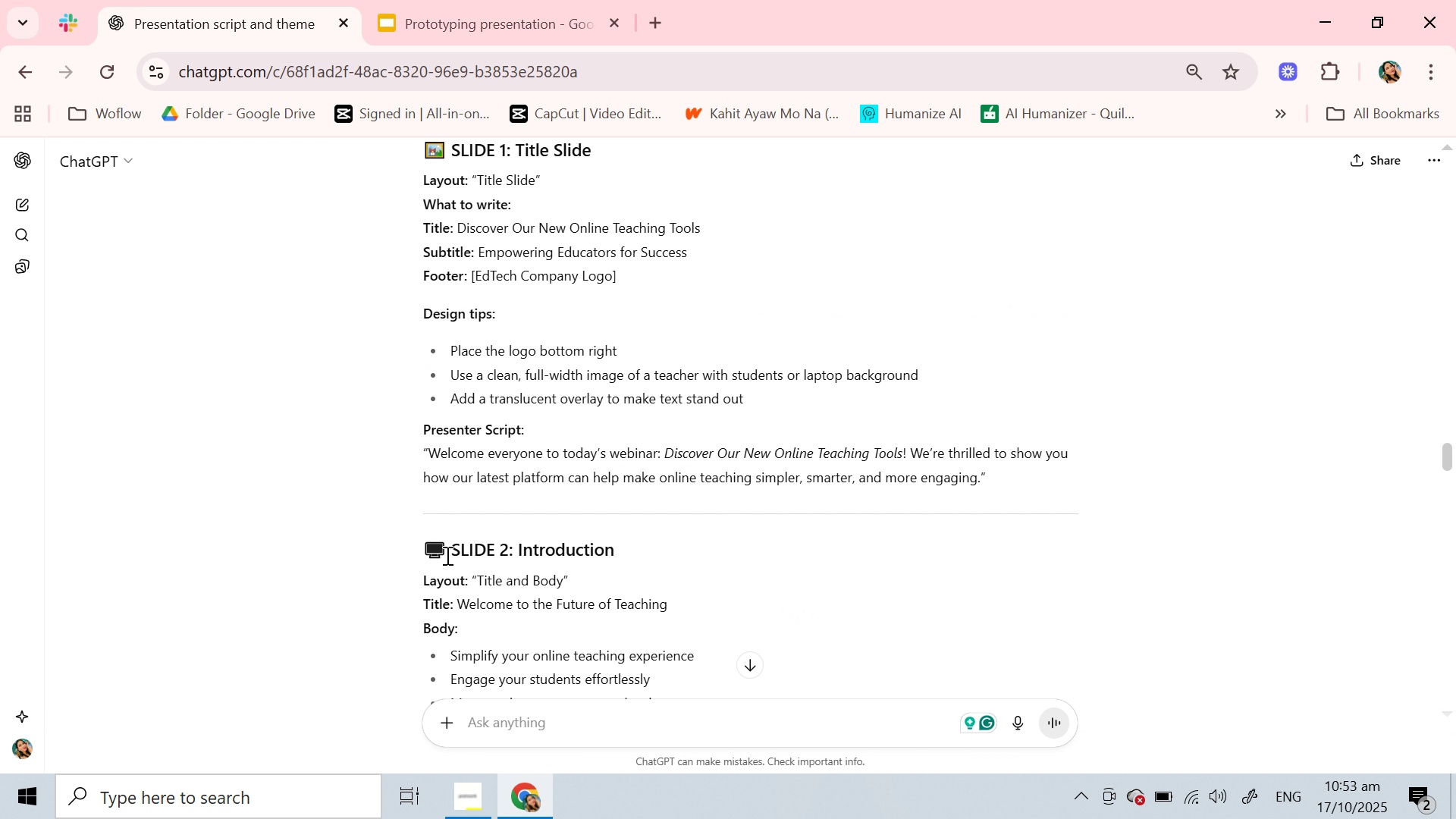 
left_click_drag(start_coordinate=[453, 375], to_coordinate=[972, 372])
 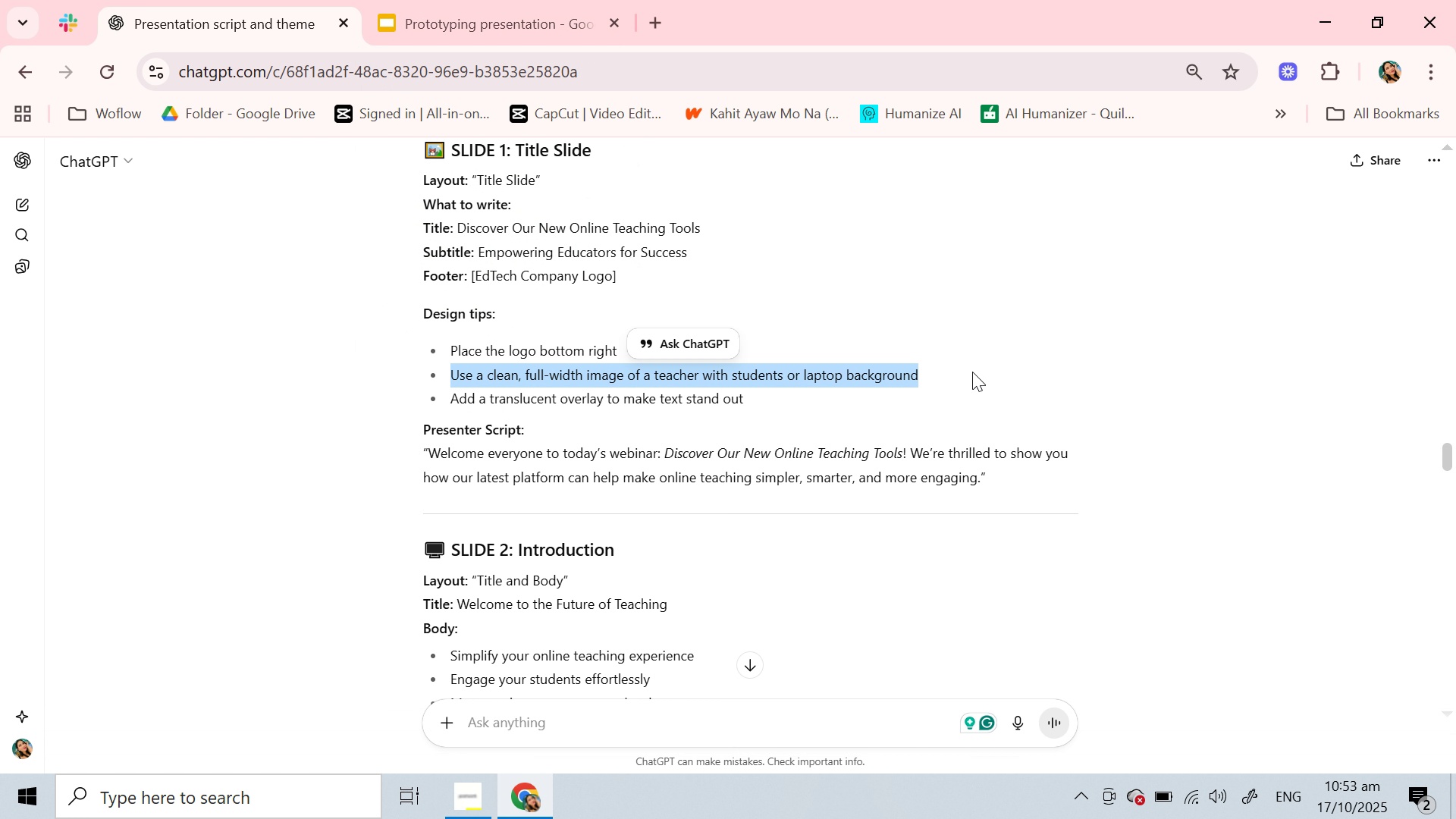 
key(Control+C)
 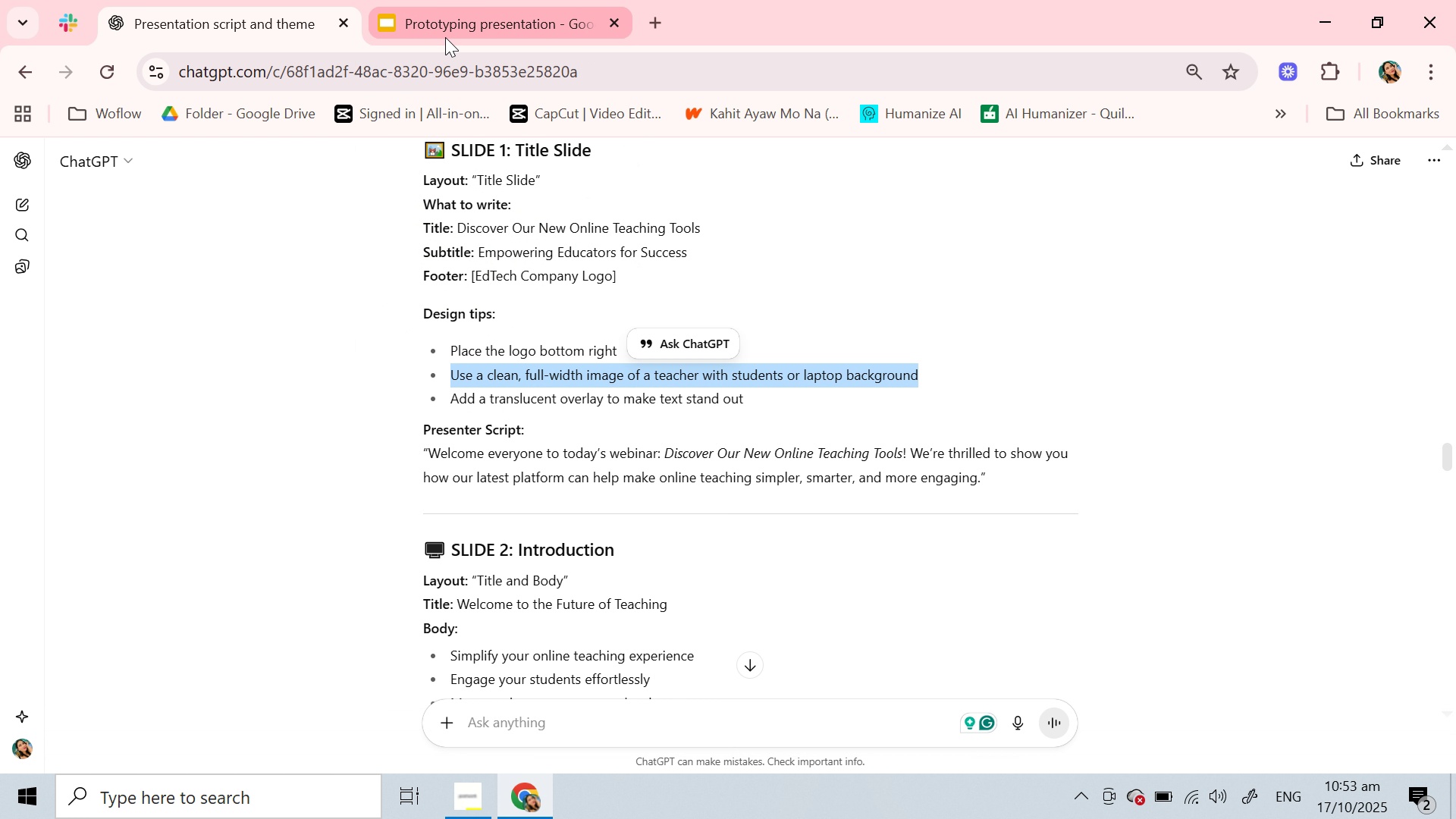 
left_click([445, 37])
 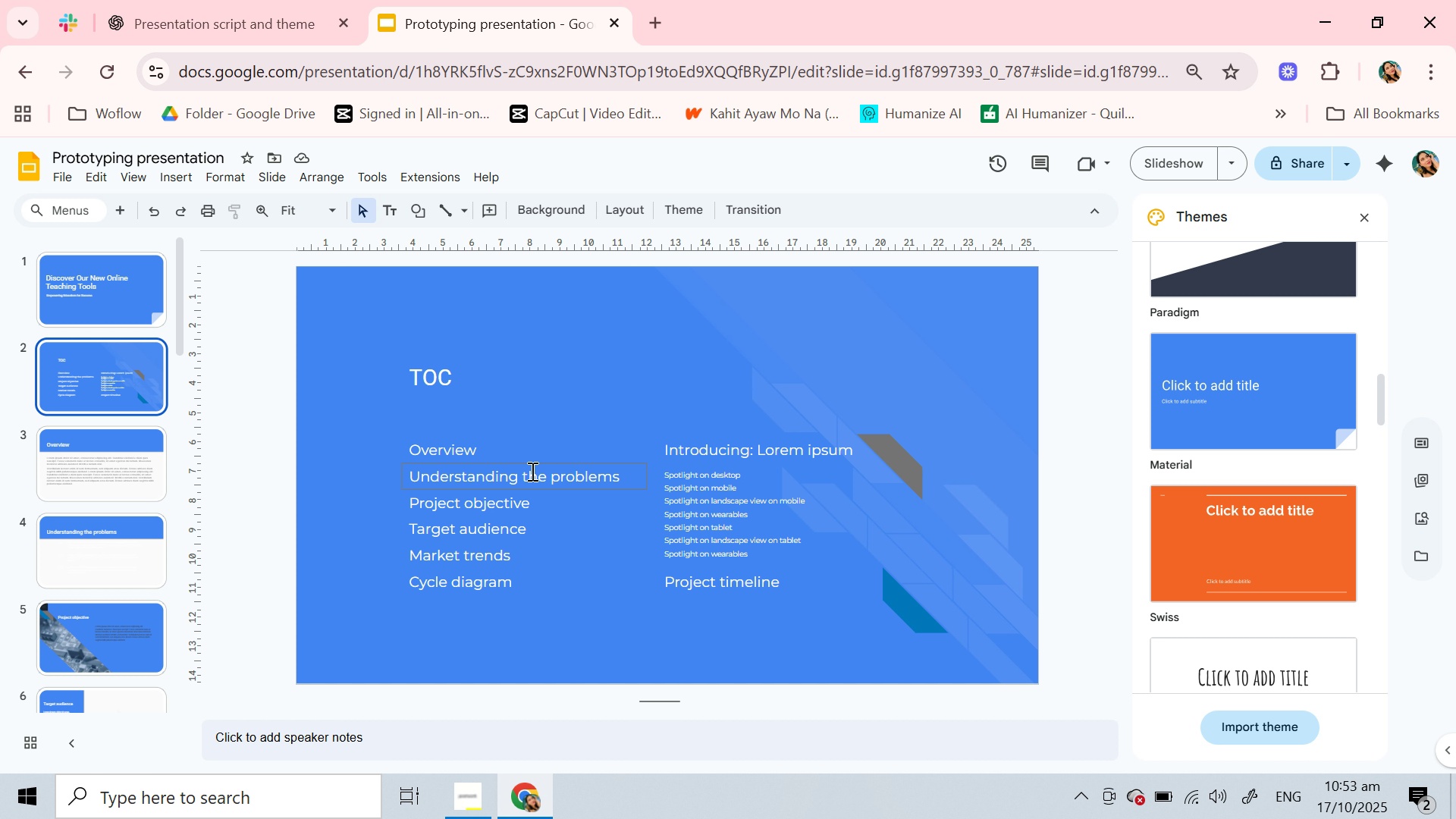 
scroll: coordinate [530, 475], scroll_direction: up, amount: 2.0
 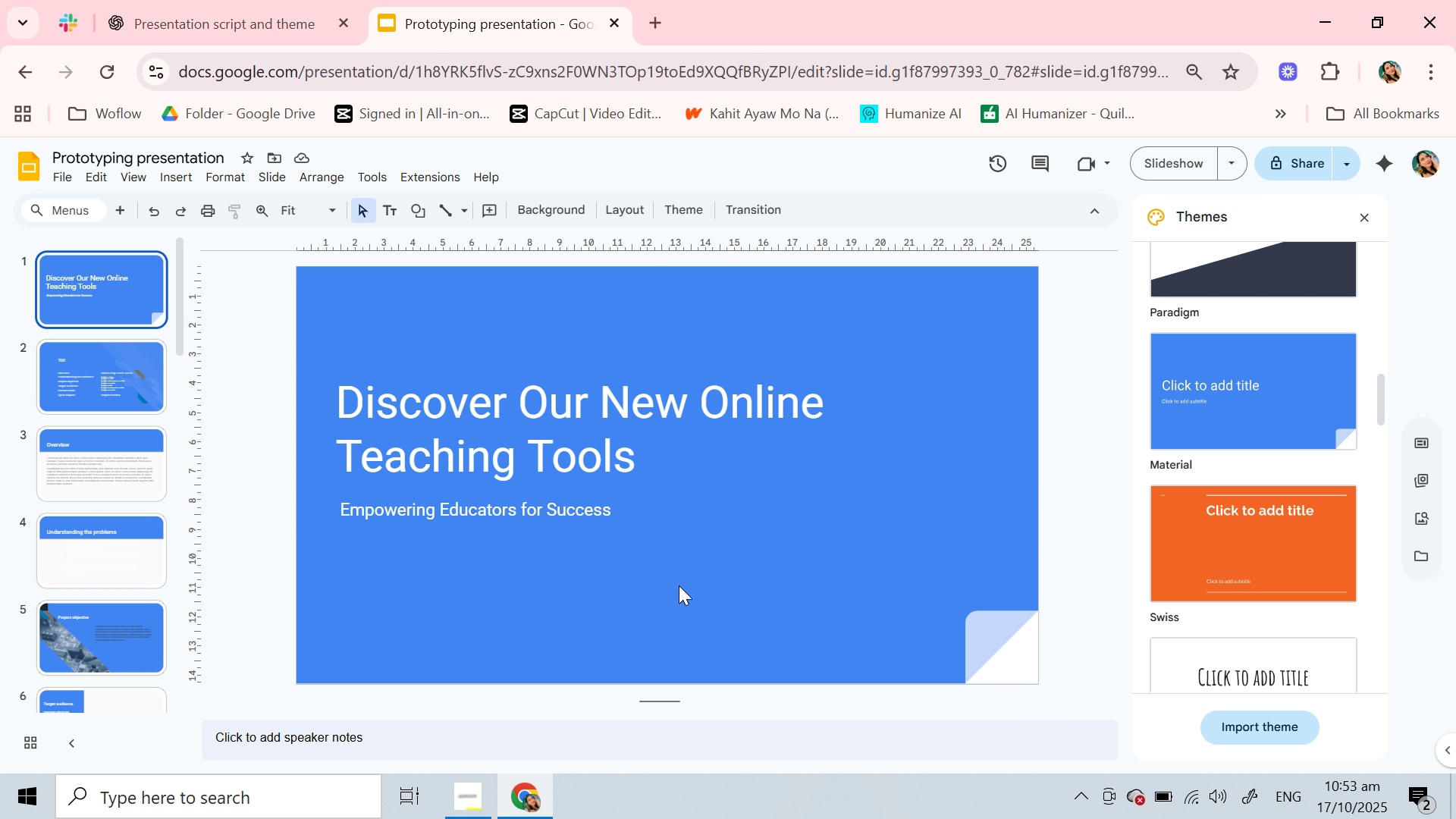 
left_click([679, 585])
 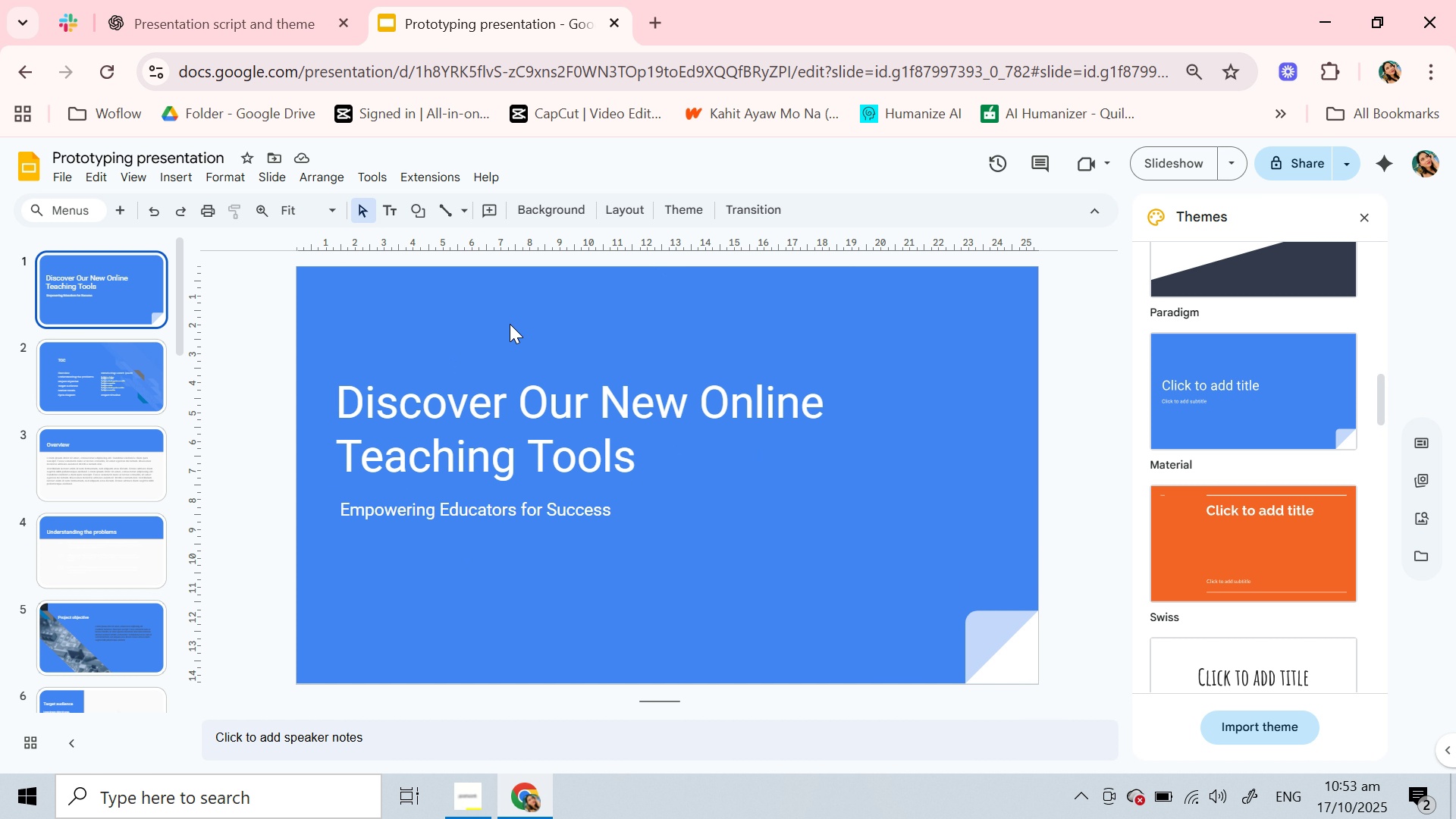 
left_click([510, 329])
 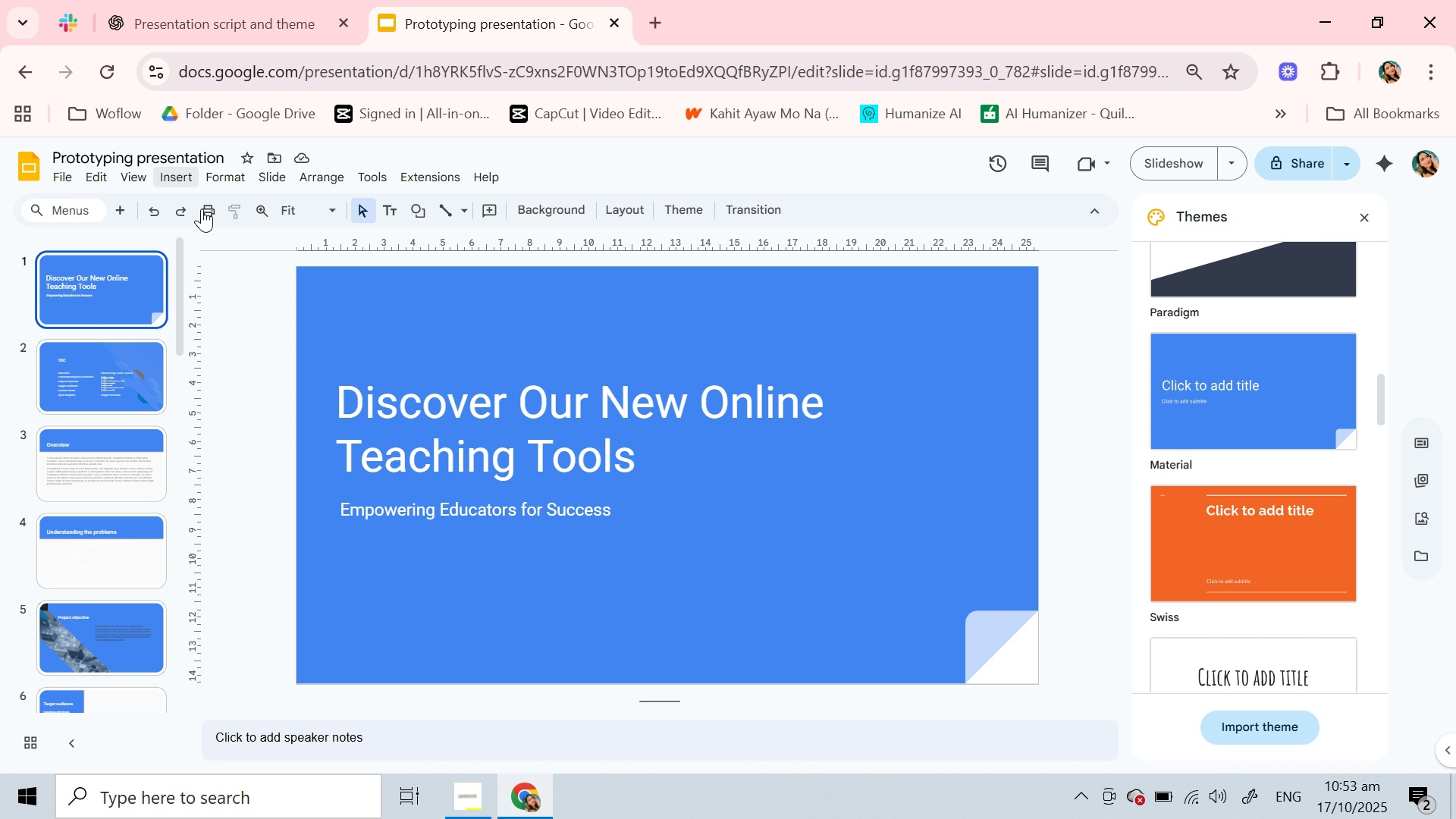 
left_click([362, 369])
 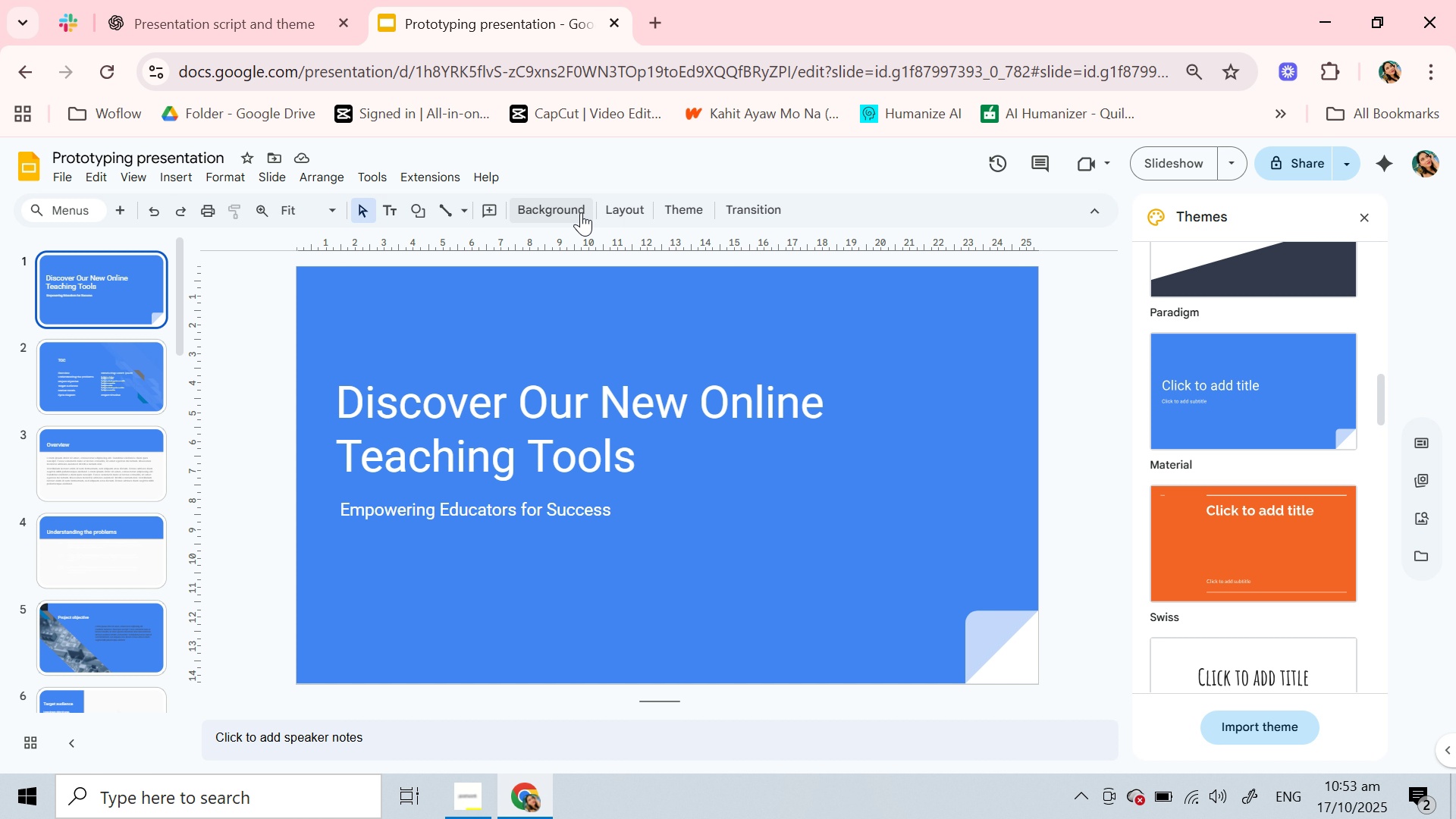 
left_click([581, 212])
 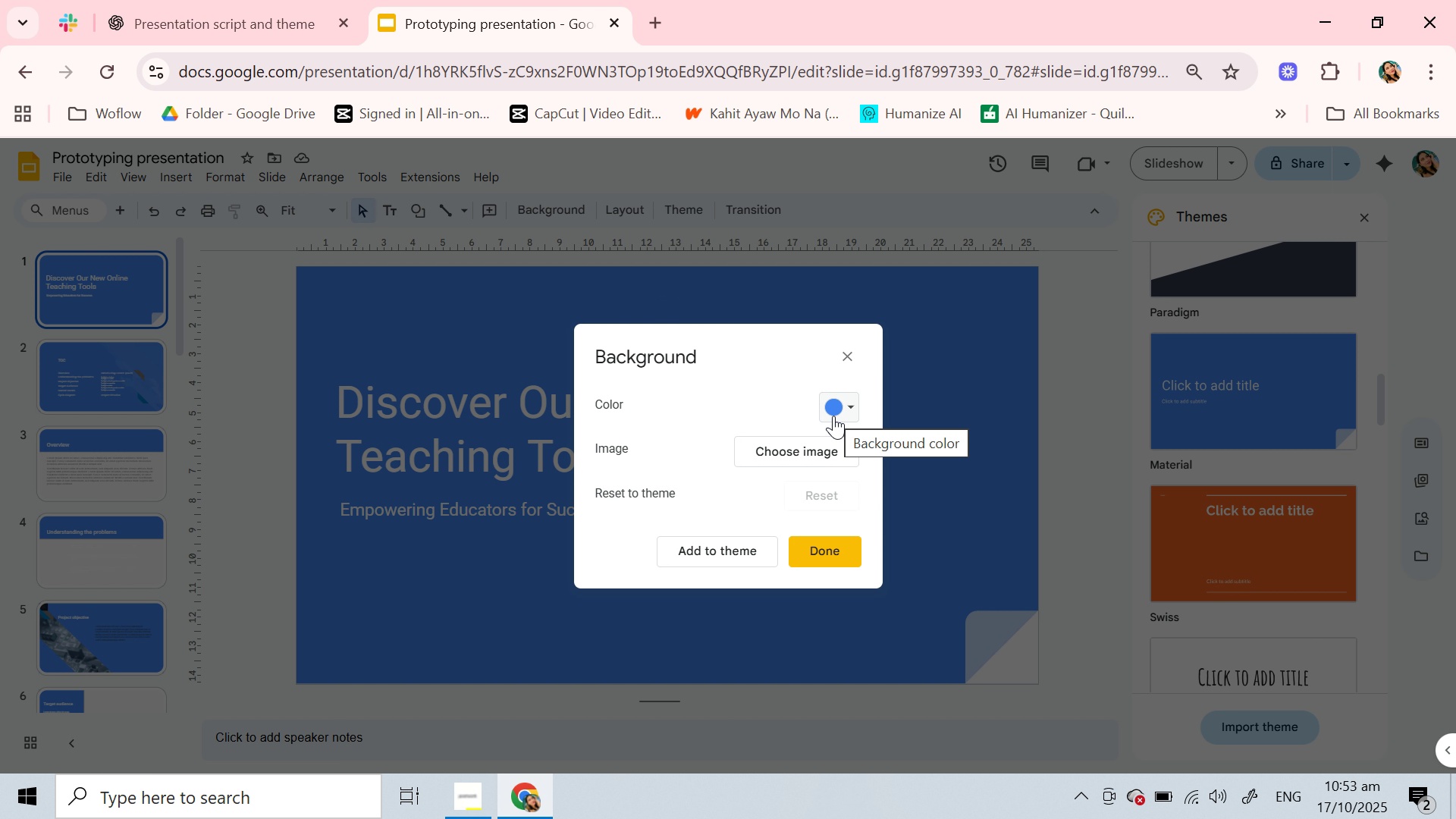 
left_click([833, 453])
 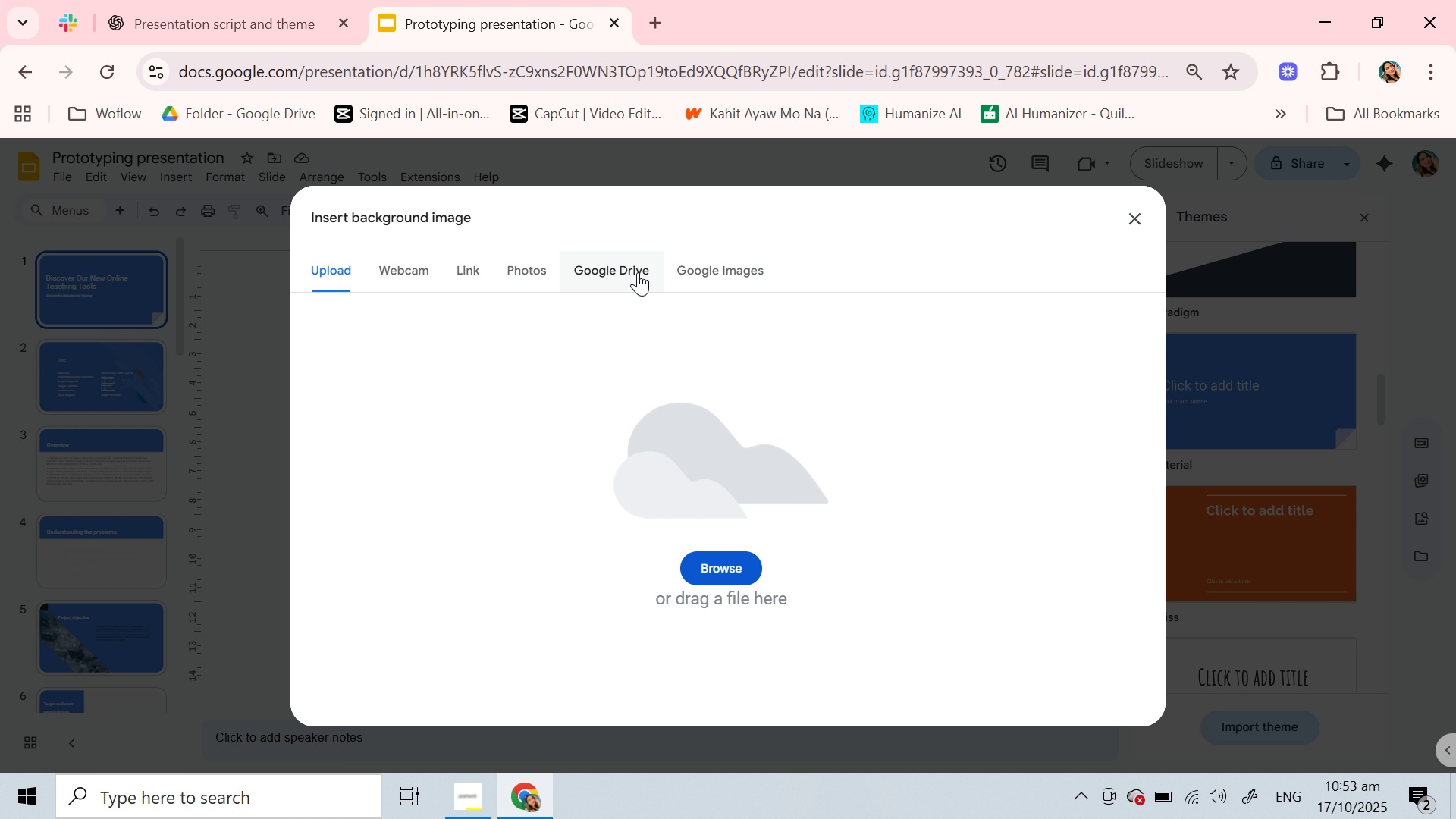 
wait(5.75)
 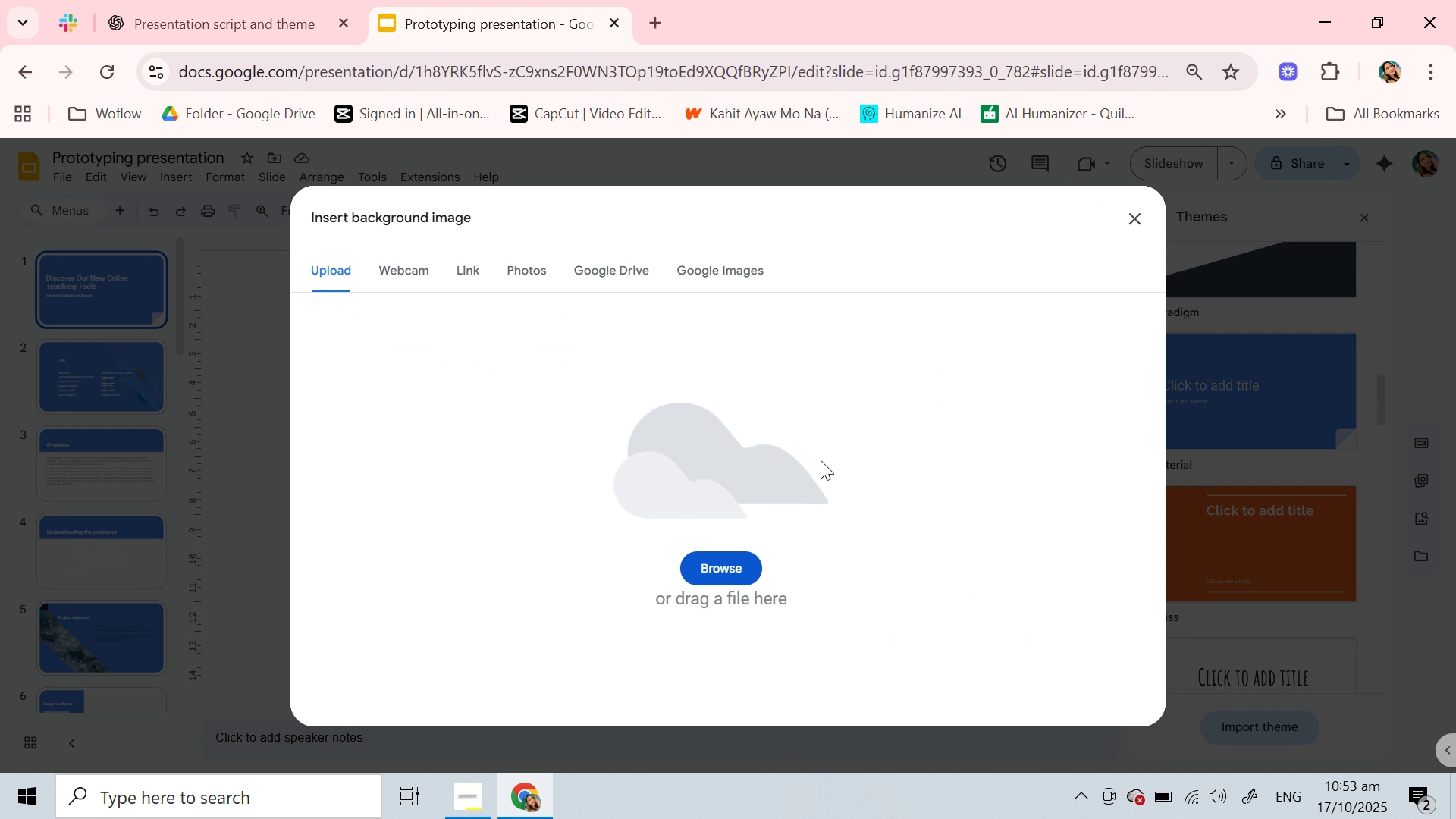 
left_click([659, 11])
 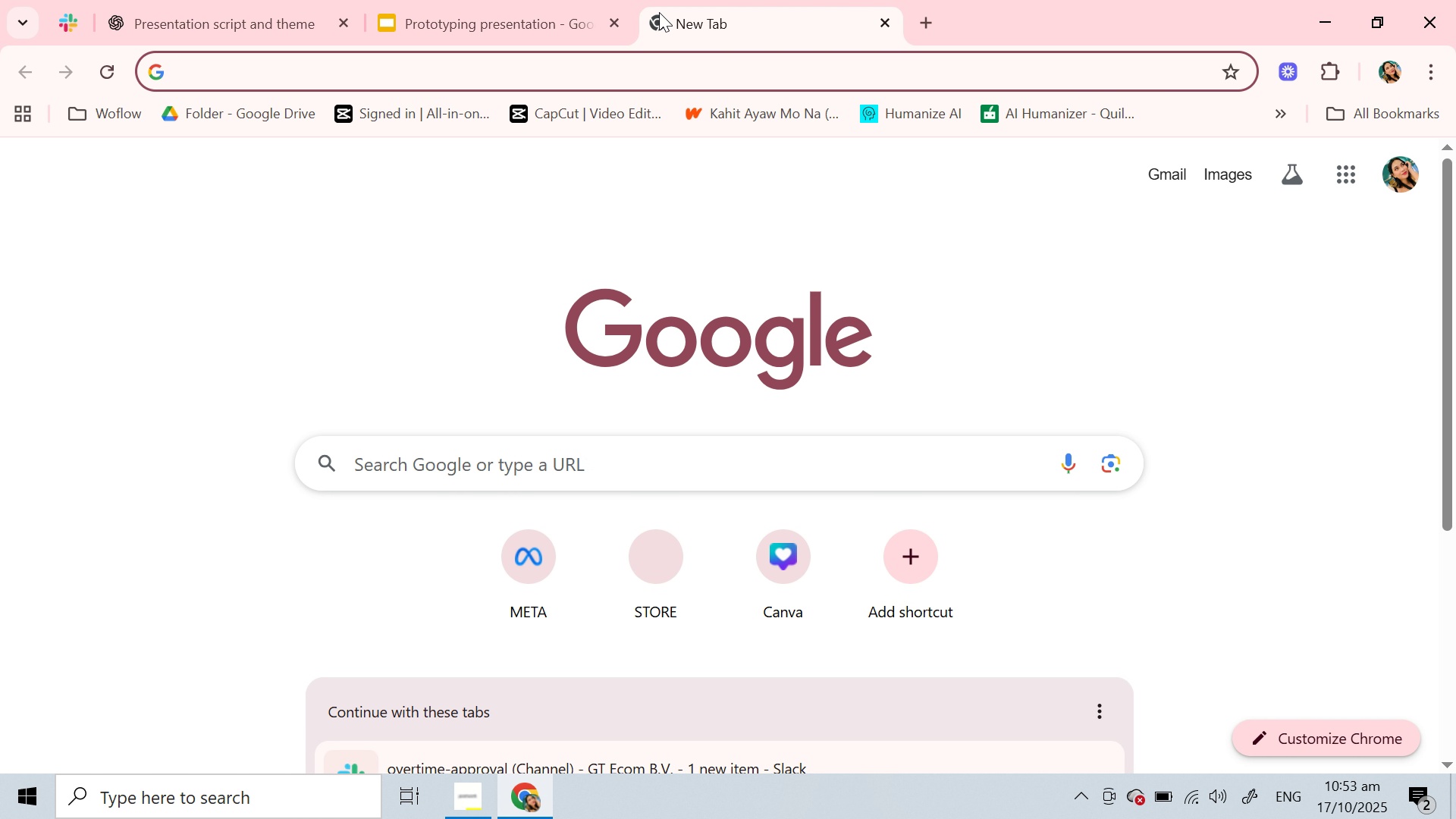 
type(ai)
key(Backspace)
key(Backspace)
key(Backspace)
key(Backspace)
type(gemin)
 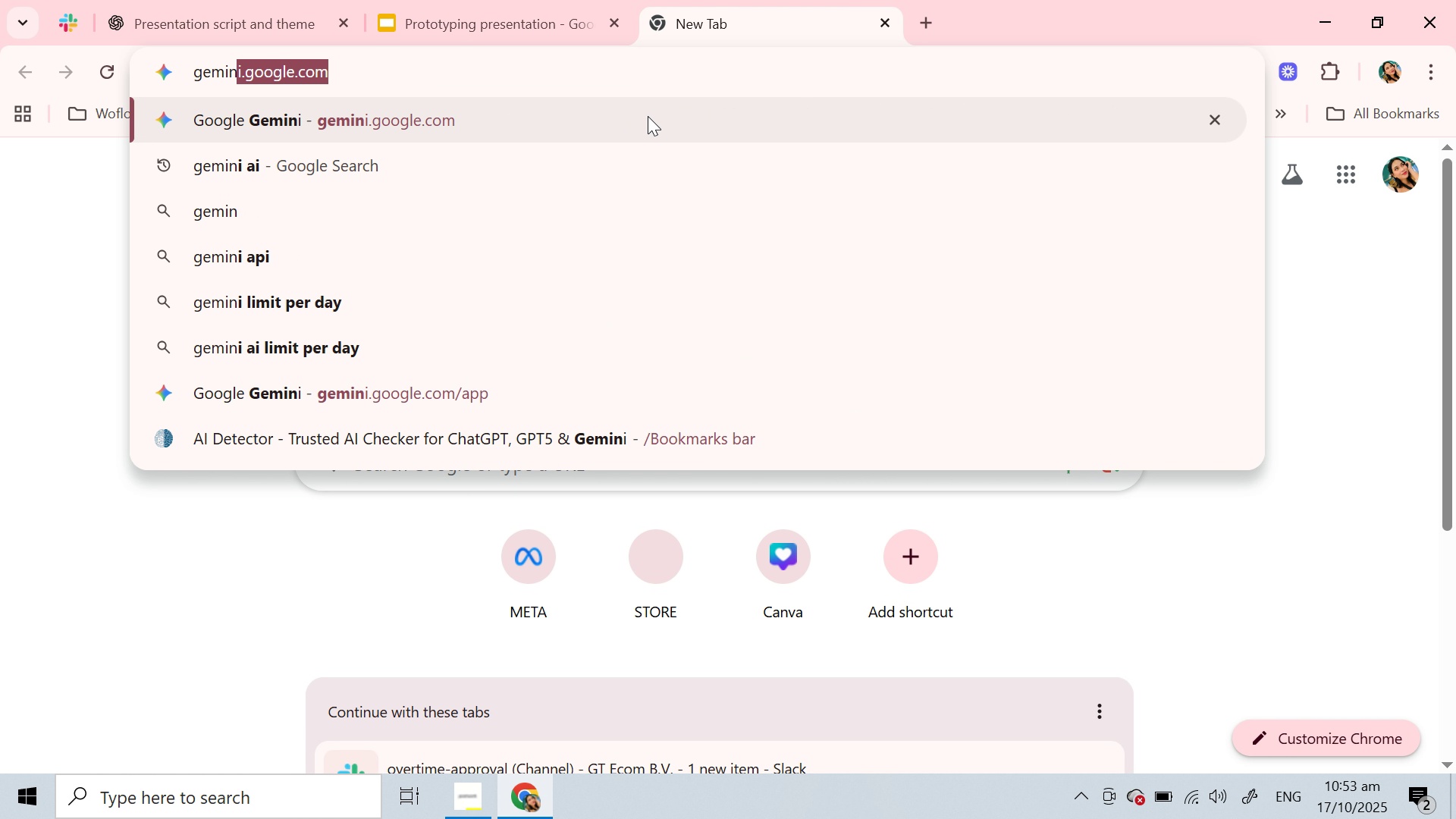 
left_click([648, 121])
 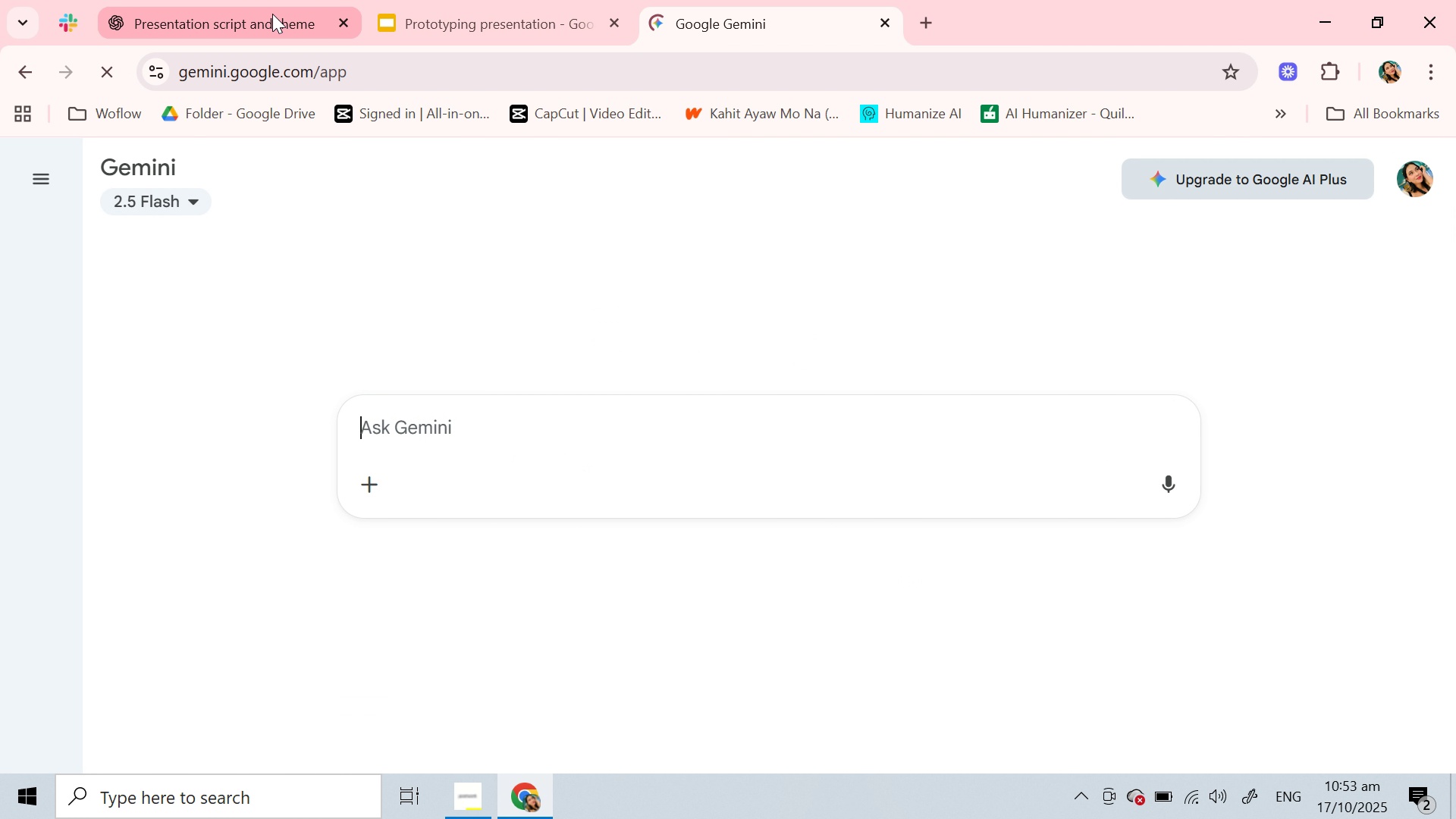 
wait(6.4)
 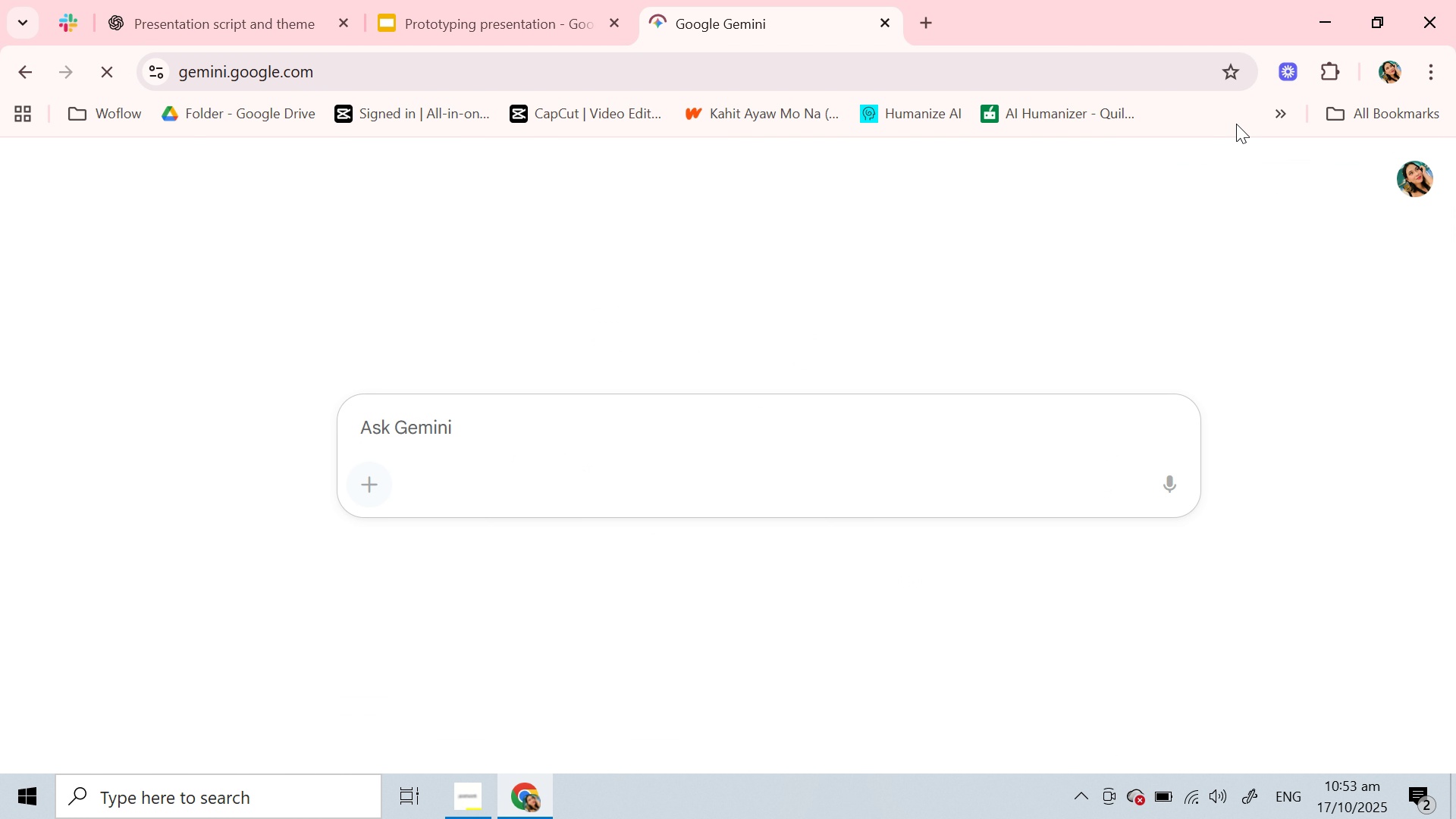 
left_click([266, 13])
 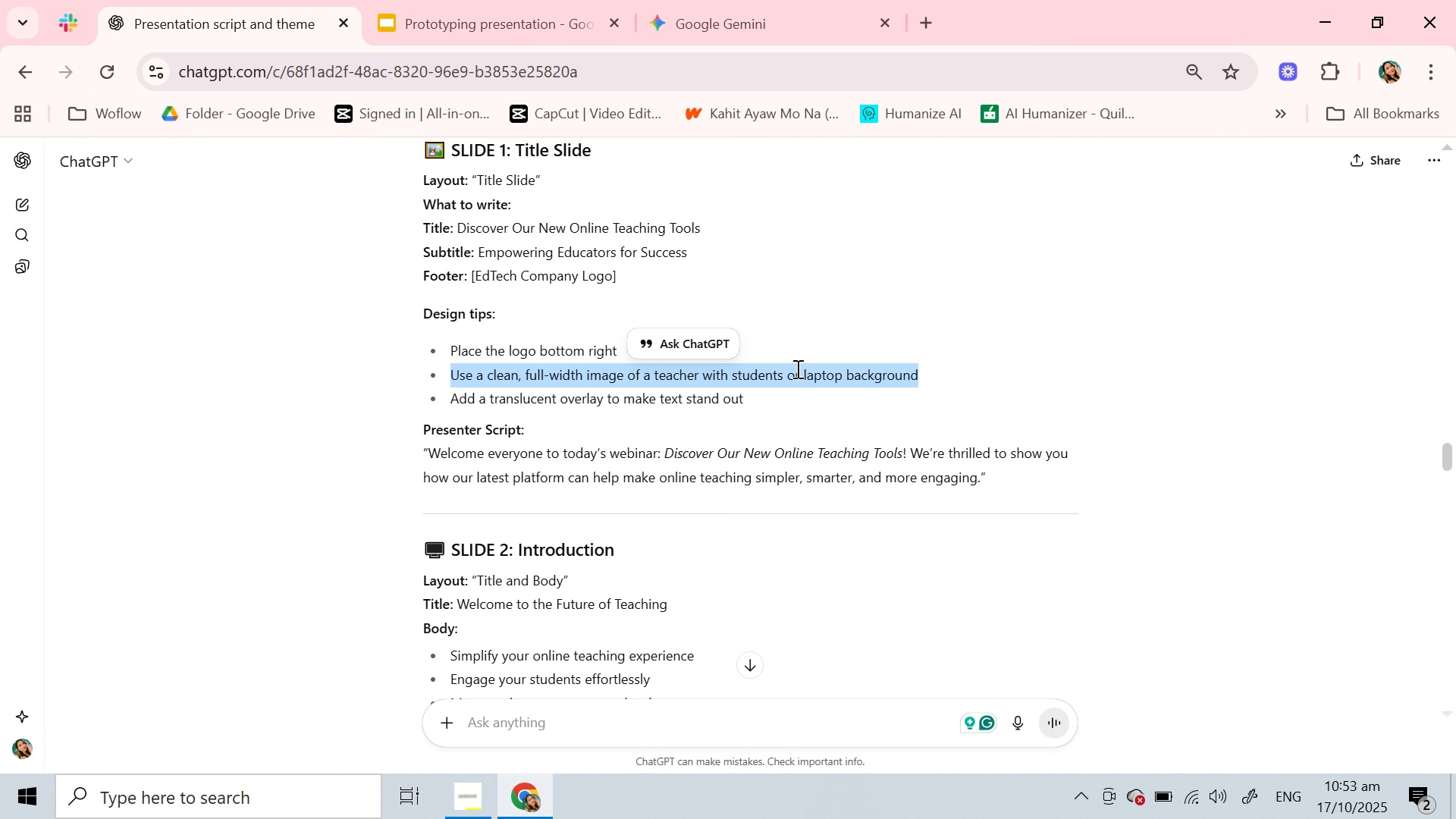 
left_click([704, 391])
 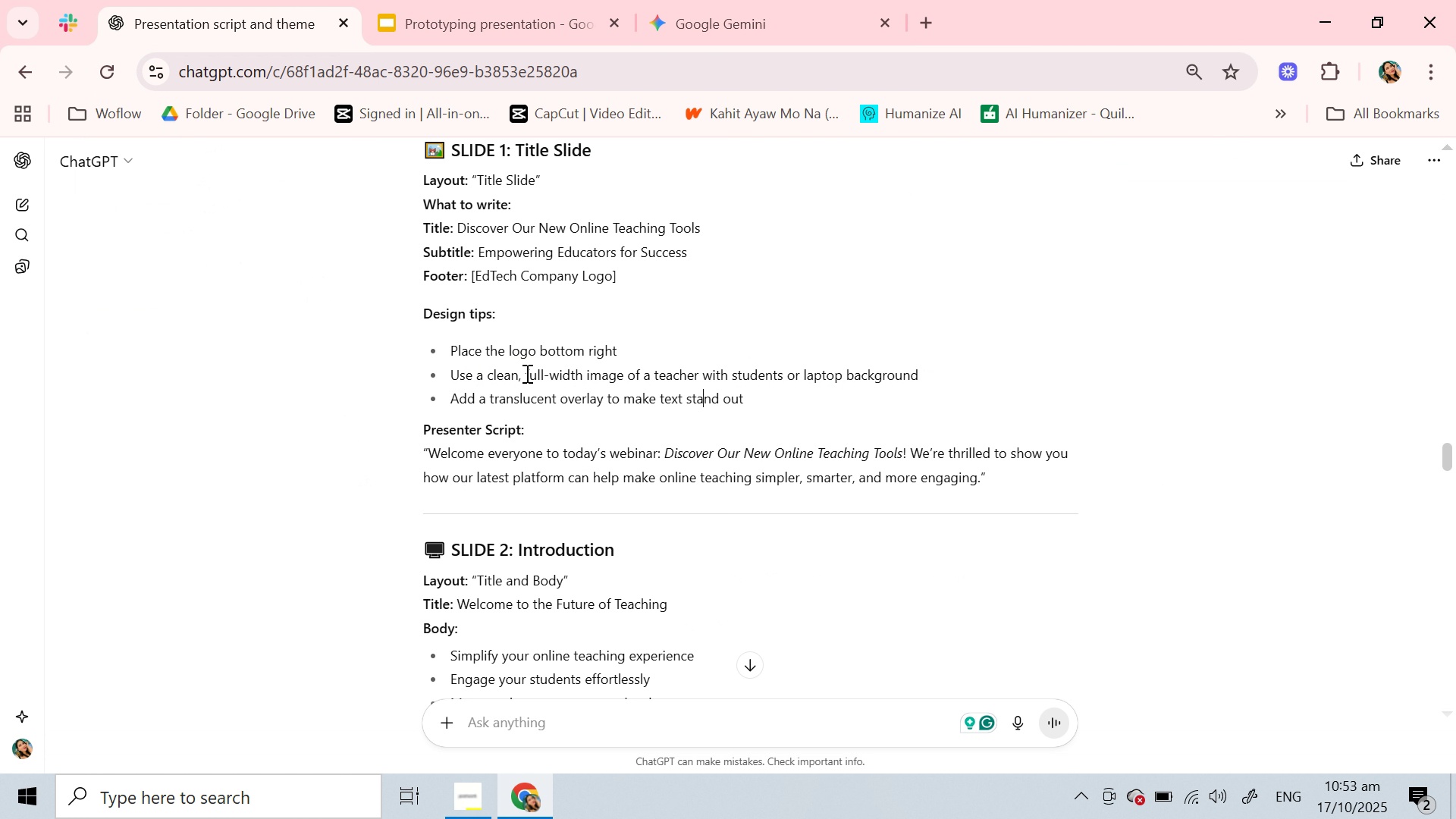 
left_click_drag(start_coordinate=[522, 372], to_coordinate=[968, 365])
 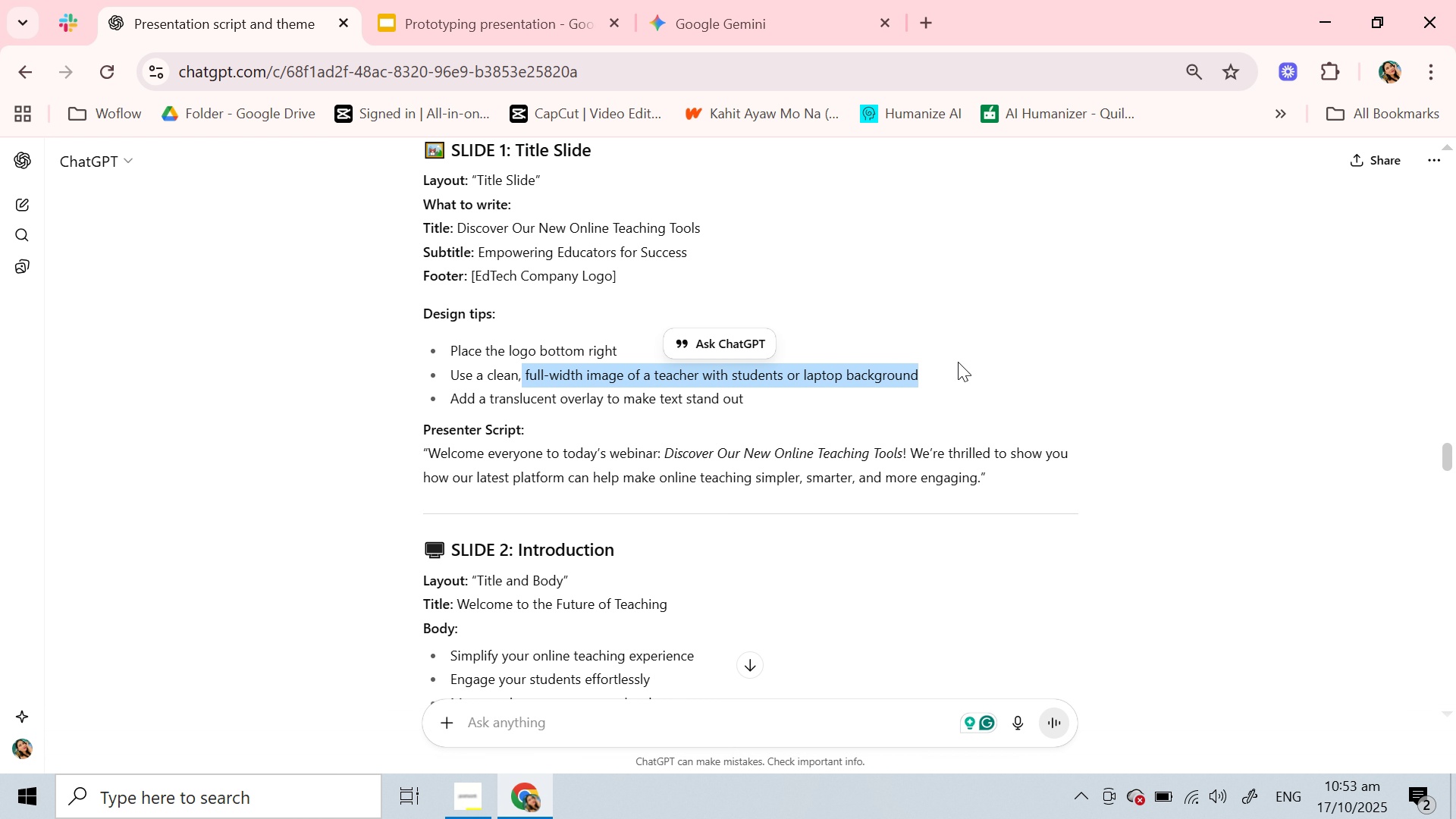 
key(Control+C)
 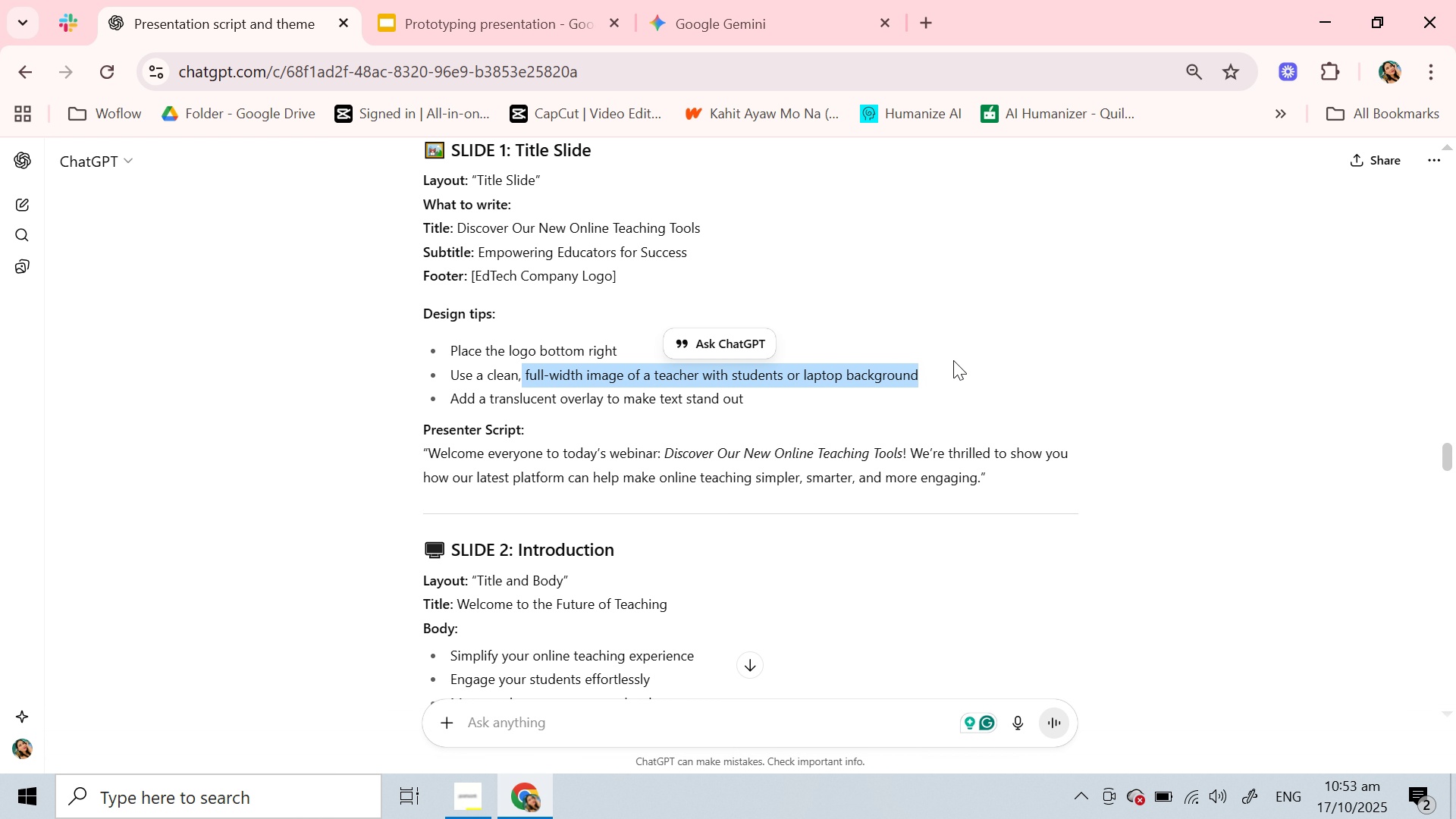 
key(Control+C)
 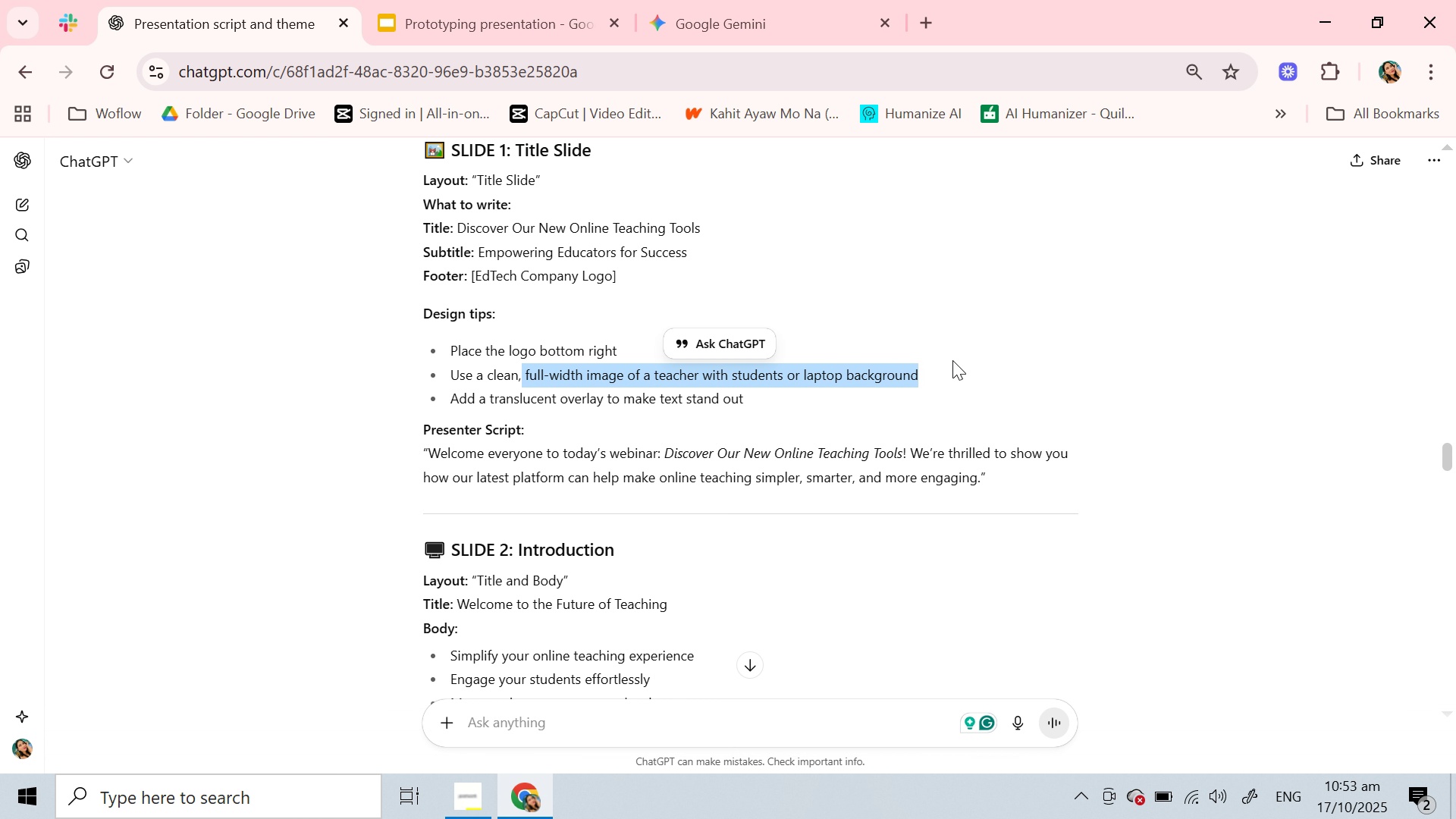 
key(Control+C)
 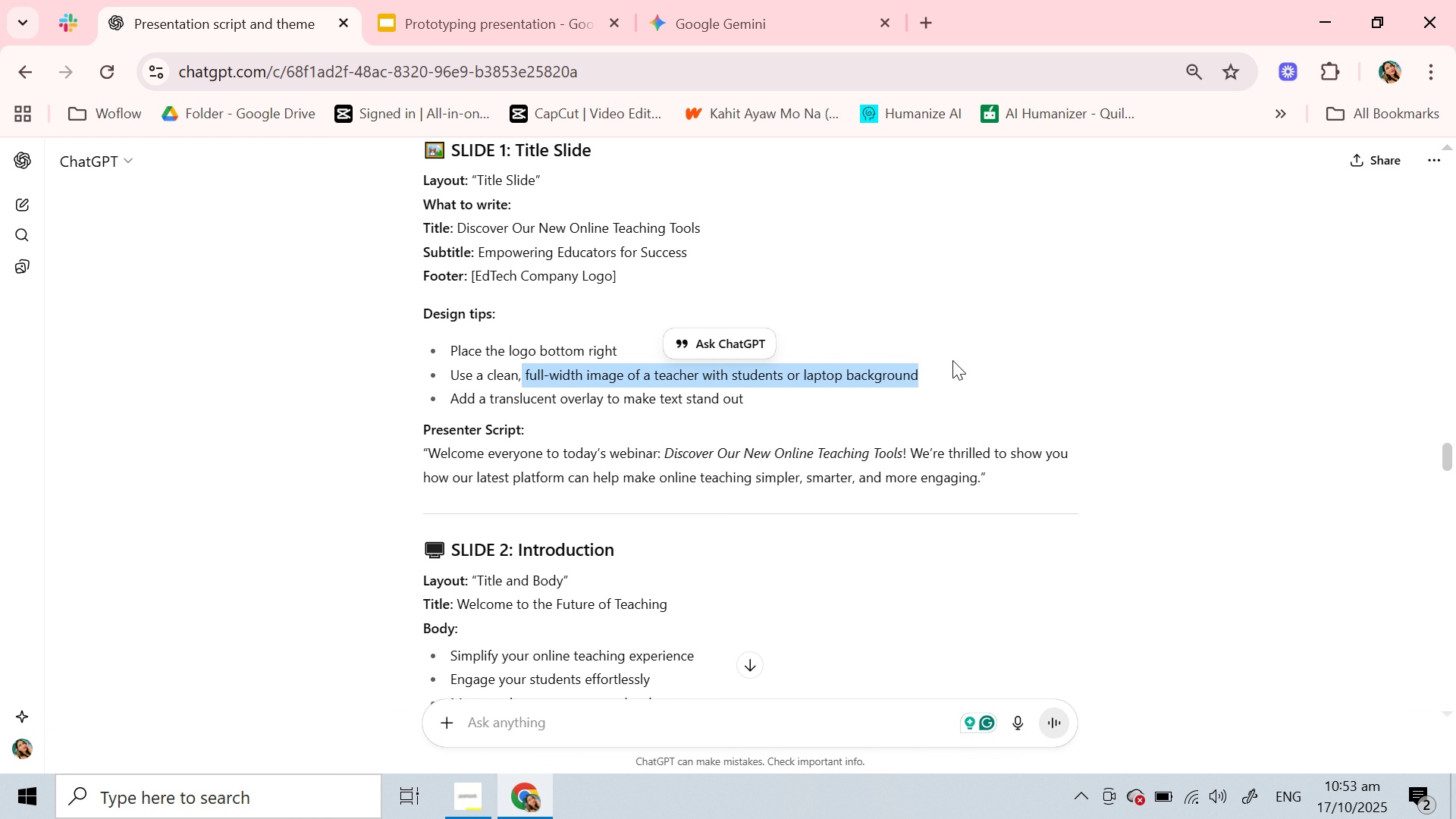 
key(Control+C)
 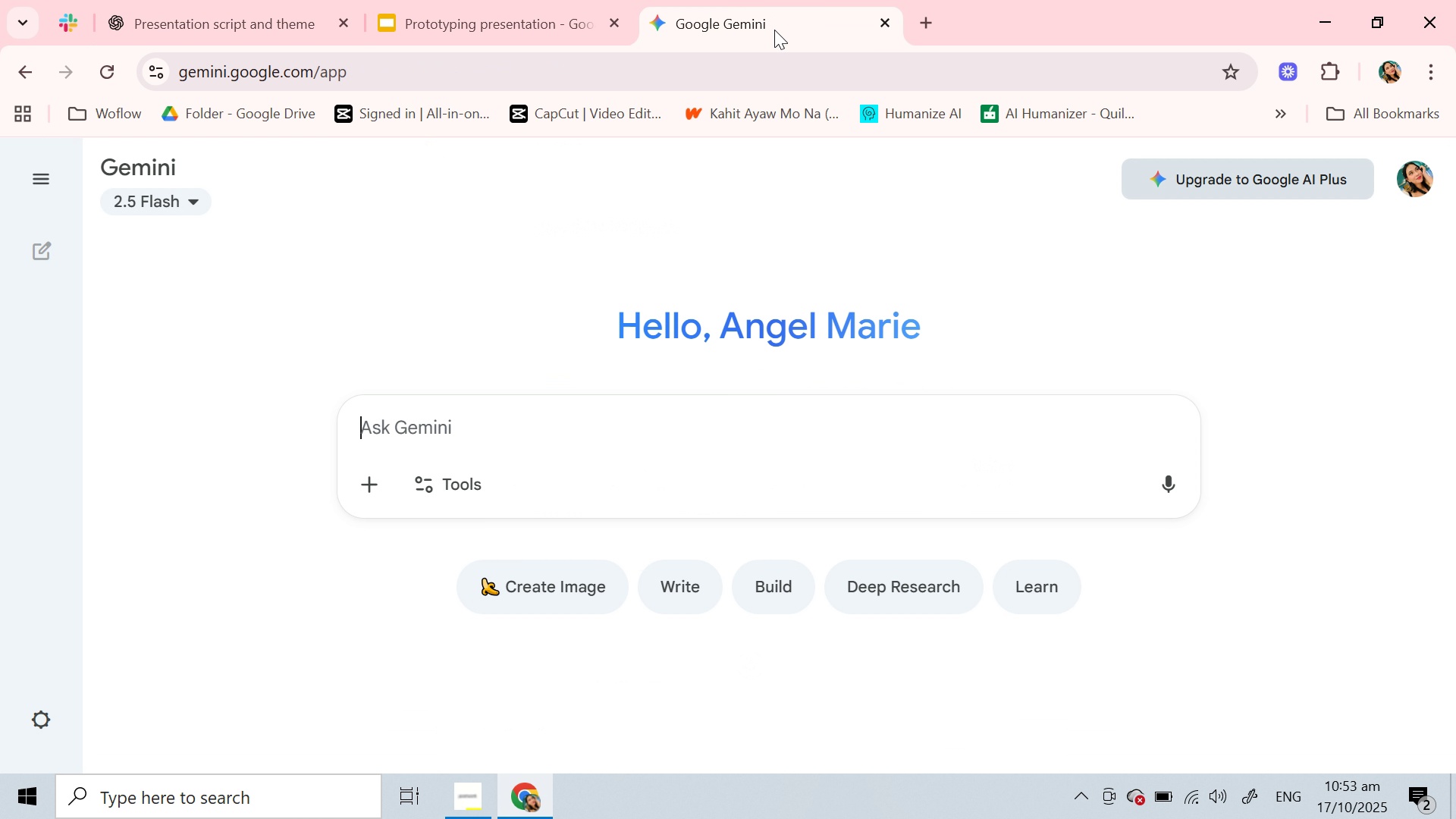 
left_click([774, 30])
 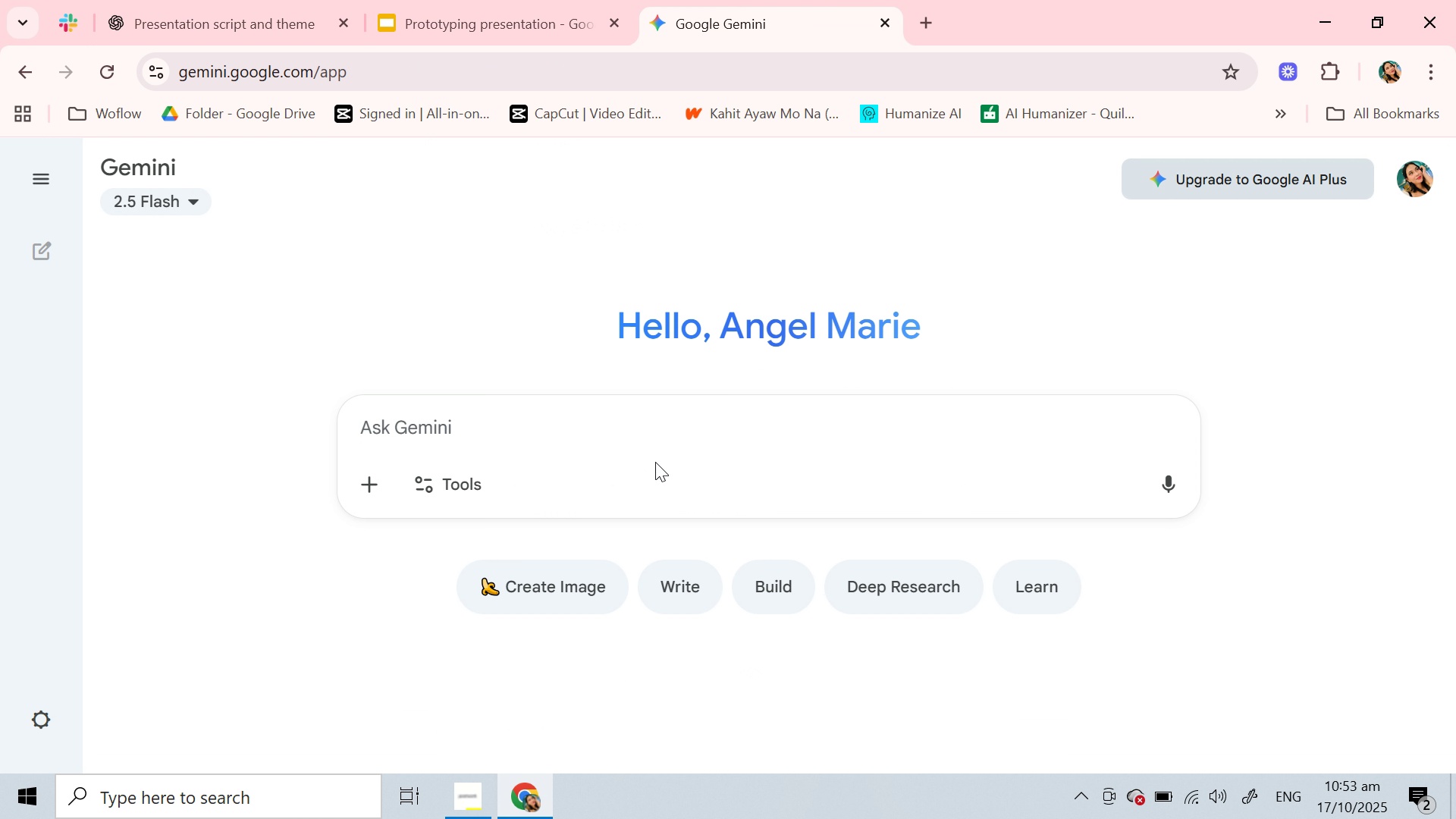 
key(Control+V)
 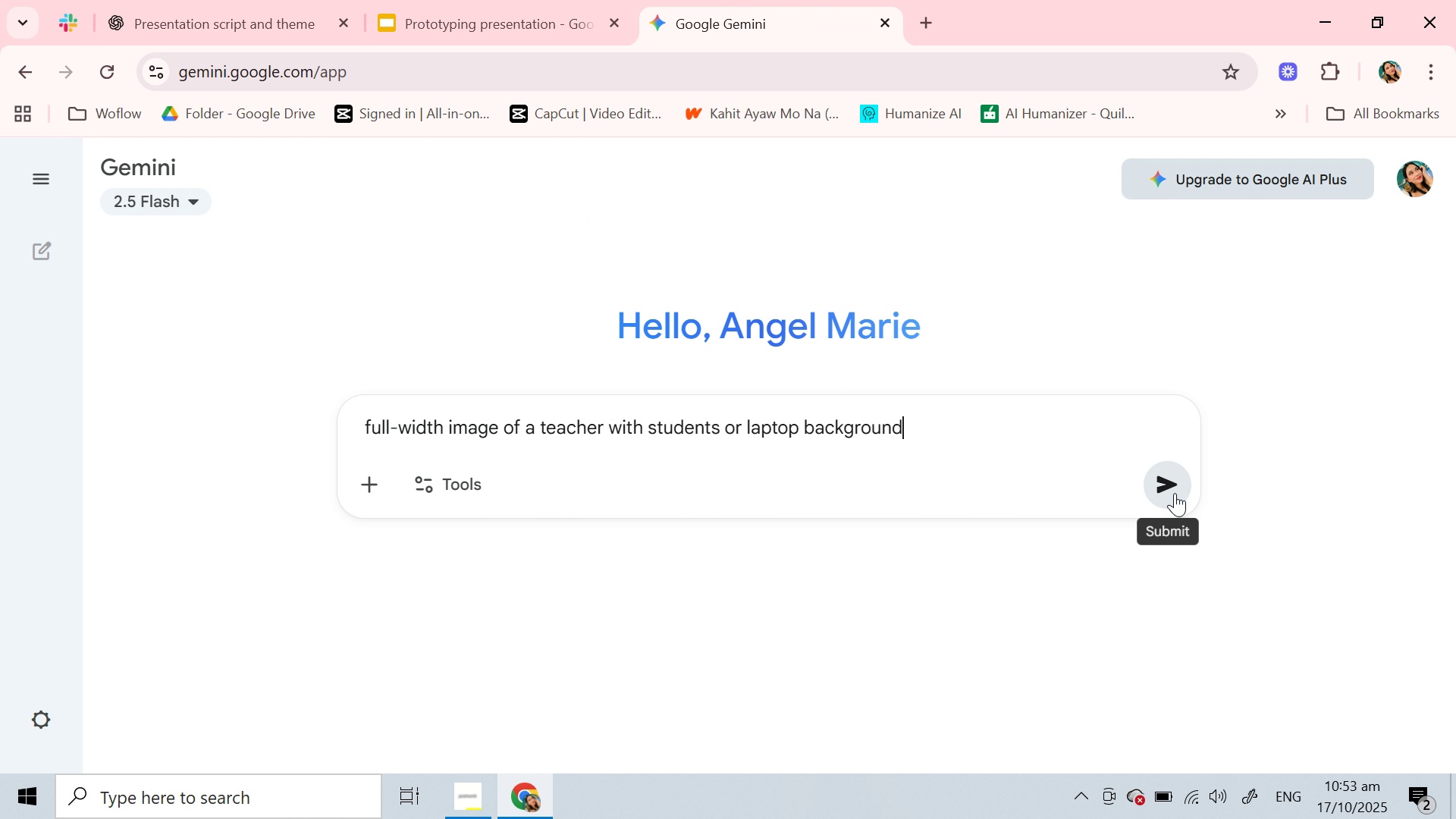 
left_click([1173, 493])
 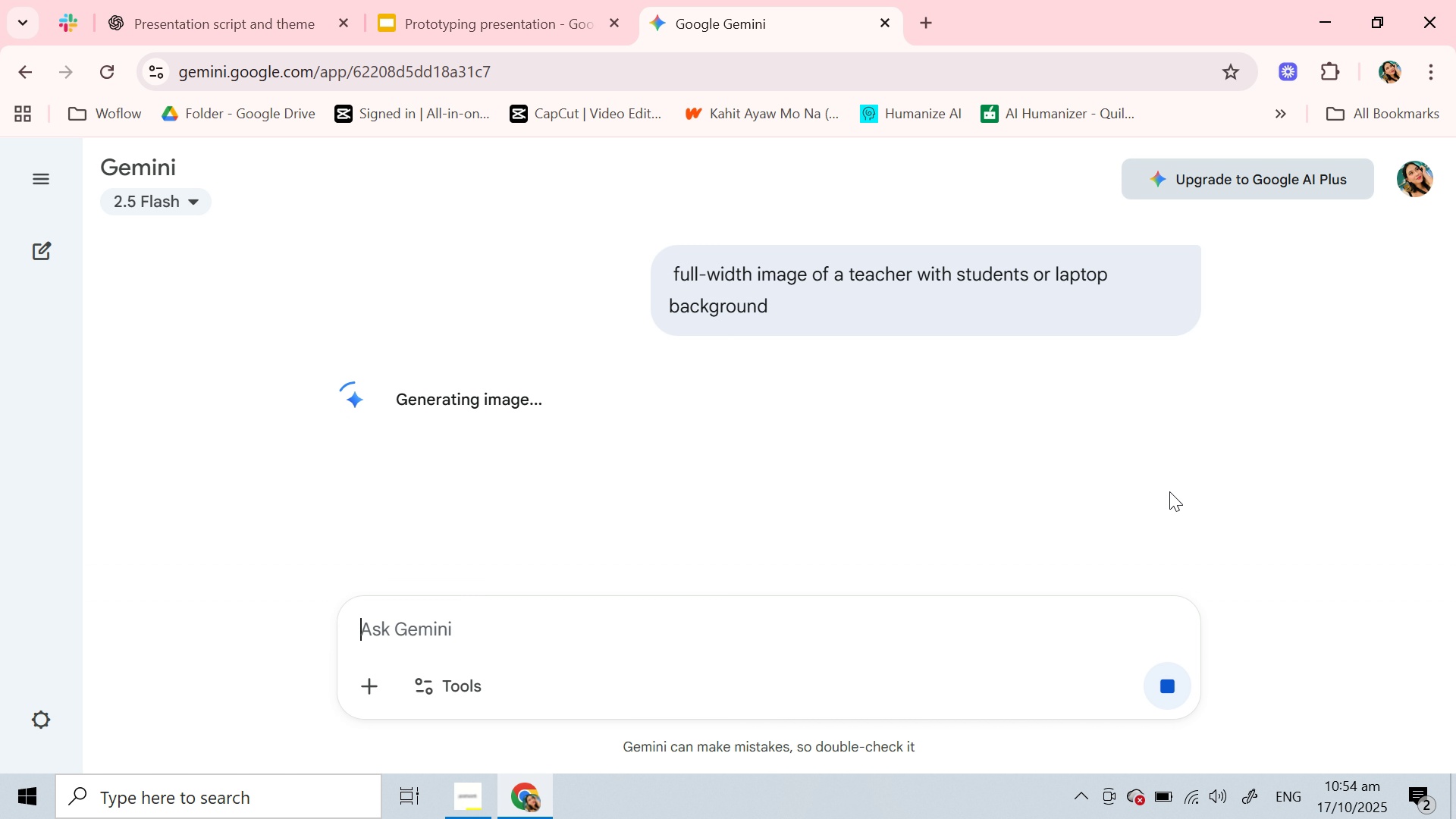 
wait(11.44)
 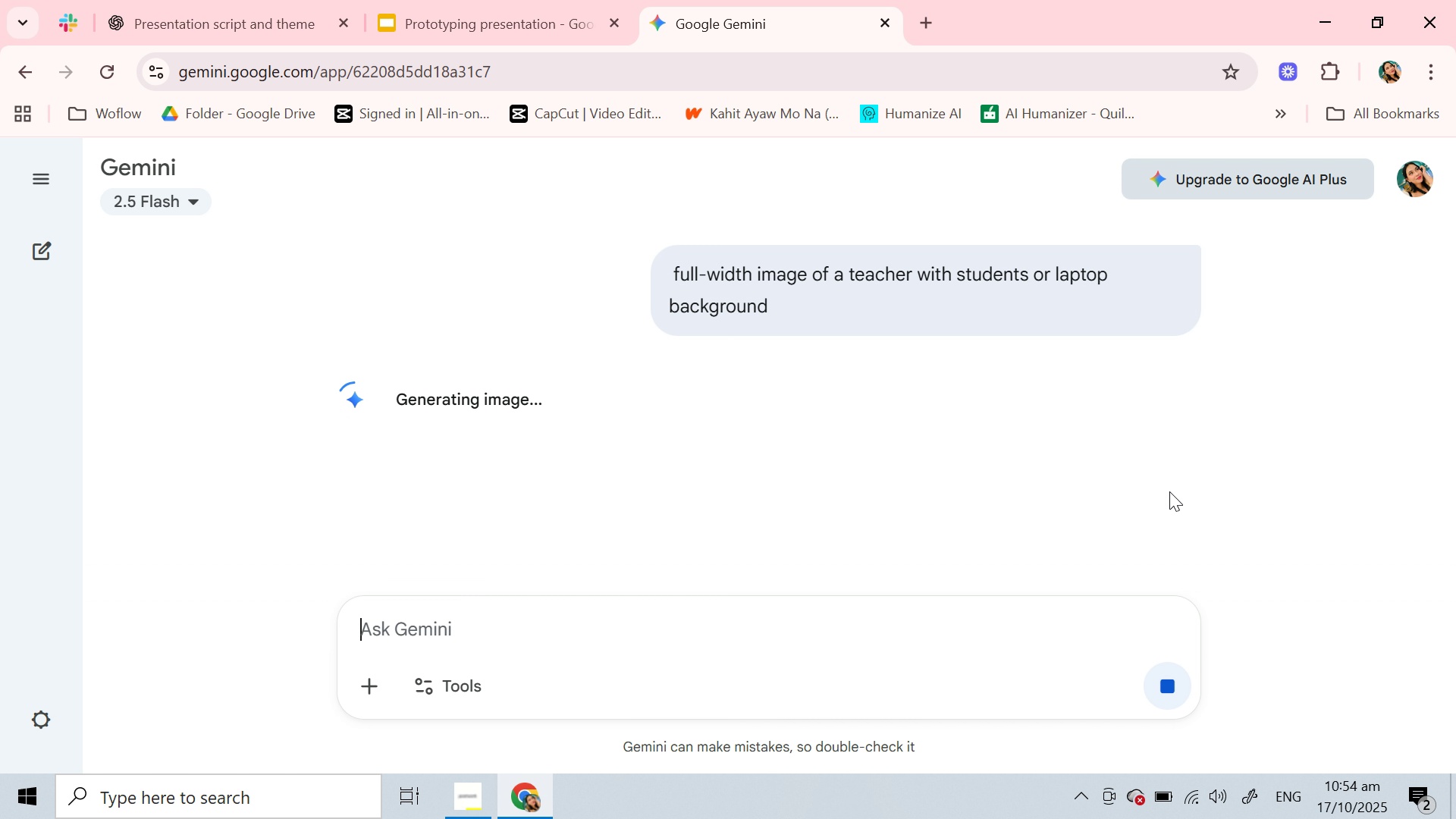 
scroll: coordinate [625, 421], scroll_direction: down, amount: 3.0
 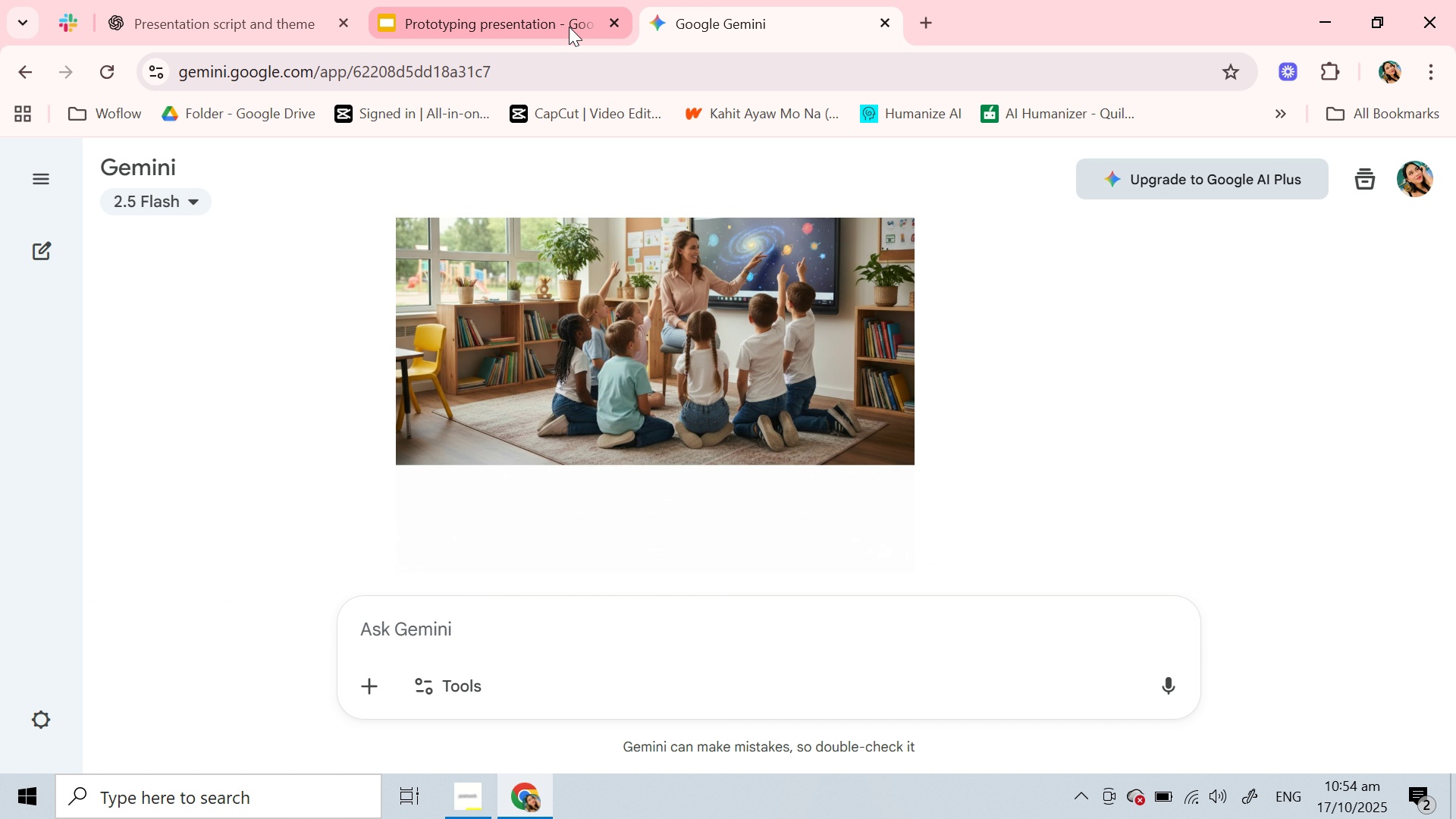 
wait(5.38)
 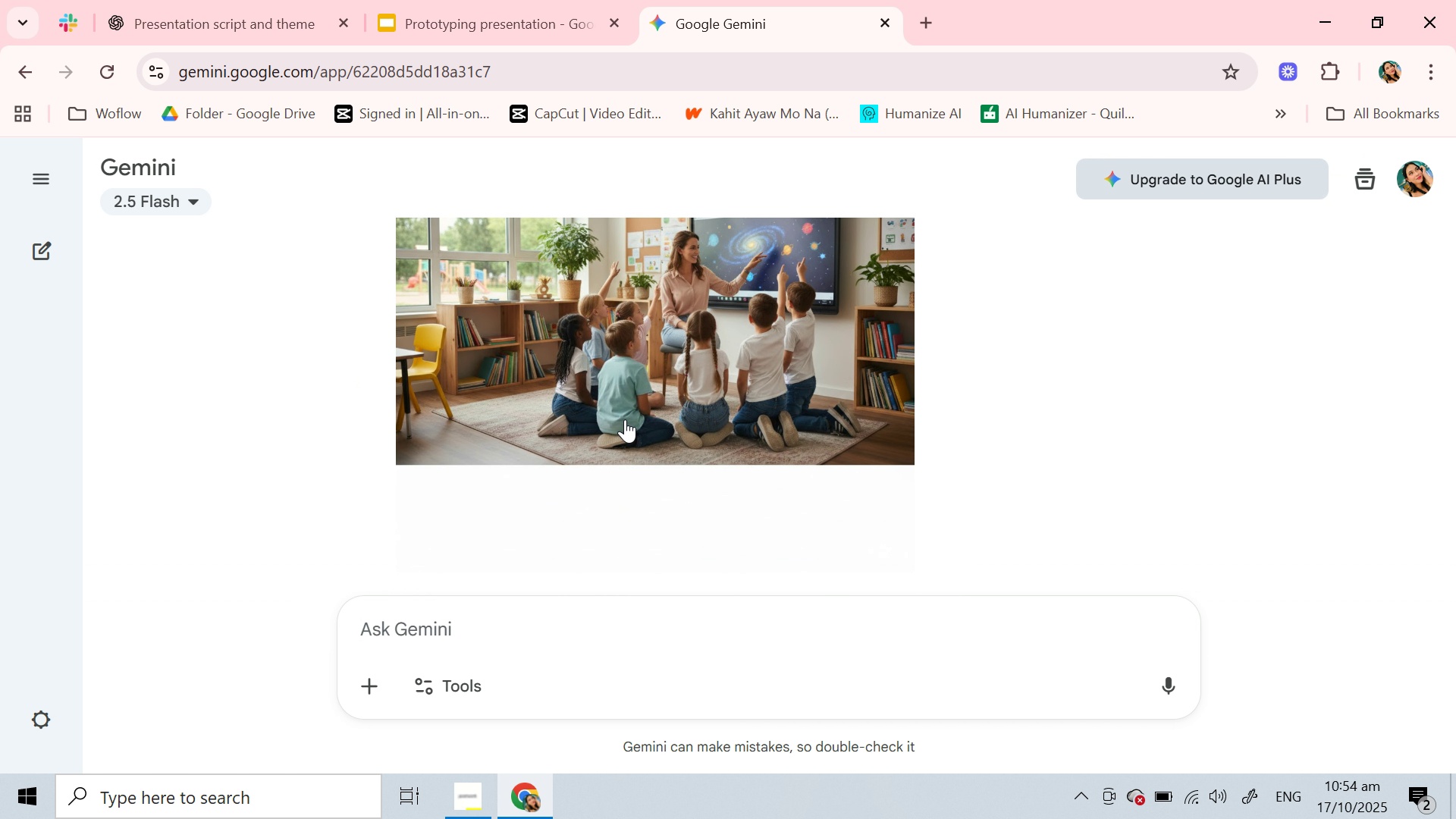 
right_click([625, 269])
 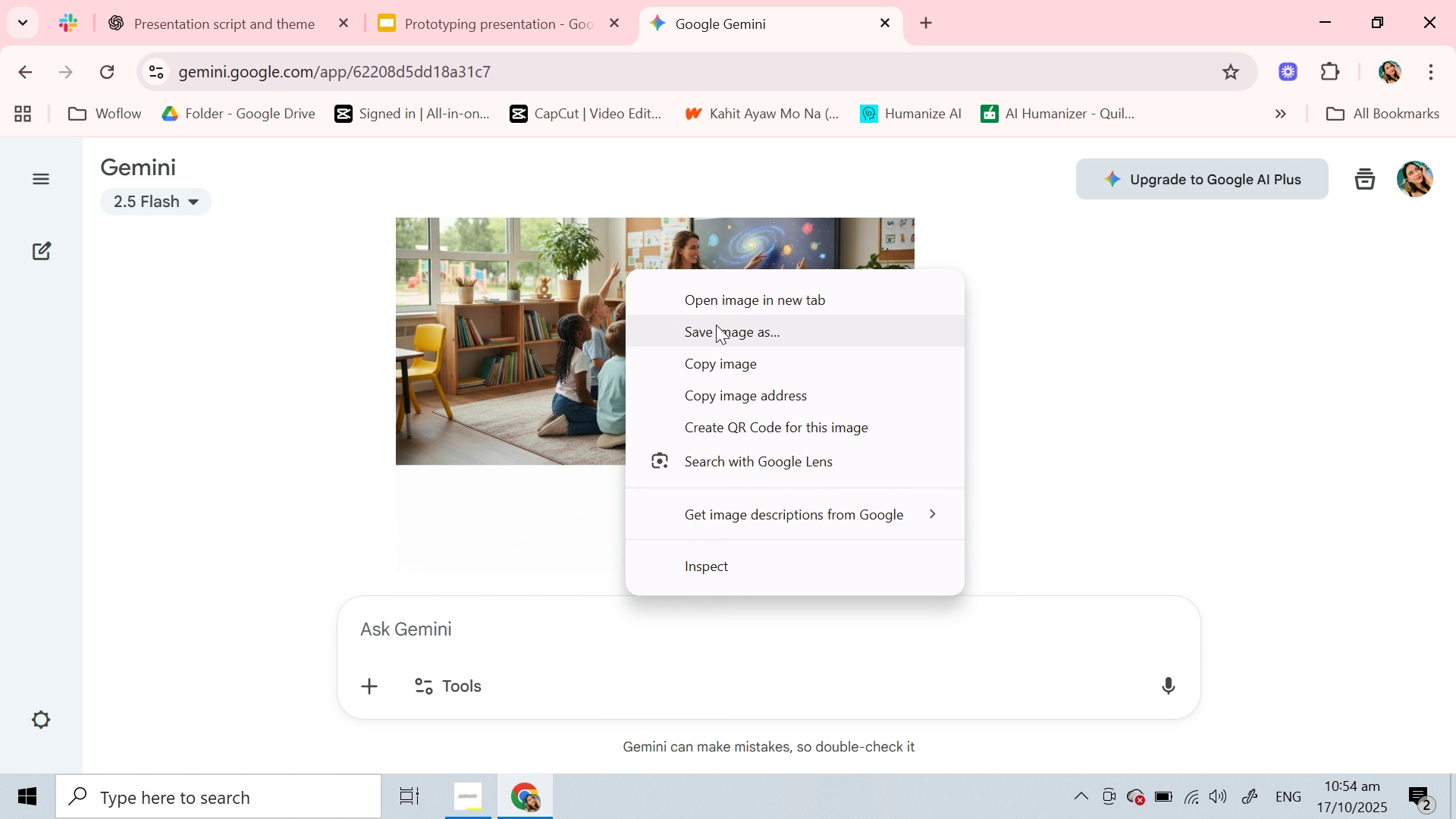 
left_click([718, 335])
 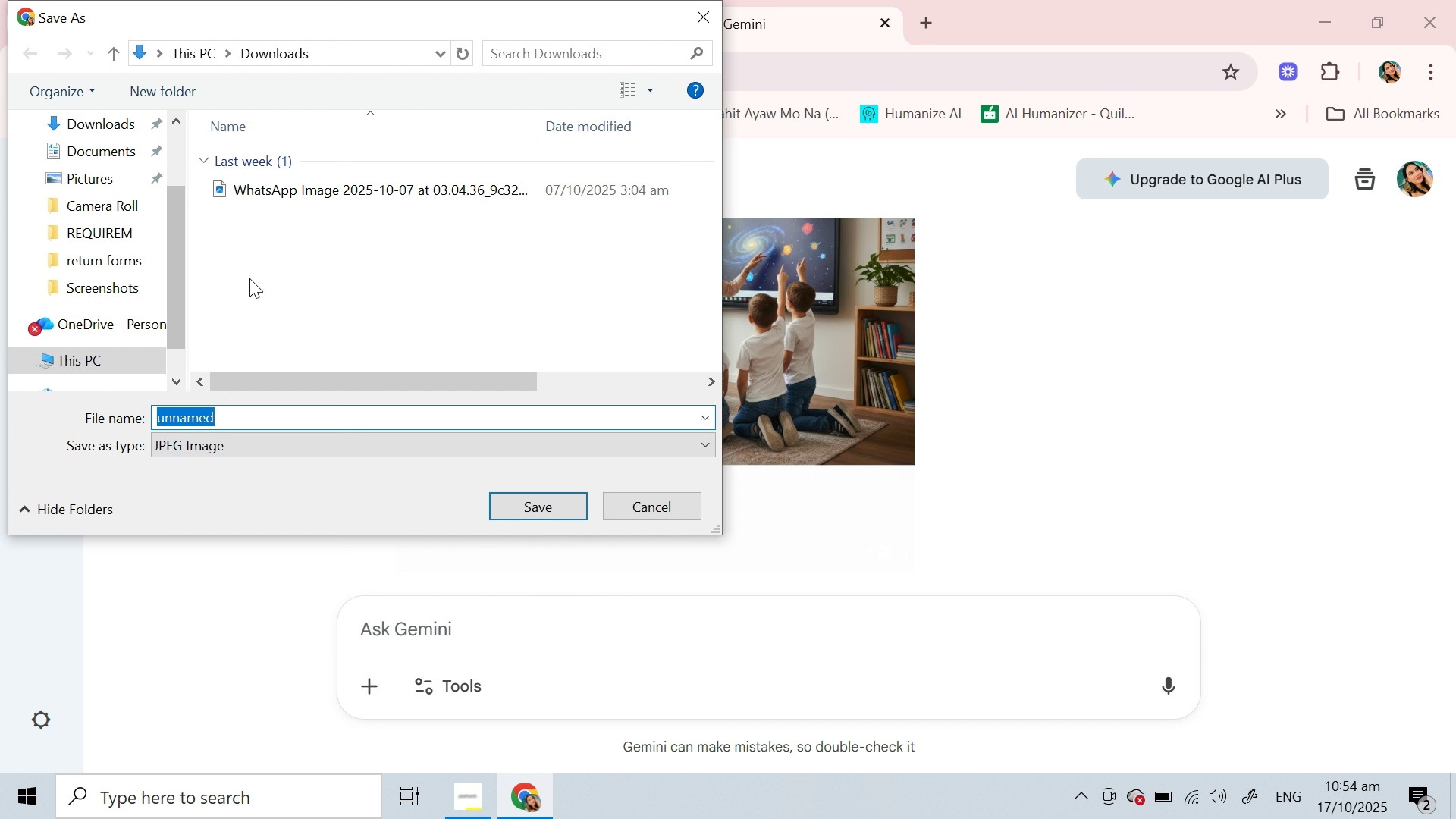 
key(Control+V)
 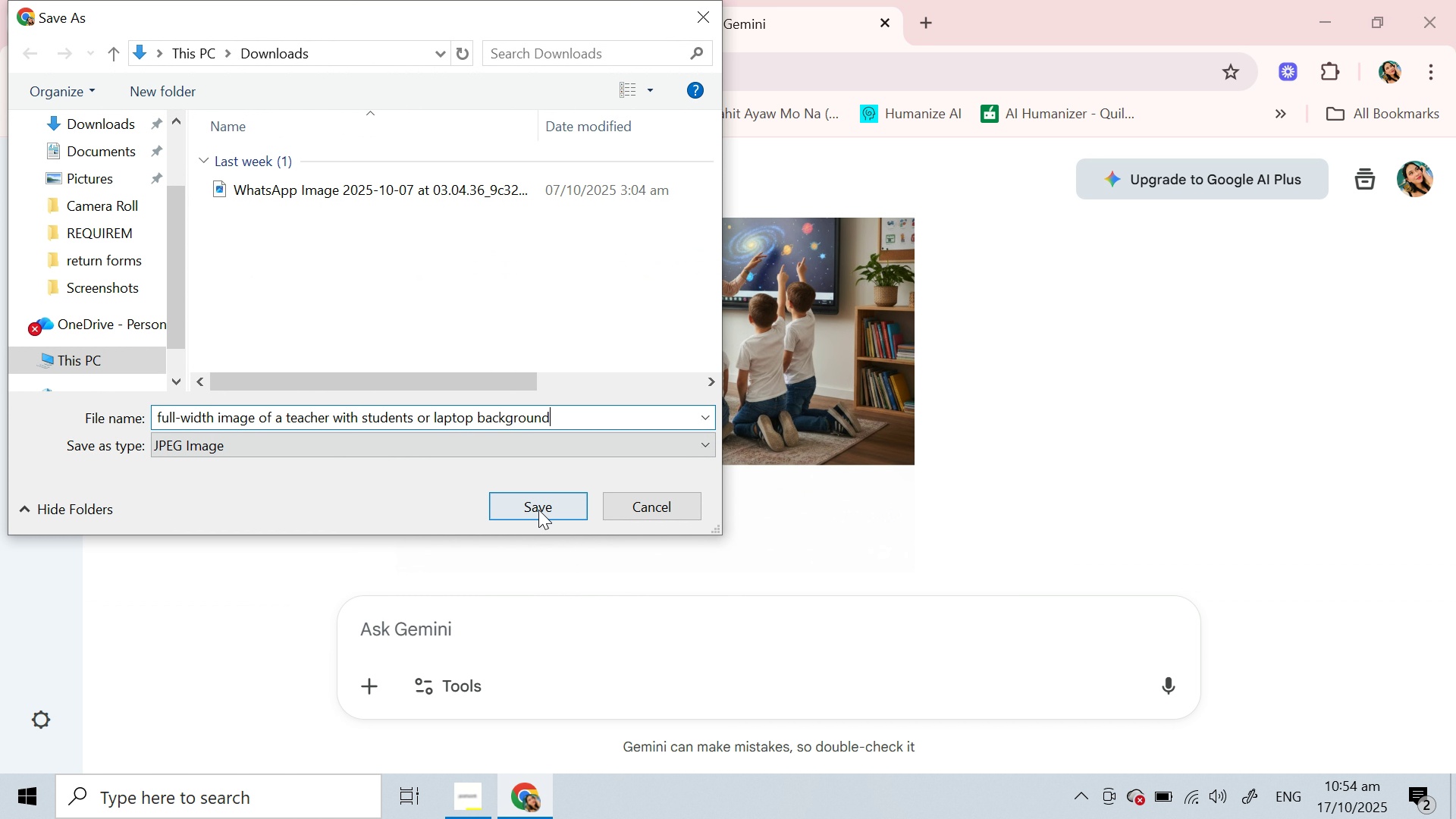 
left_click([538, 510])
 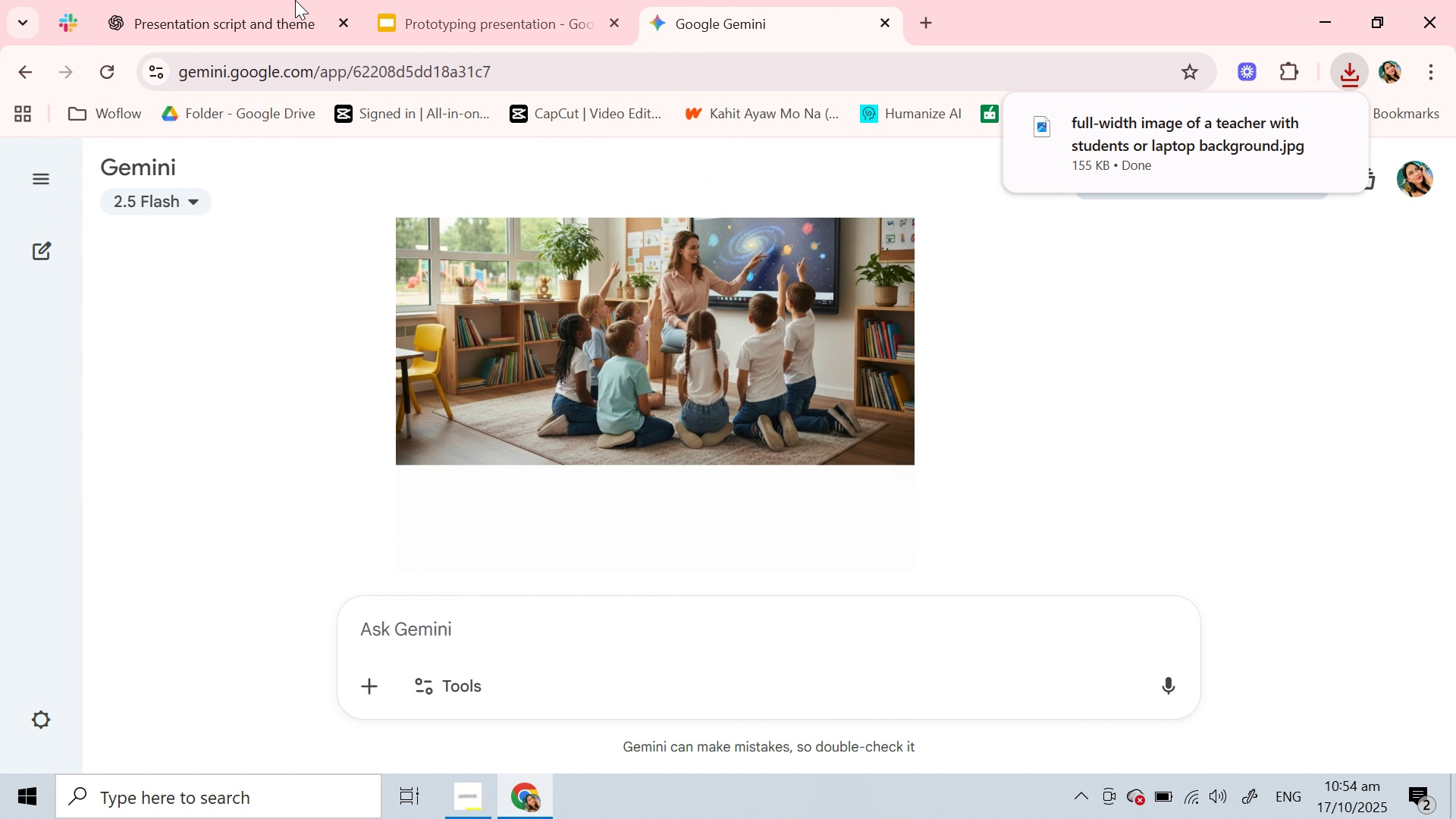 
left_click([254, 0])
 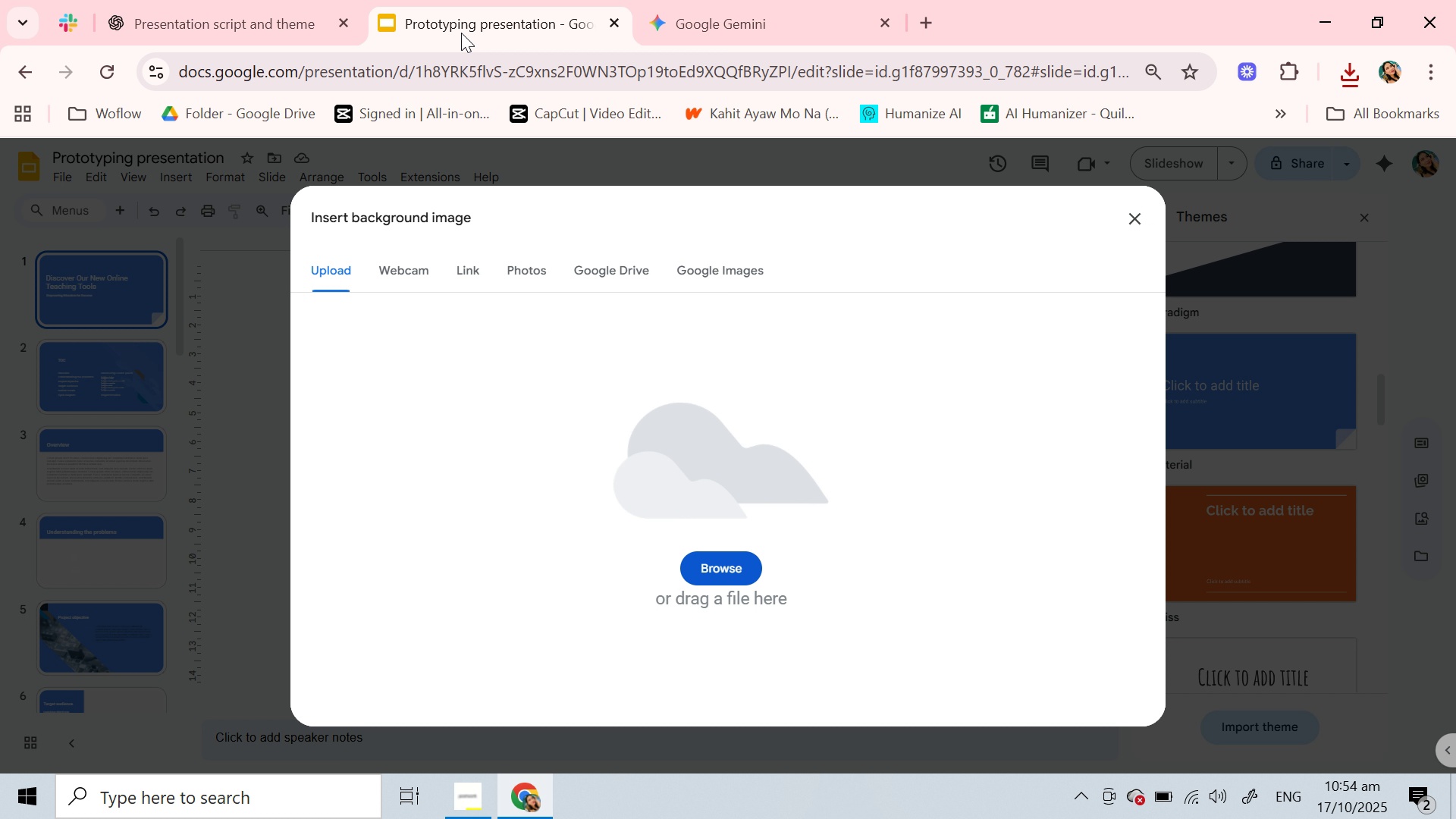 
left_click([461, 33])
 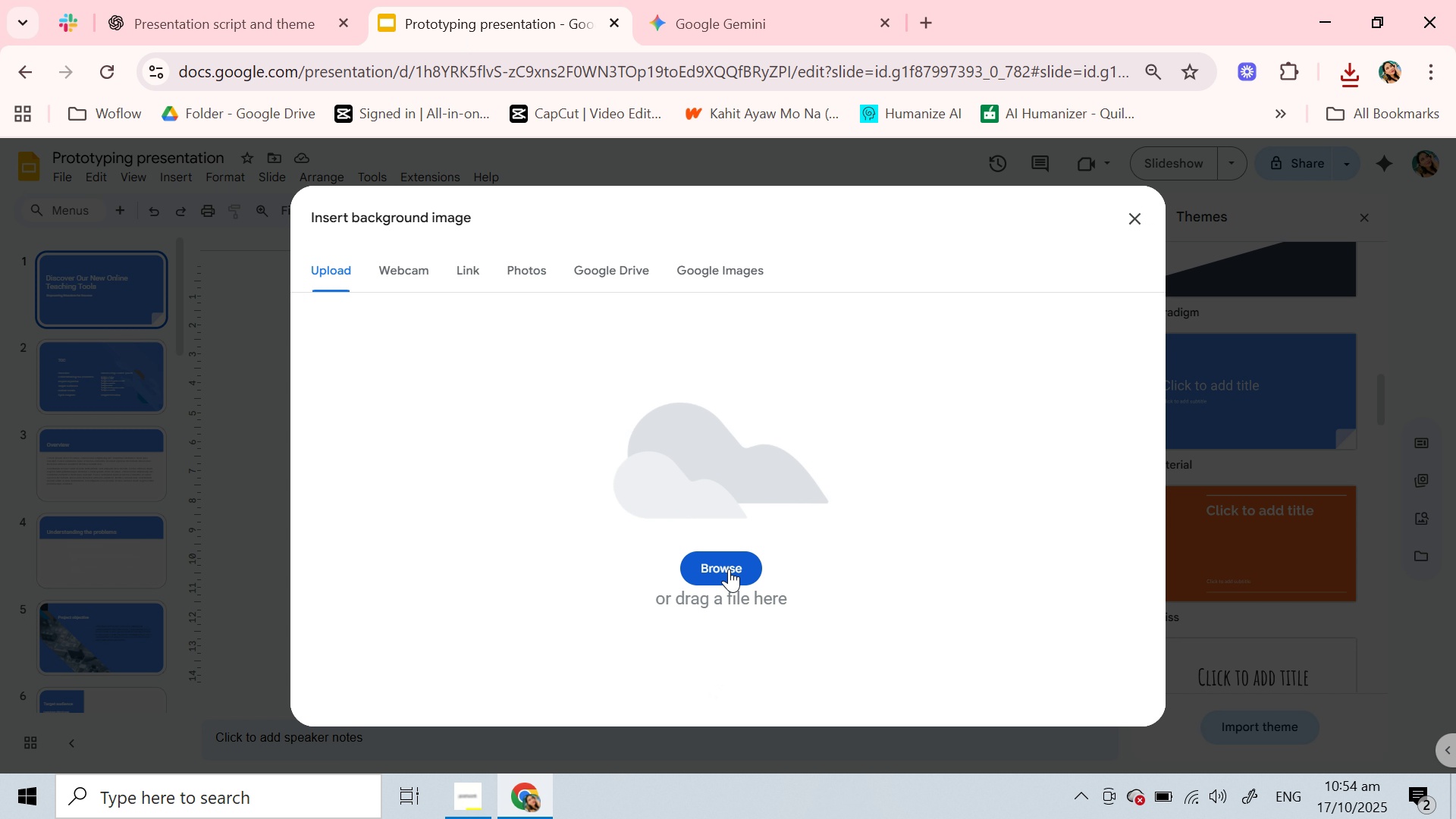 
left_click([719, 567])
 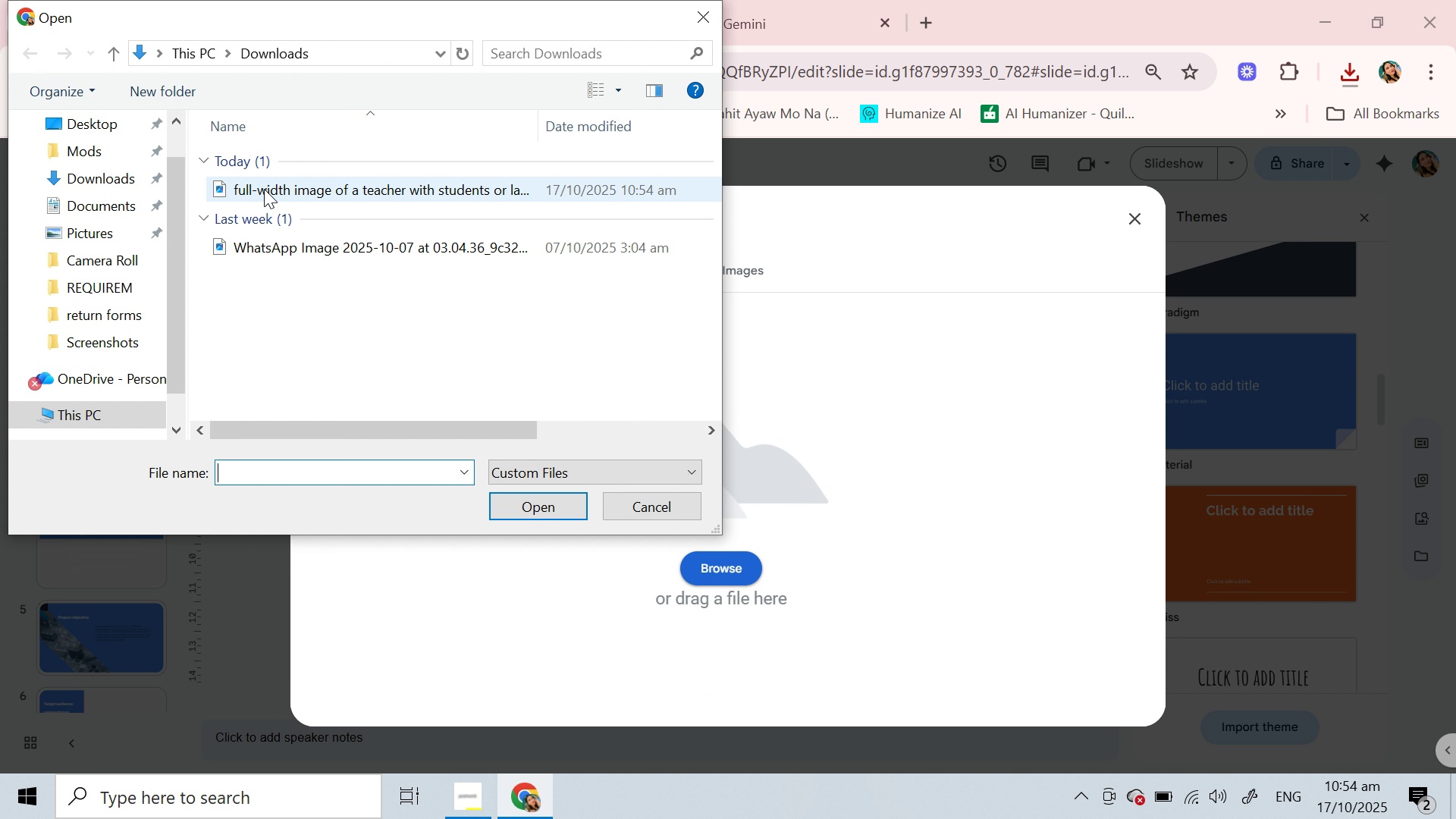 
left_click([266, 191])
 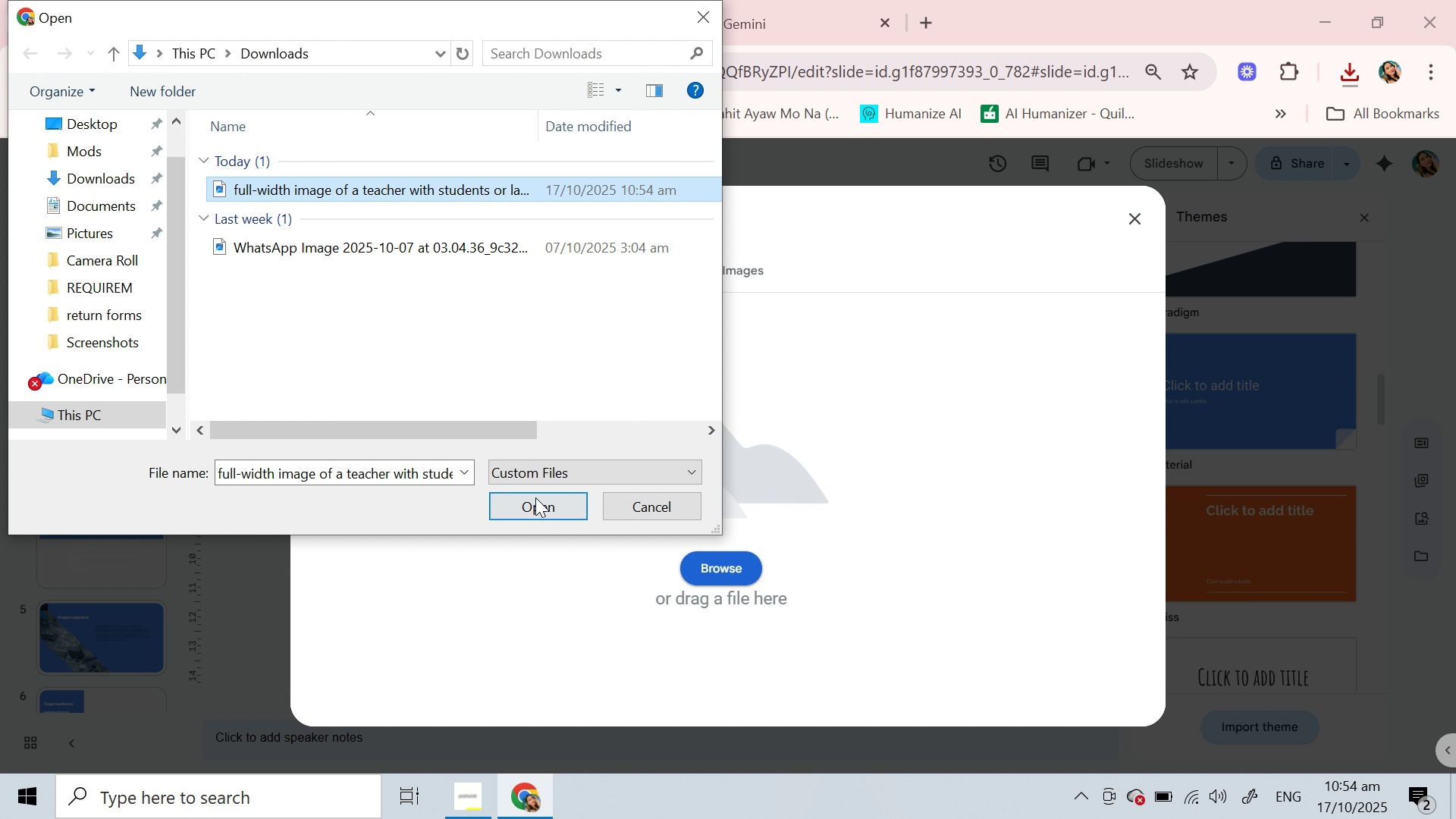 
left_click([535, 497])
 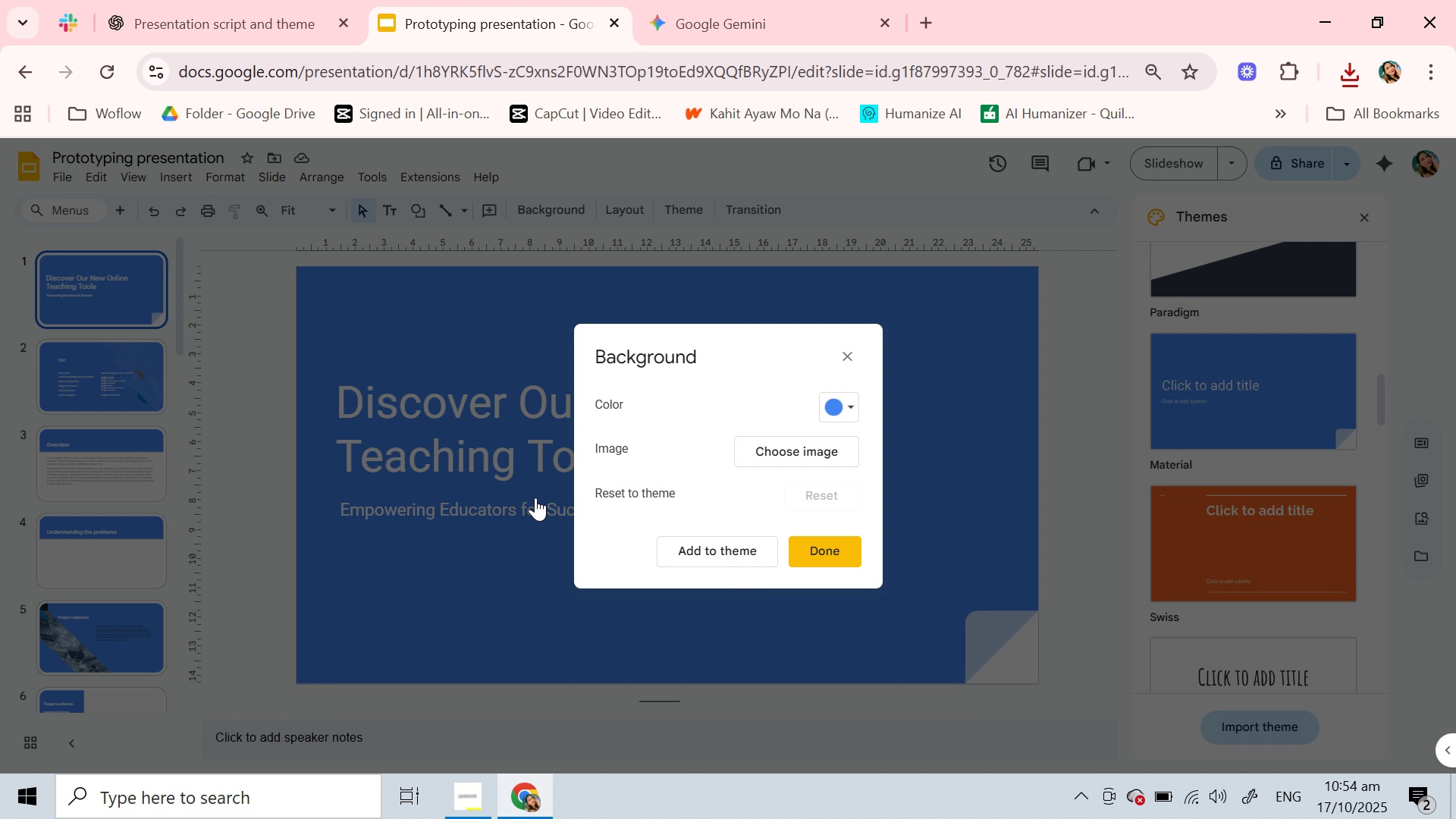 
mouse_move([767, 497])
 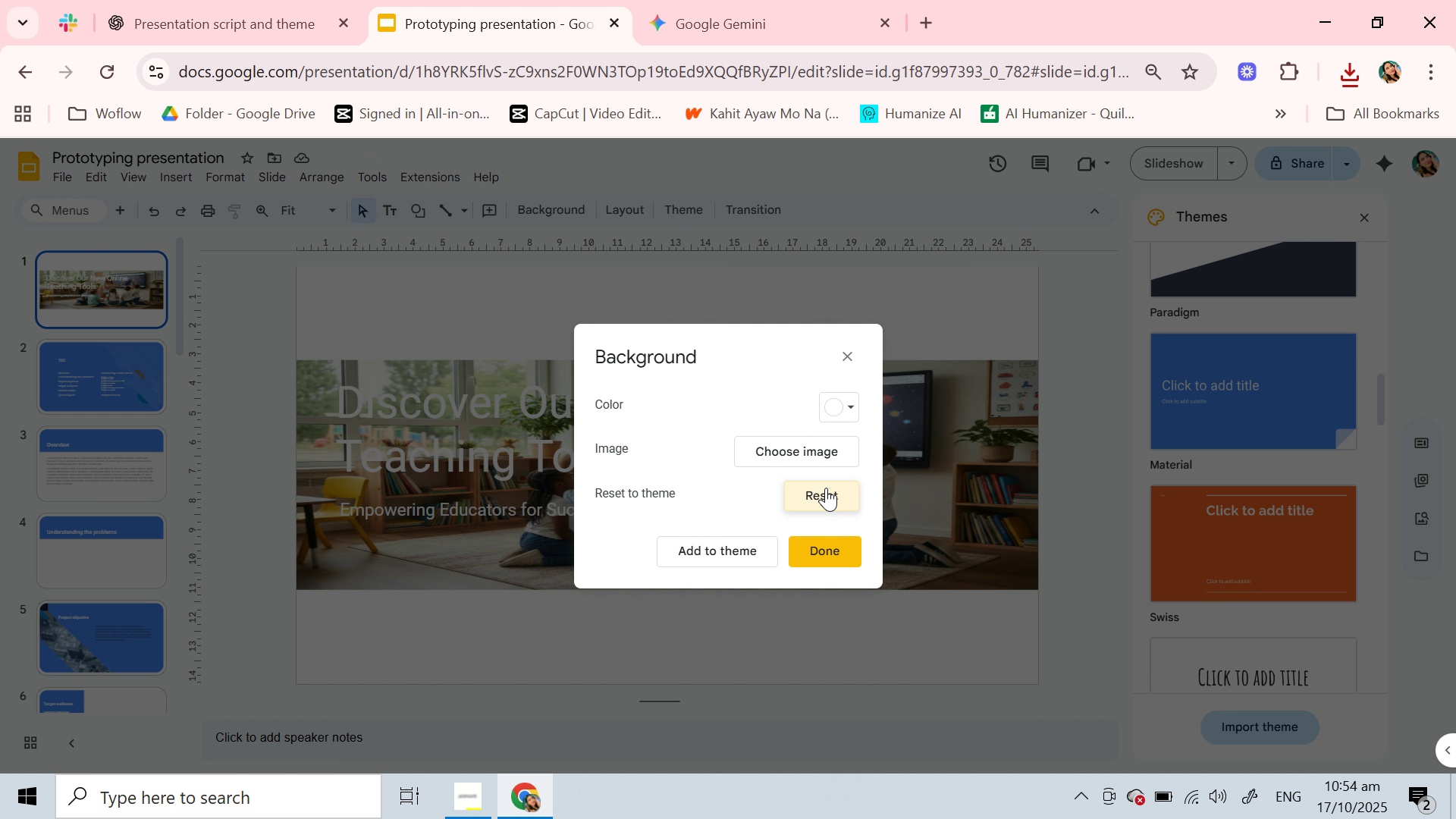 
left_click([826, 488])
 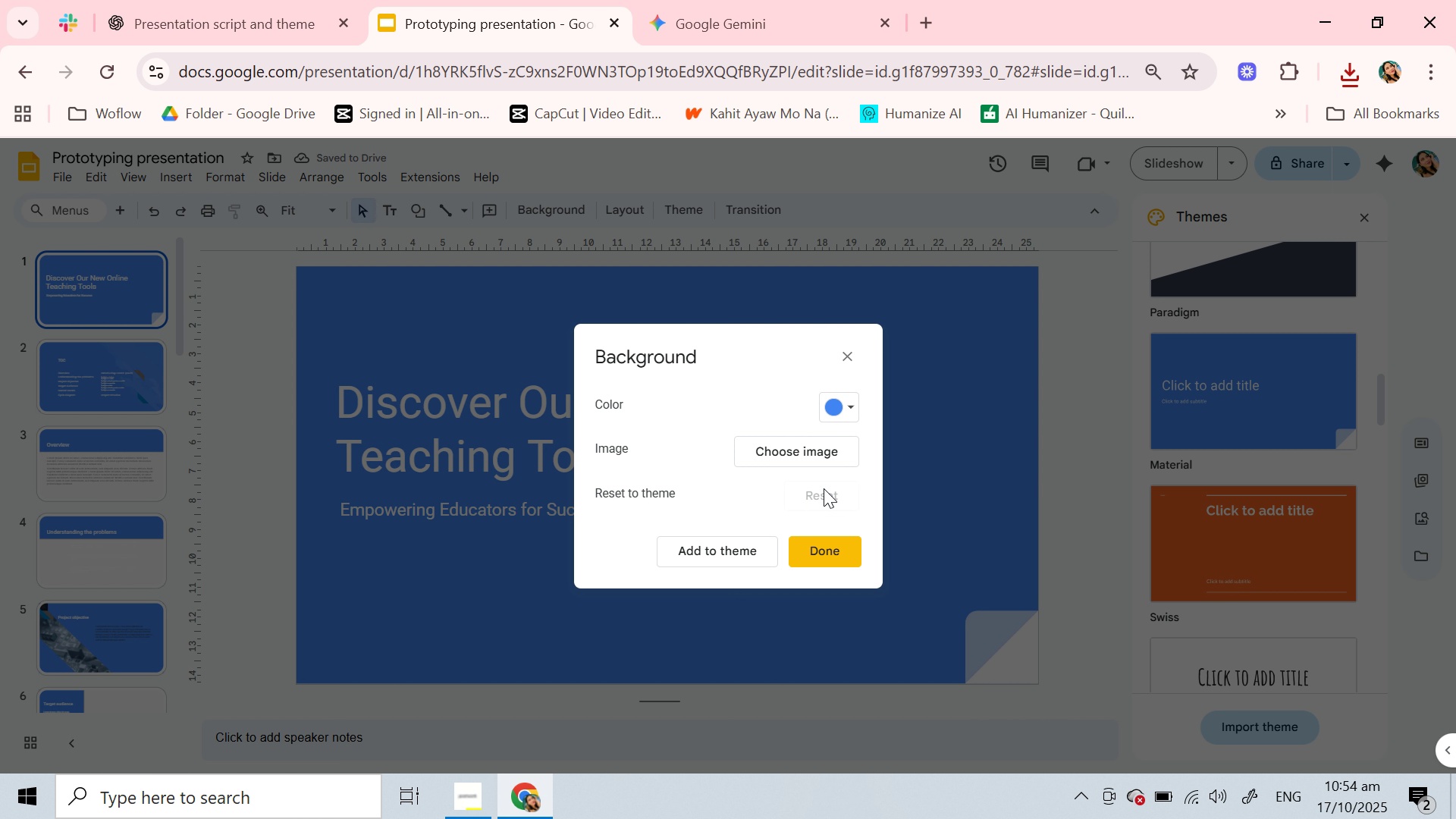 
left_click([730, 550])
 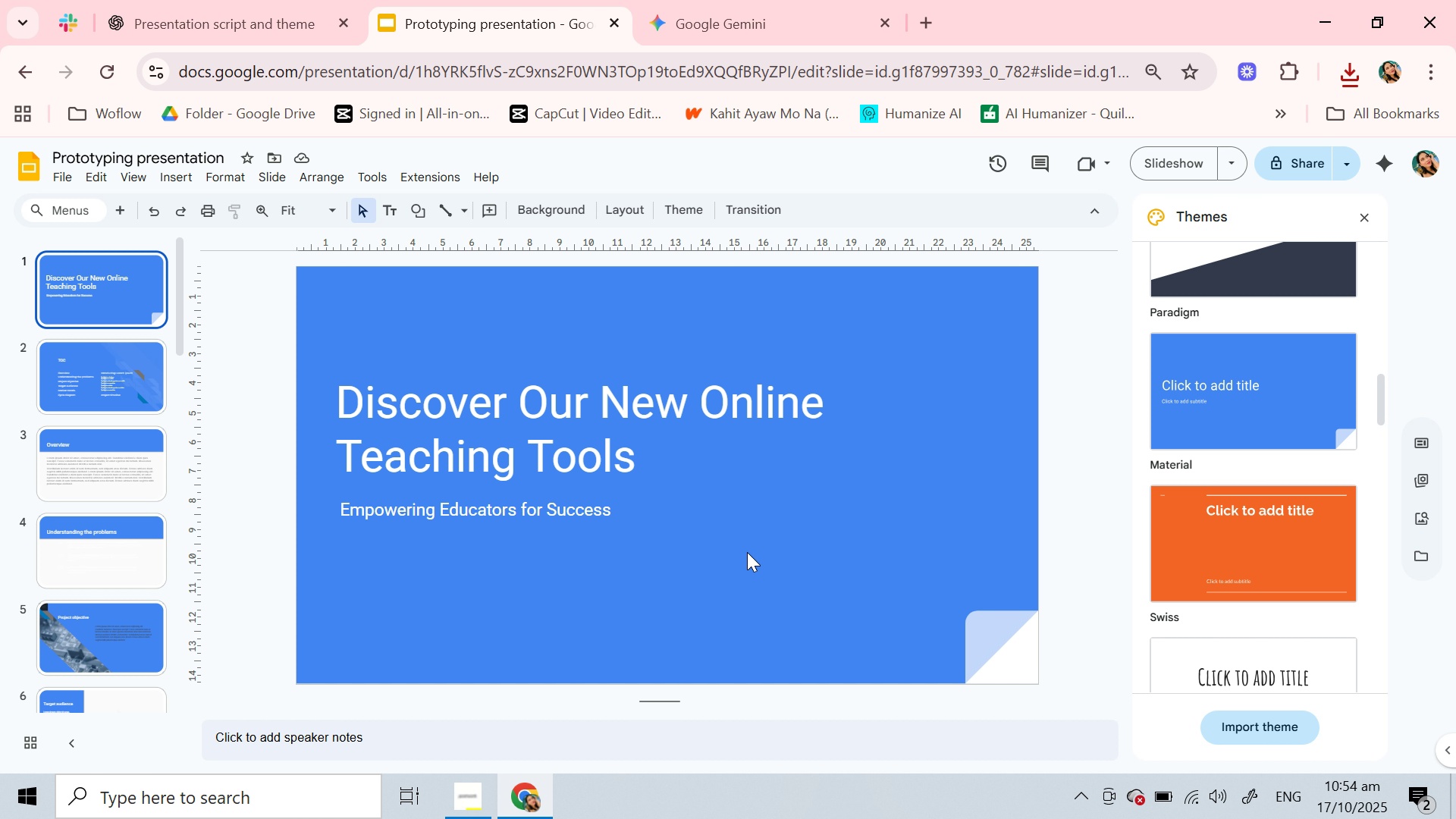 
left_click([730, 550])
 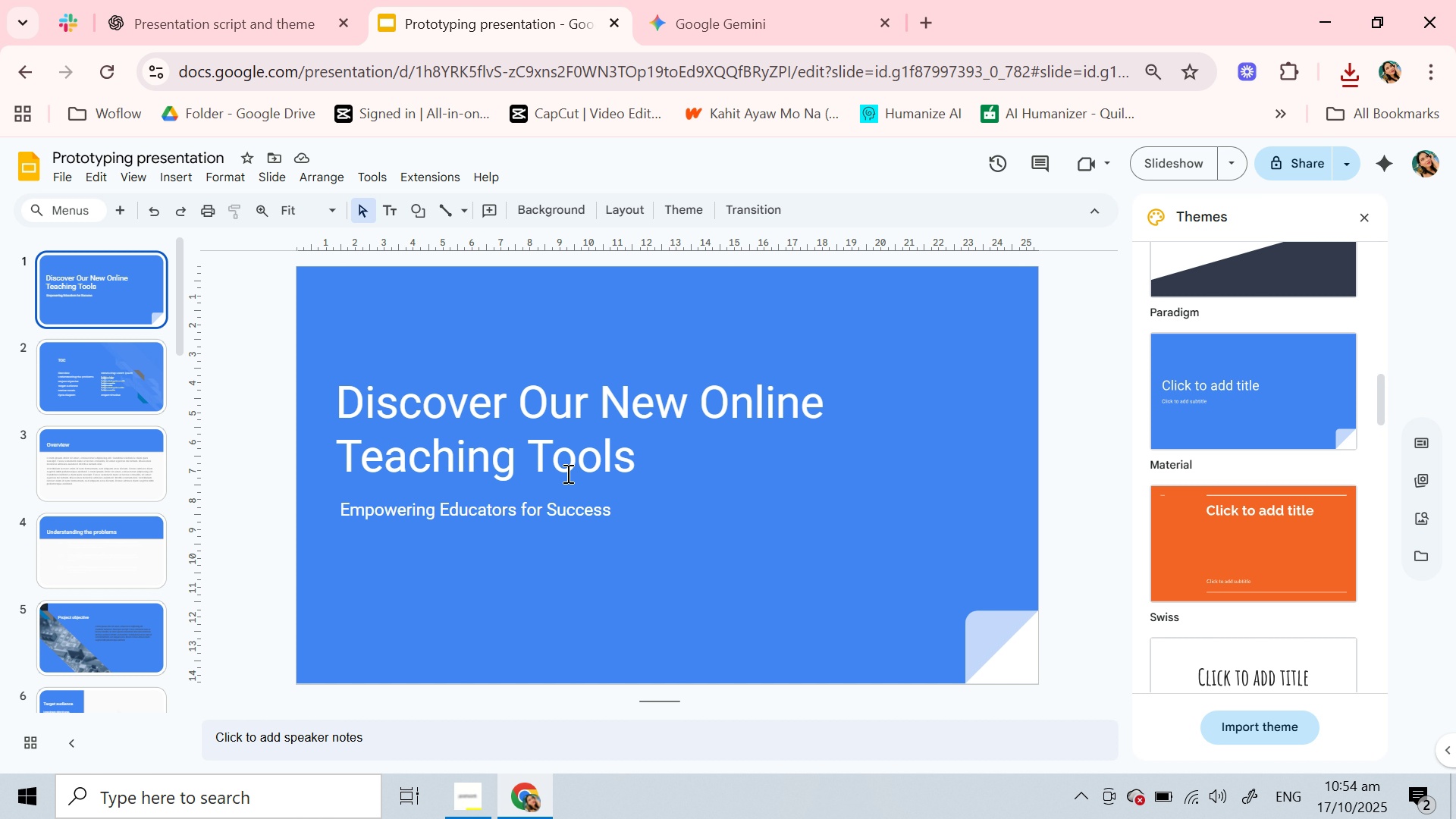 
scroll: coordinate [566, 473], scroll_direction: down, amount: 1.0
 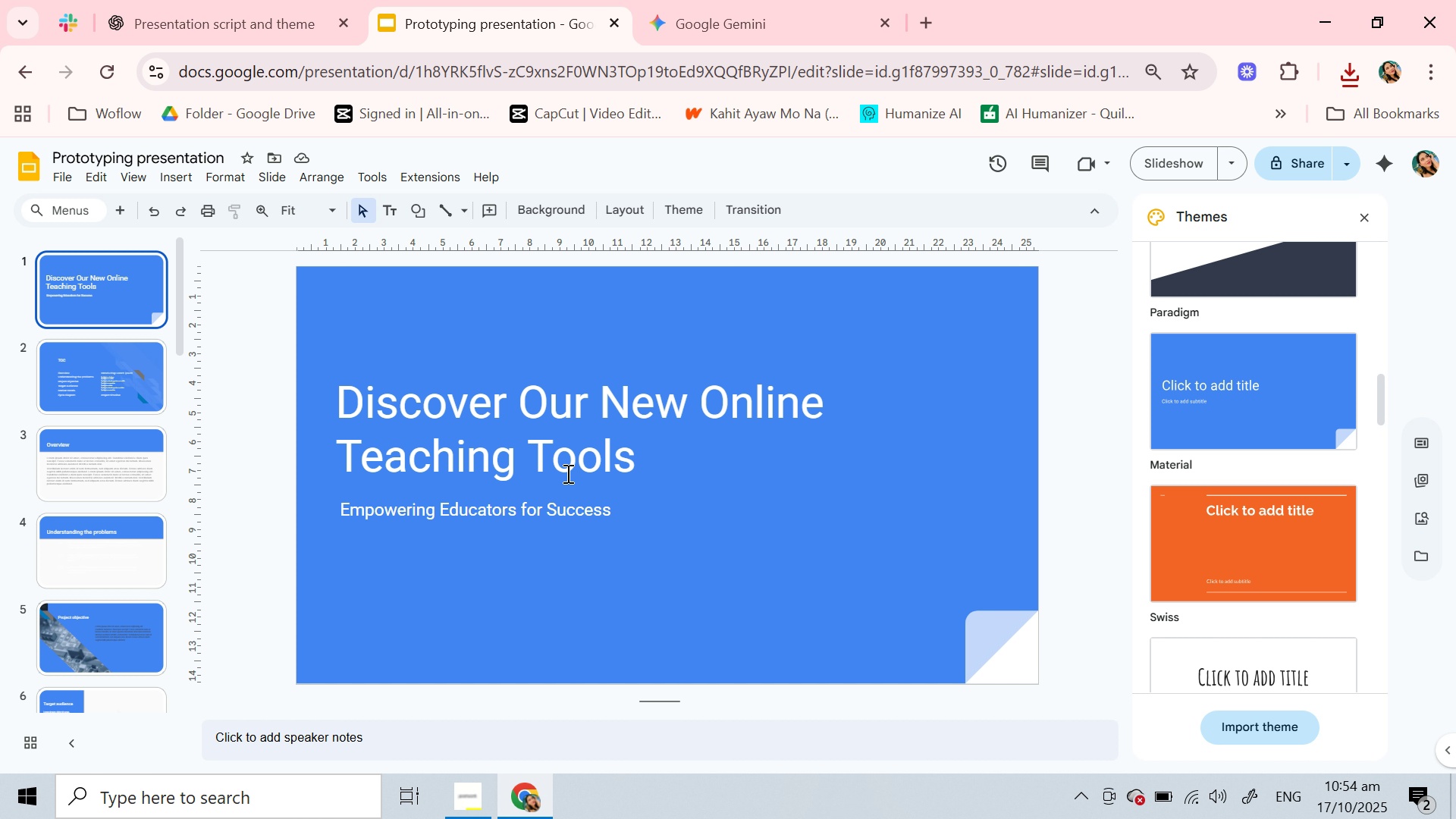 
scroll: coordinate [566, 473], scroll_direction: up, amount: 2.0
 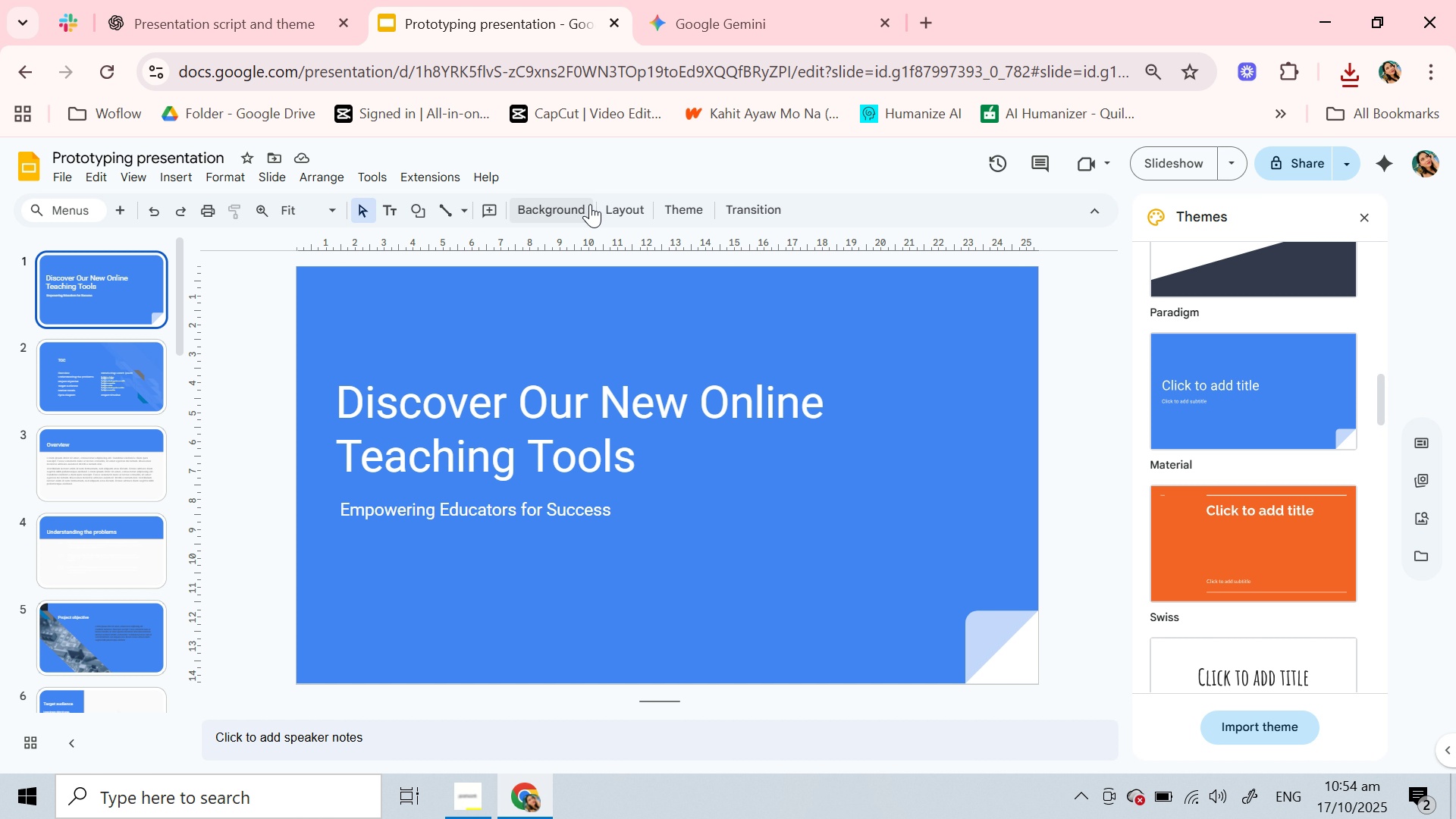 
left_click([582, 204])
 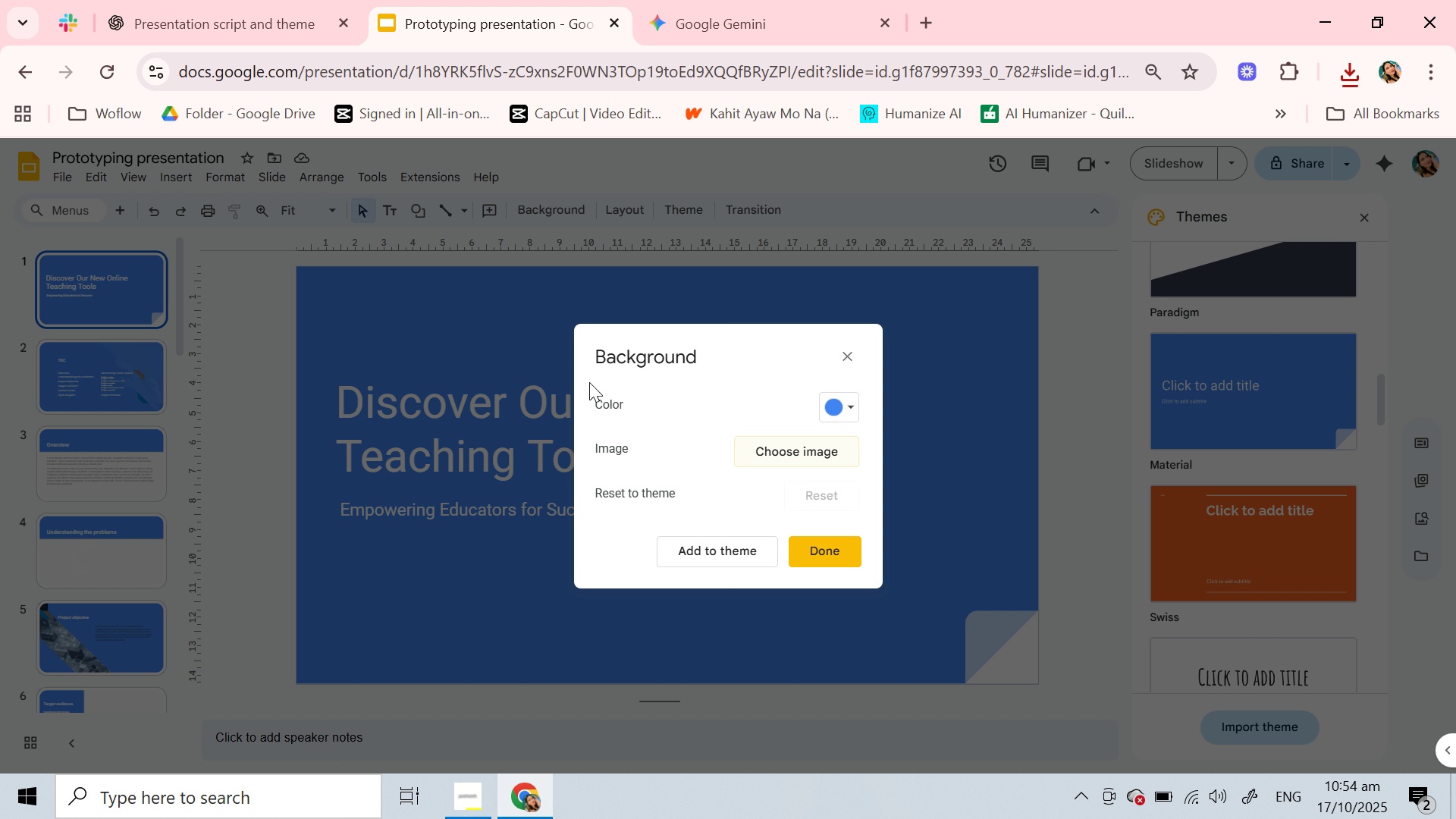 
left_click([387, 365])
 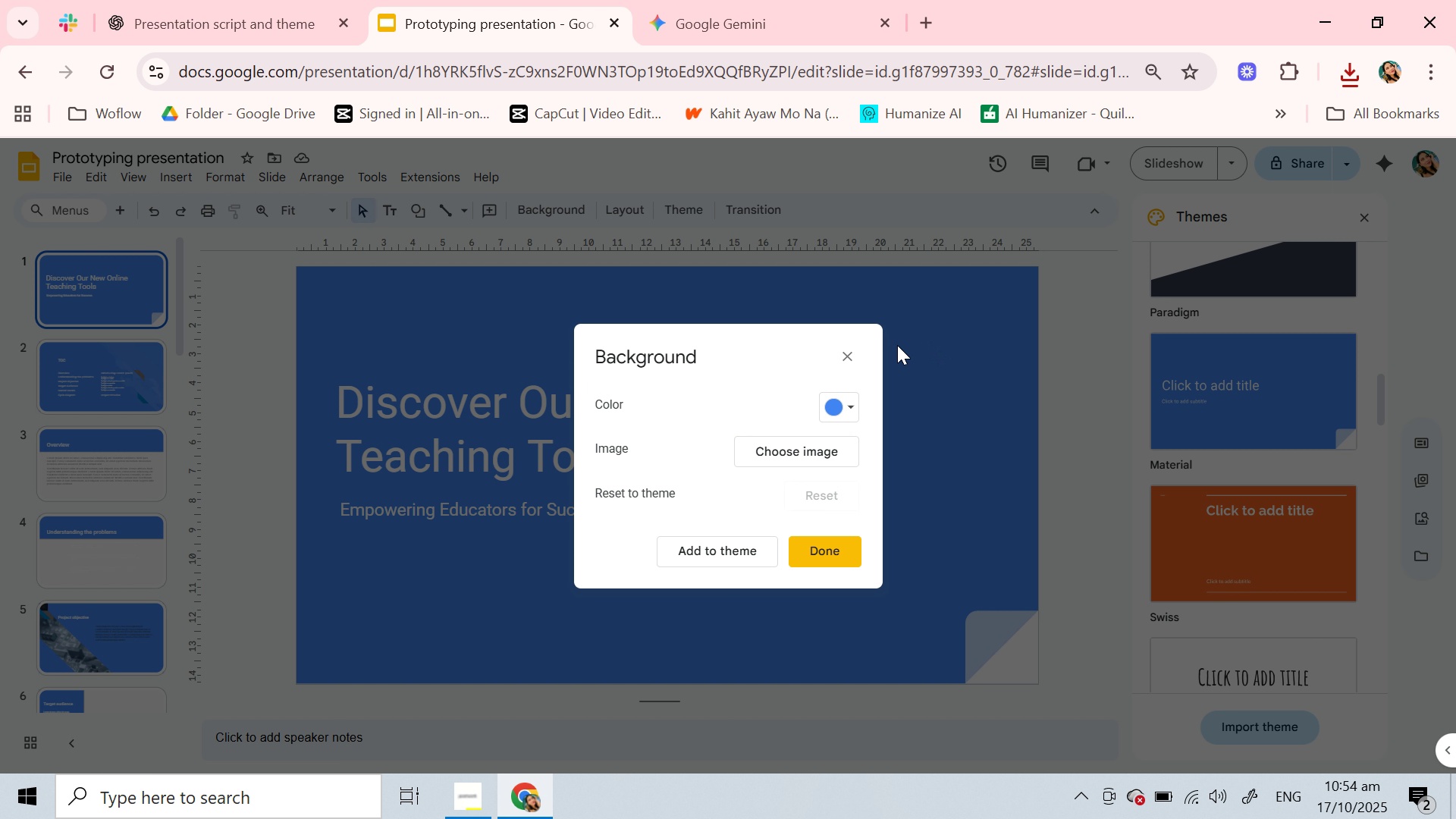 
mouse_move([853, 366])
 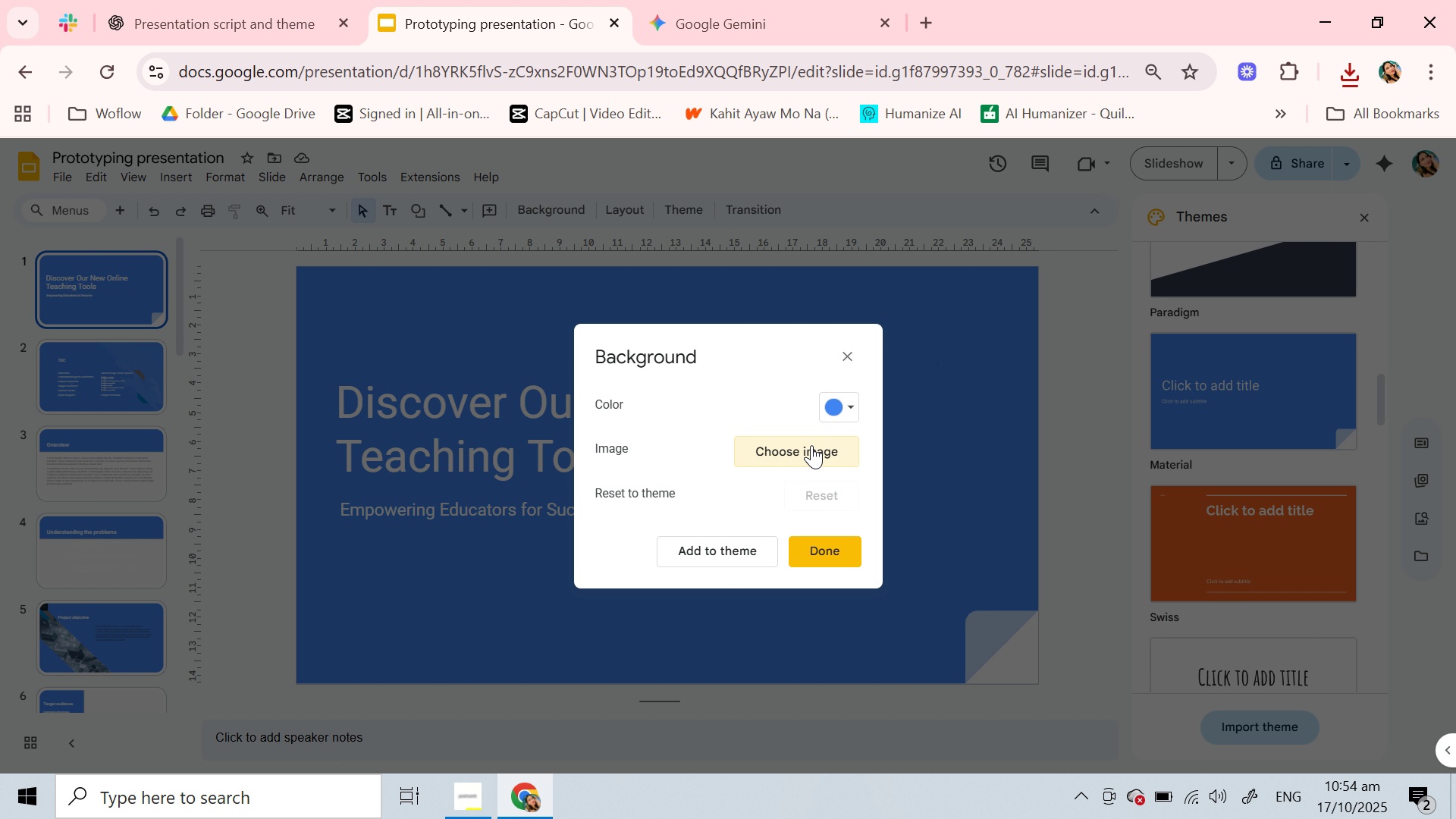 
left_click([811, 445])
 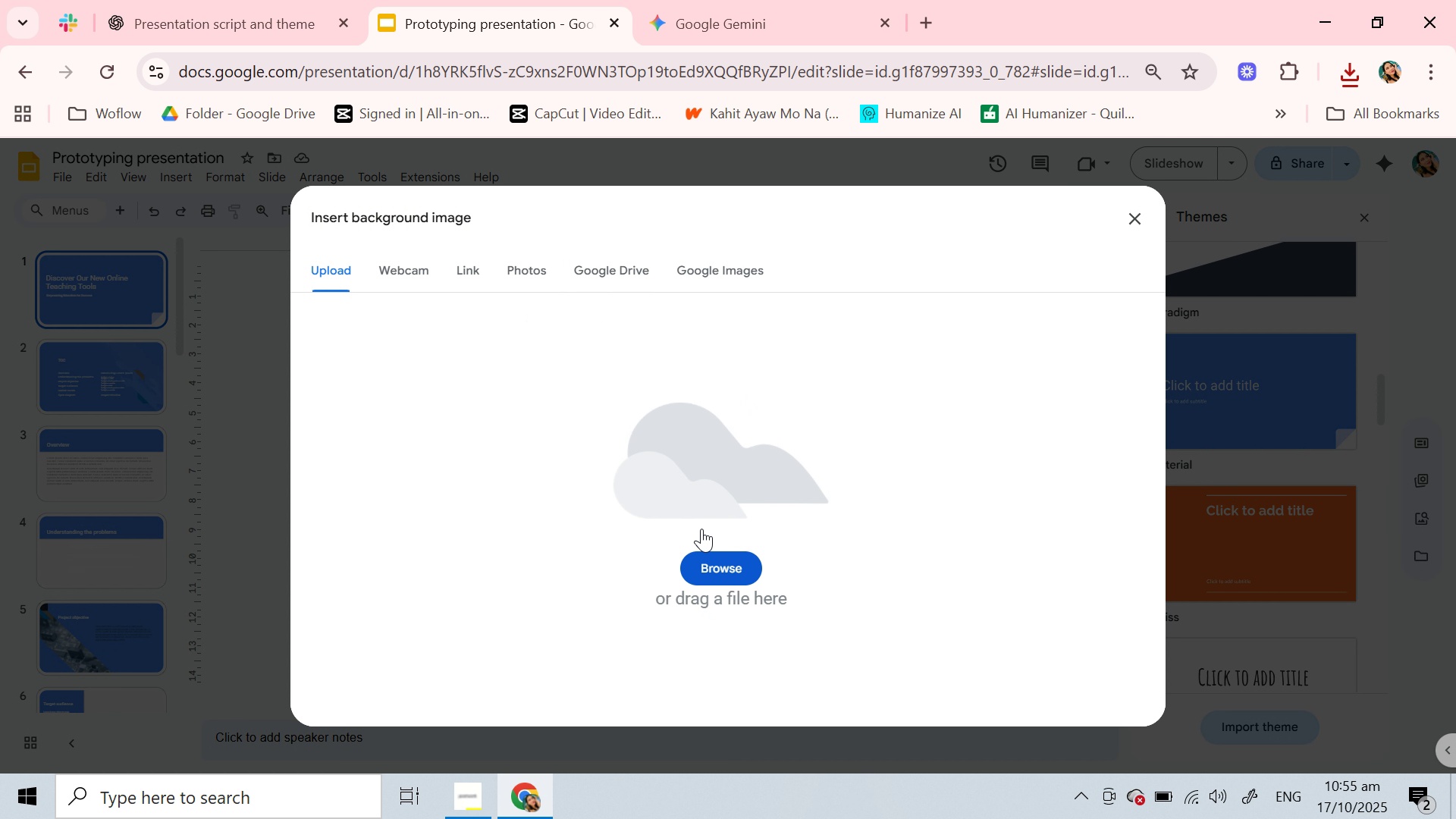 
left_click([711, 581])
 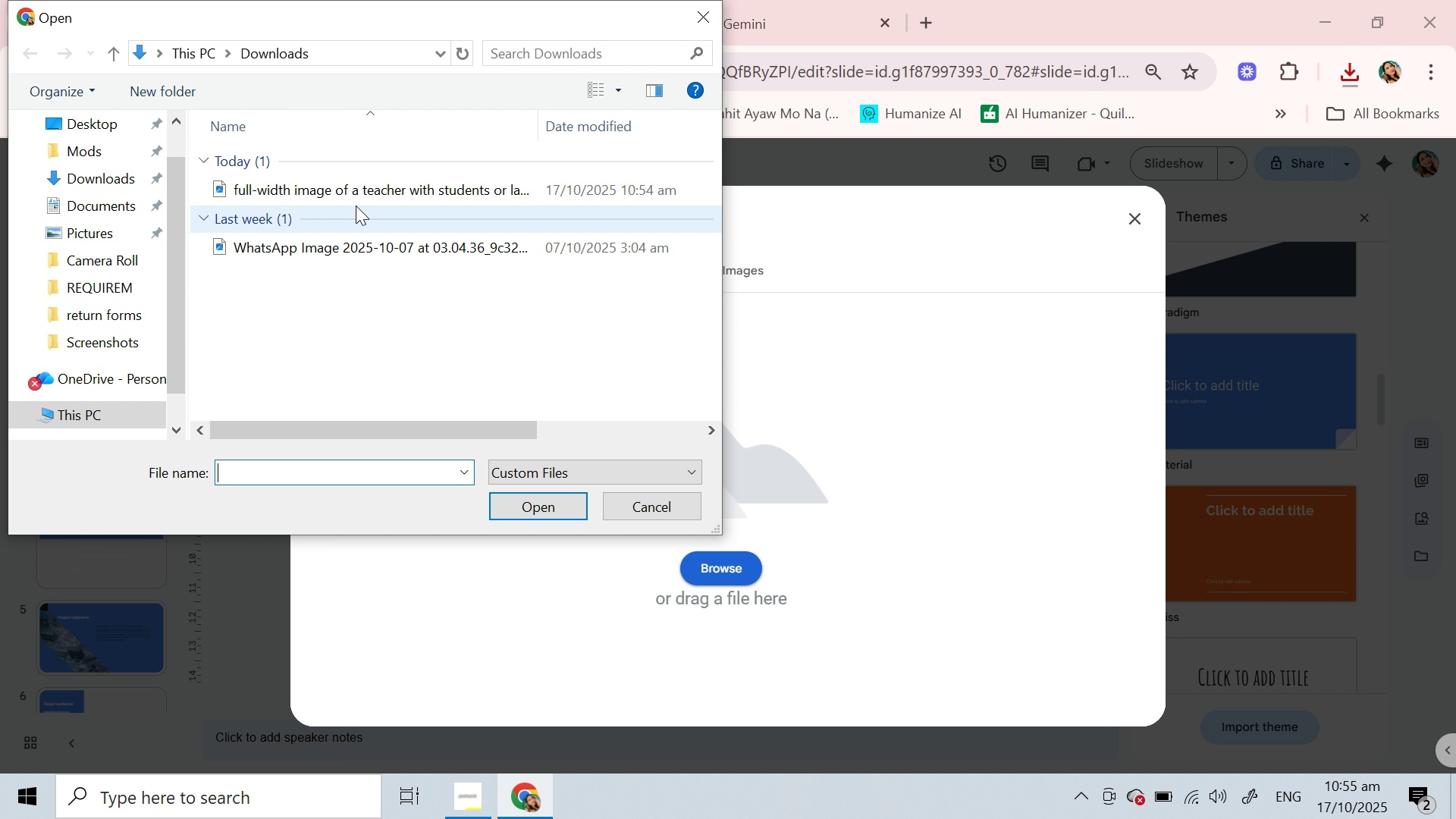 
double_click([360, 191])
 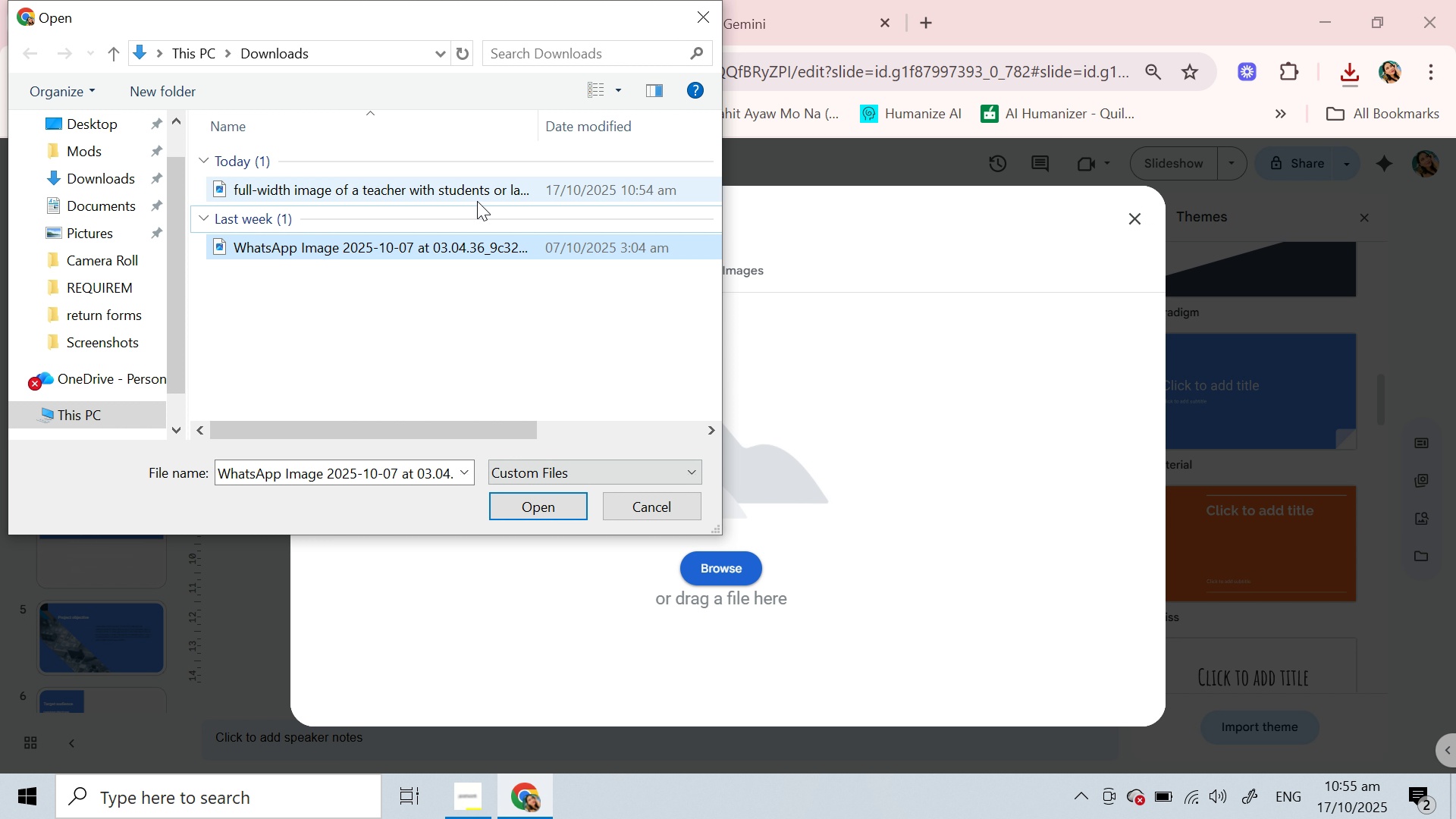 
left_click([475, 196])
 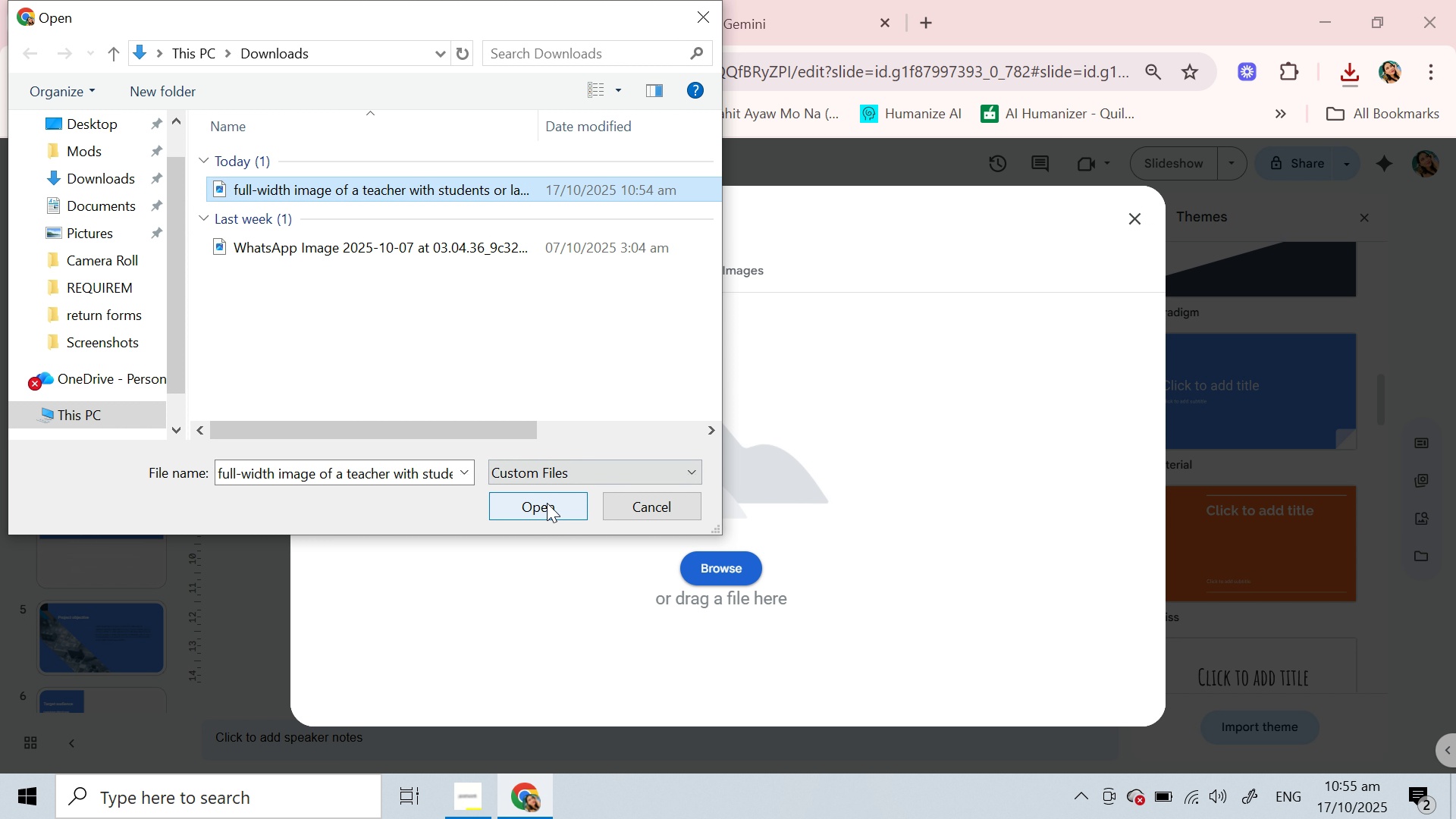 
left_click([547, 503])
 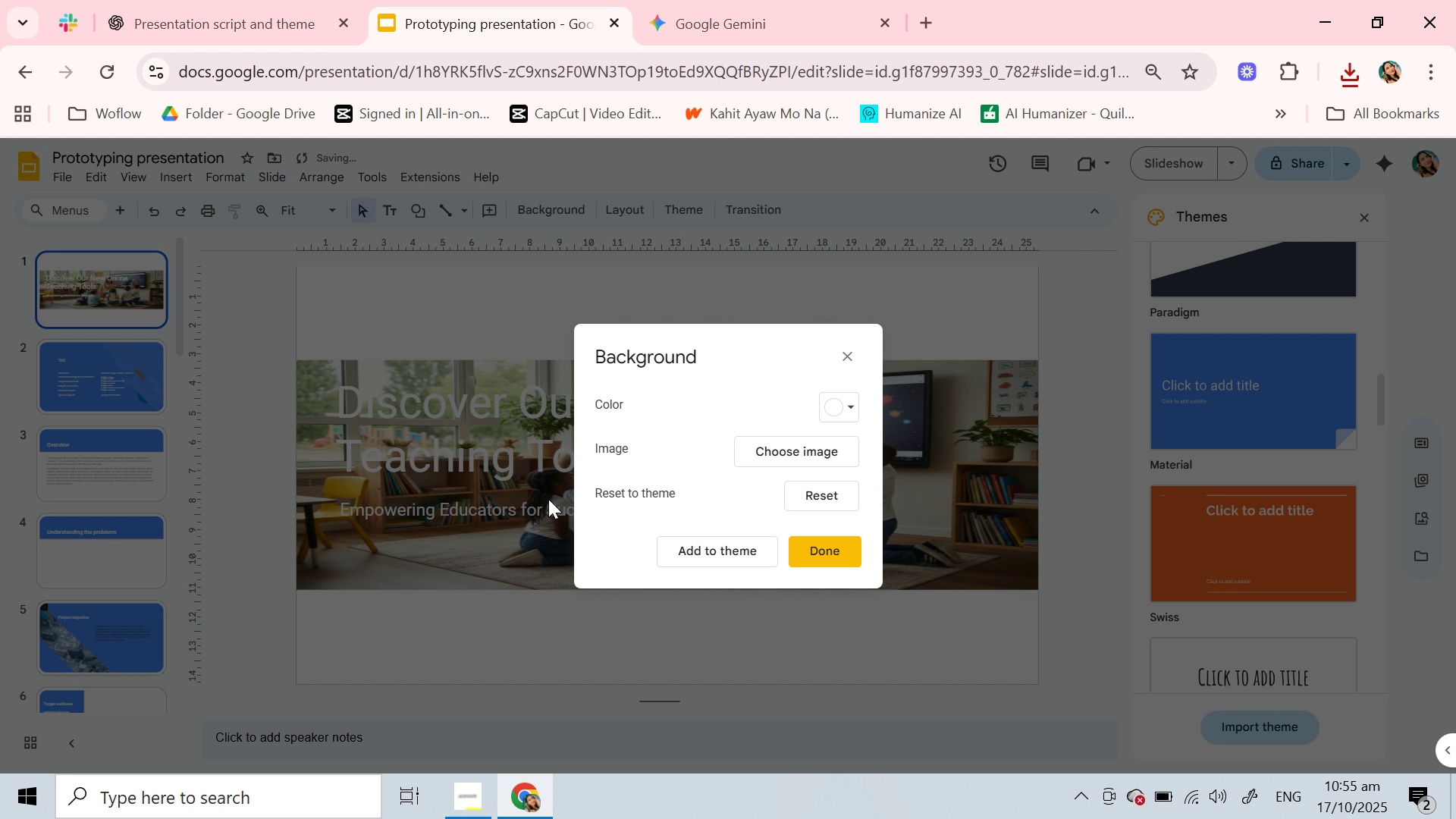 
wait(6.37)
 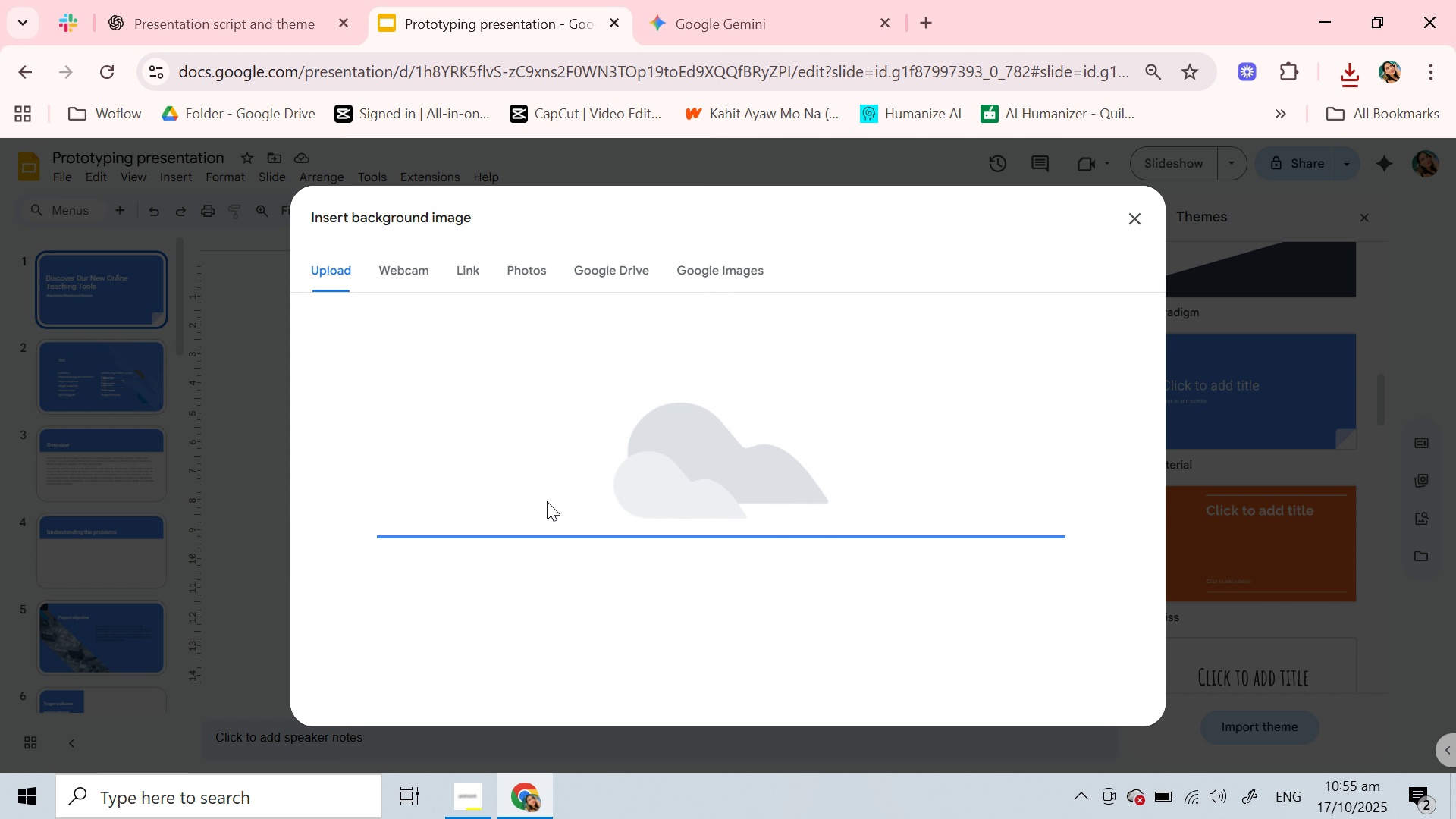 
left_click([827, 557])
 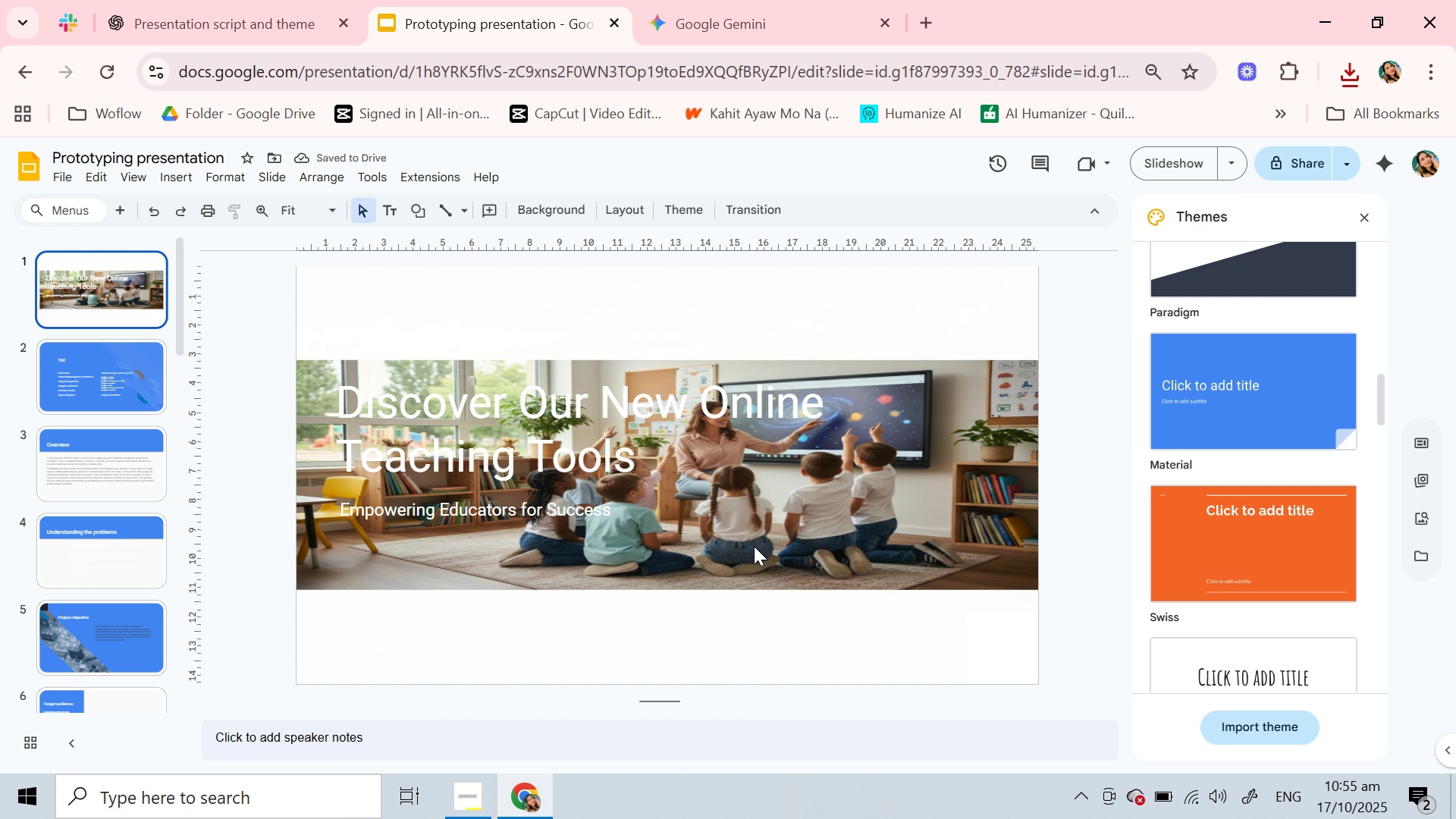 
left_click([761, 554])
 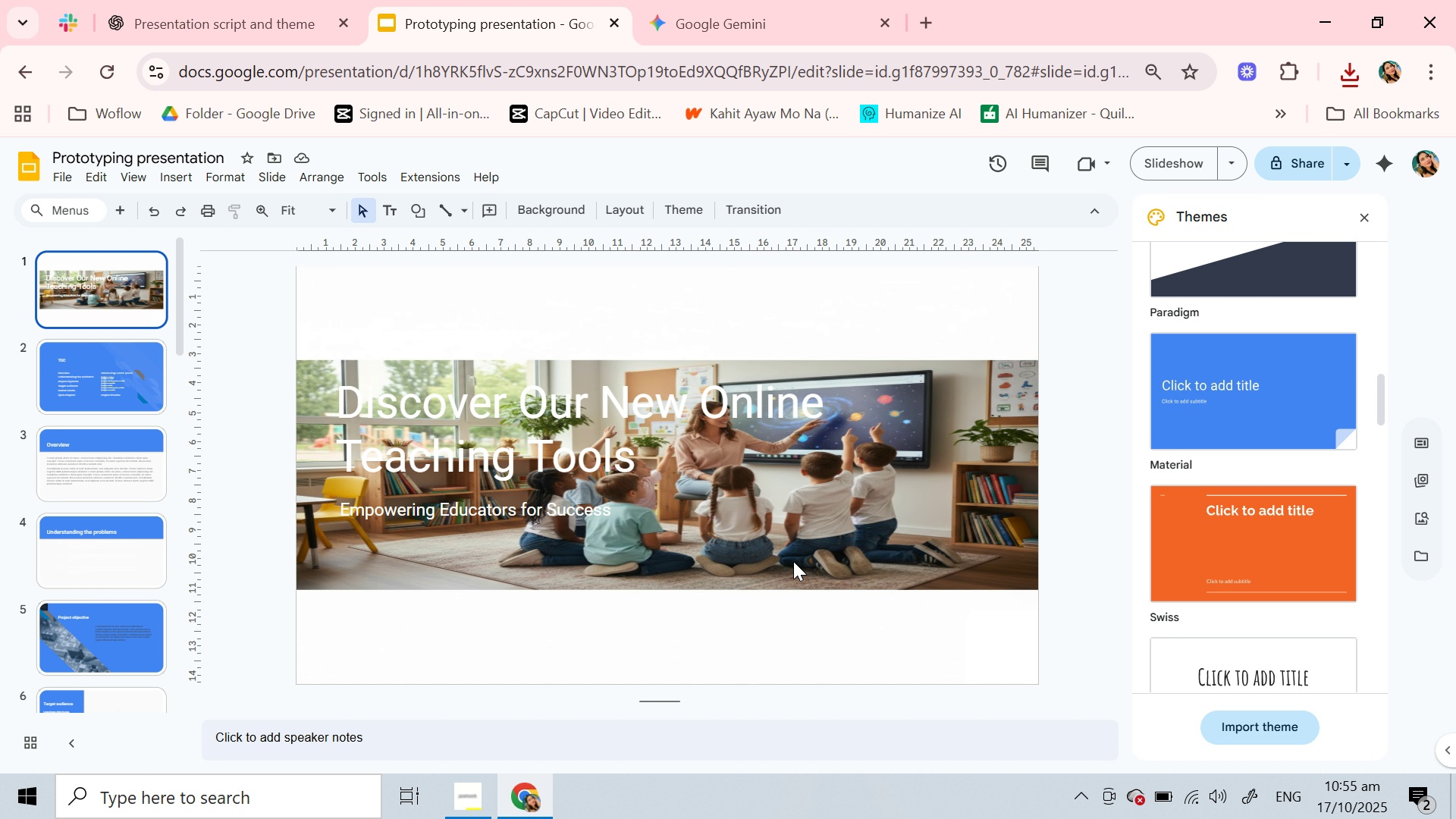 
left_click([853, 563])
 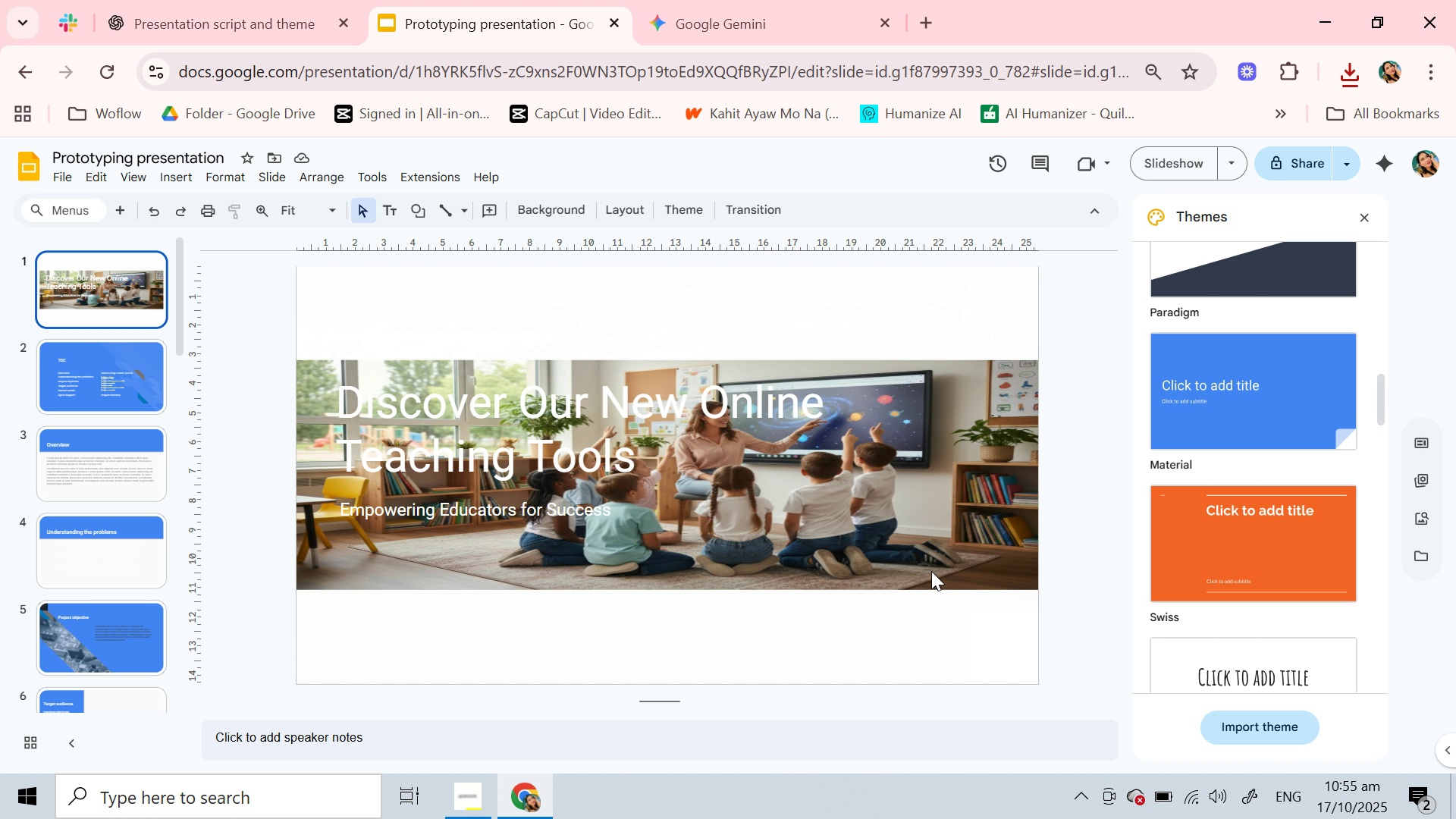 
scroll: coordinate [931, 571], scroll_direction: up, amount: 3.0
 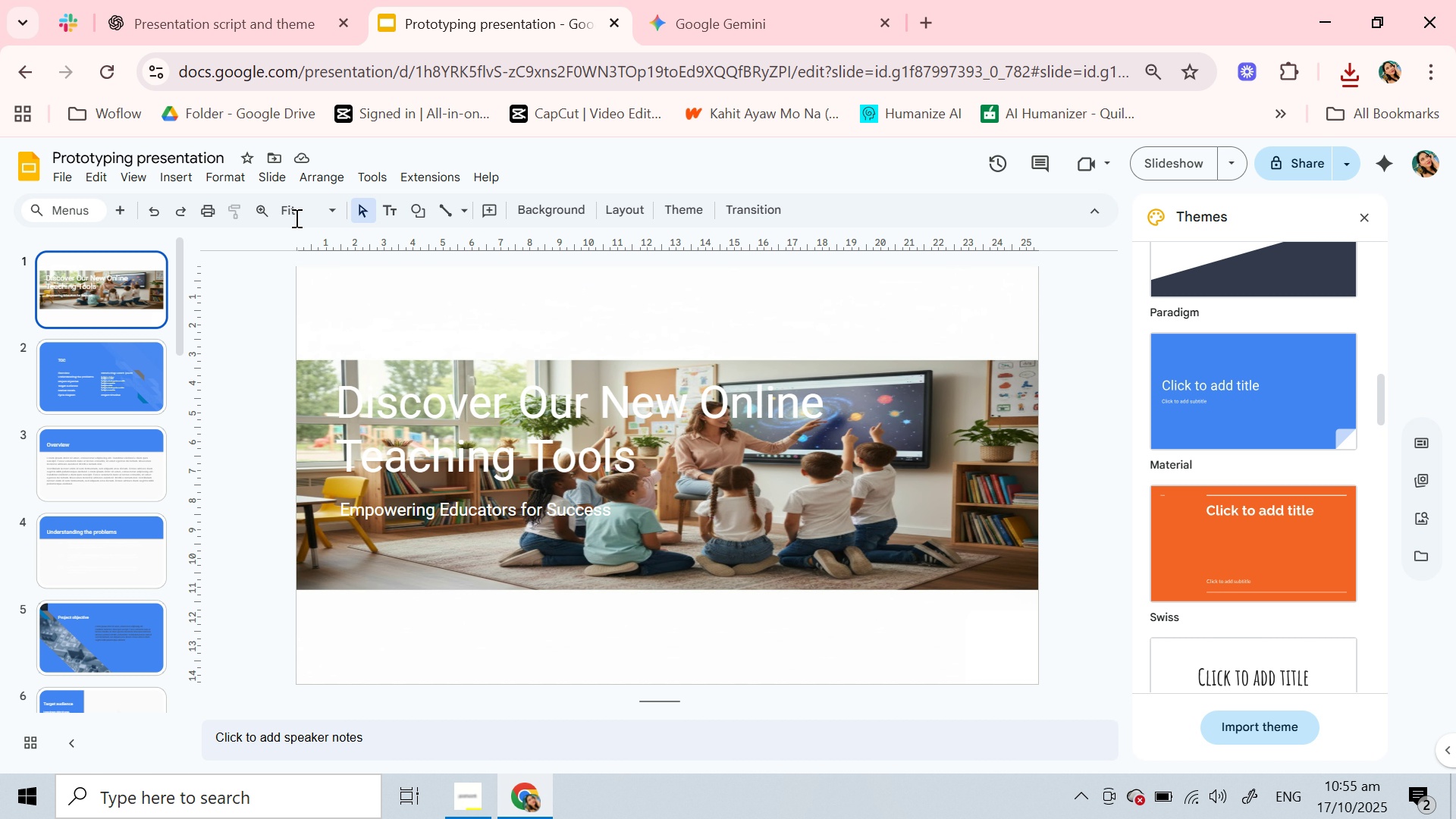 
left_click([295, 209])
 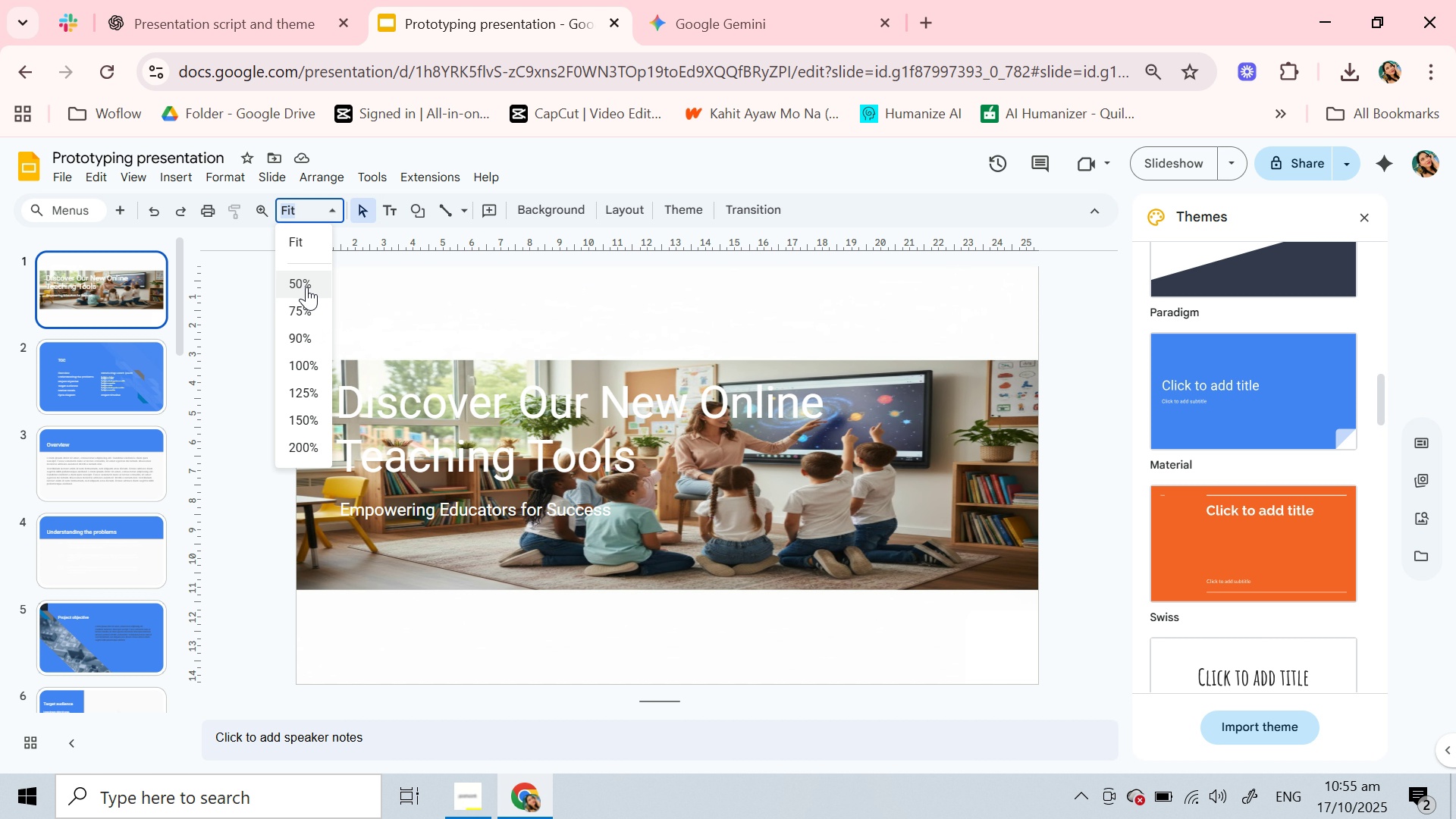 
wait(5.66)
 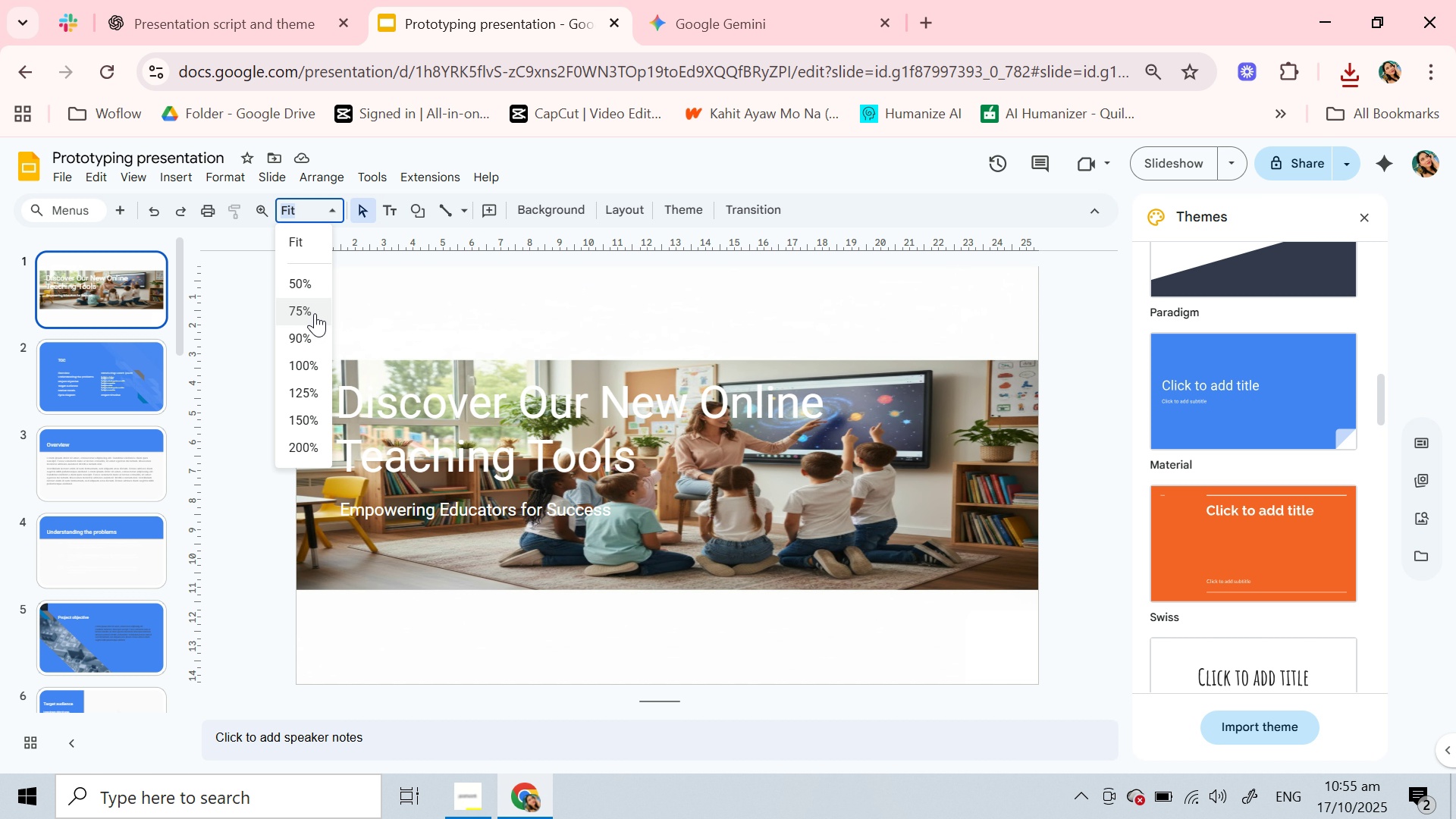 
left_click([439, 361])
 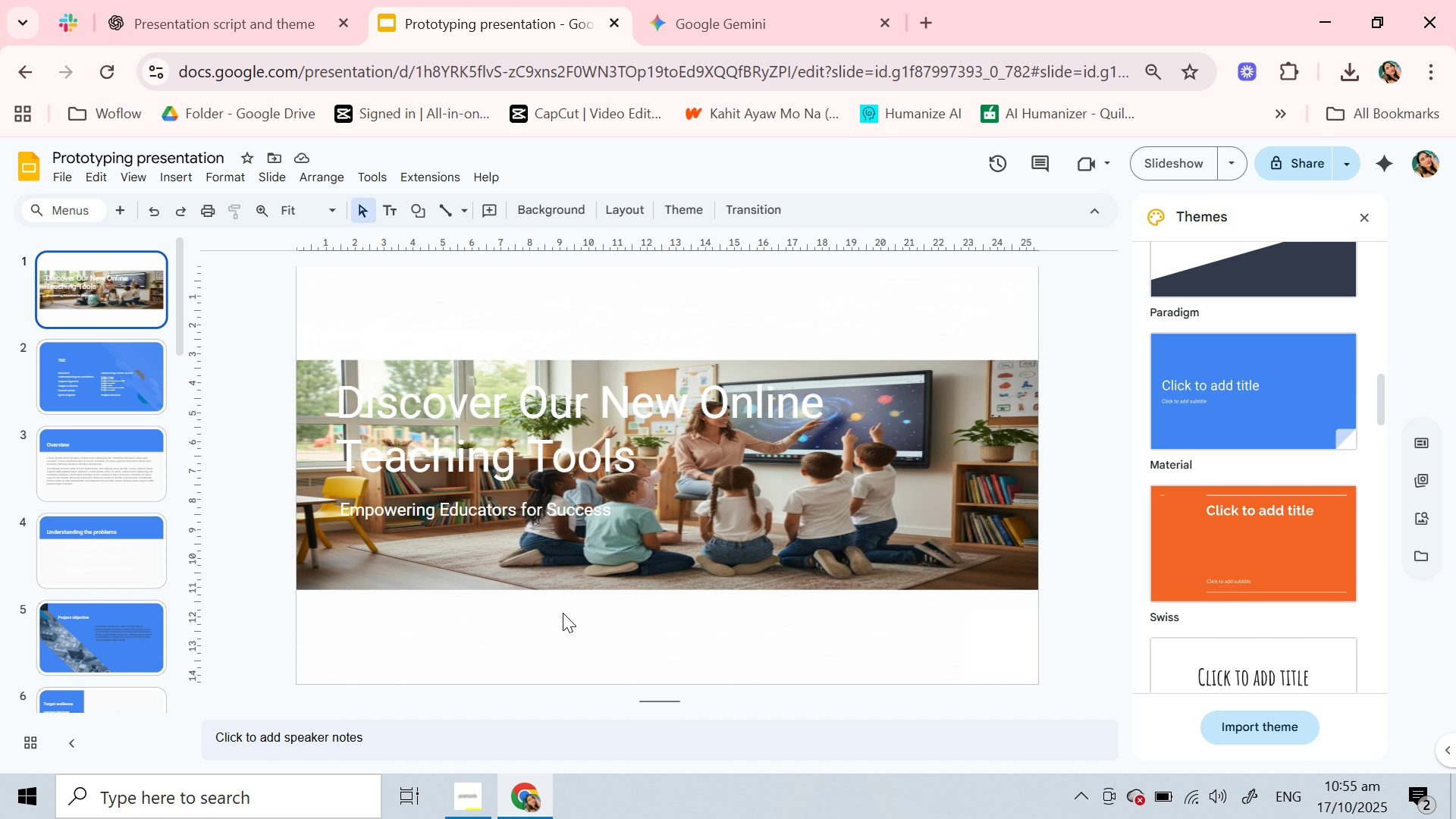 
left_click([620, 560])
 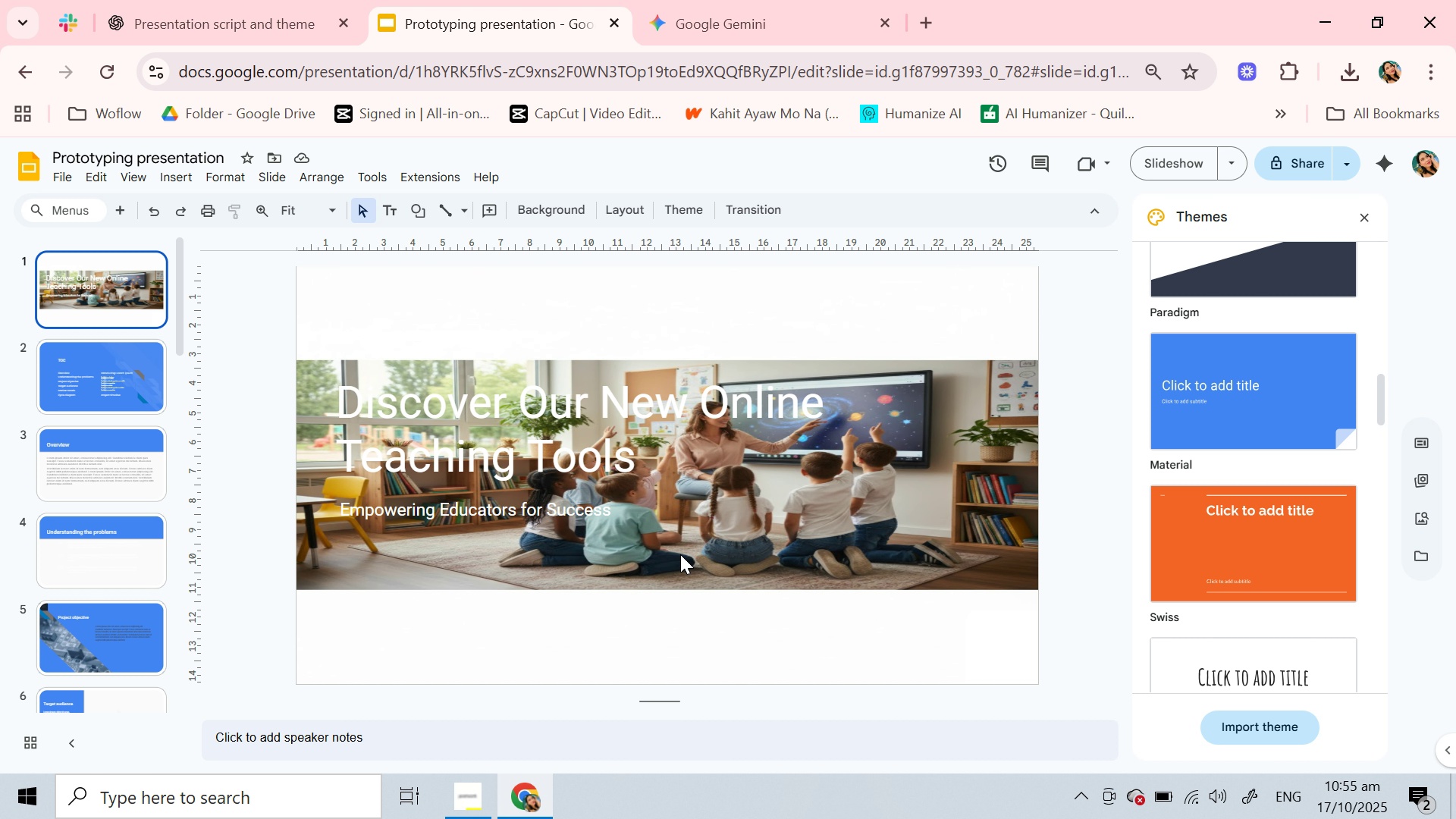 
scroll: coordinate [679, 554], scroll_direction: up, amount: 4.0
 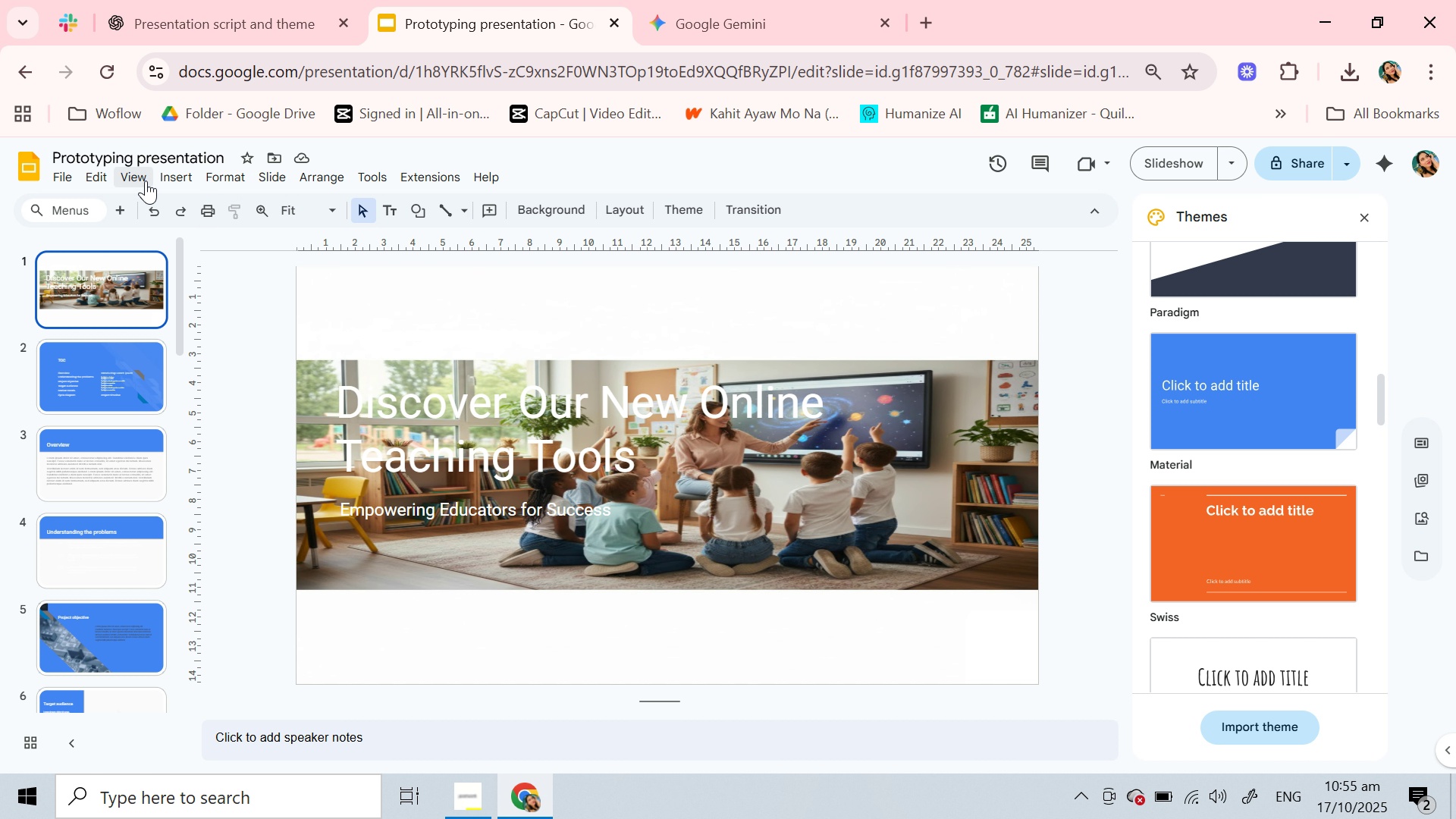 
left_click([136, 180])
 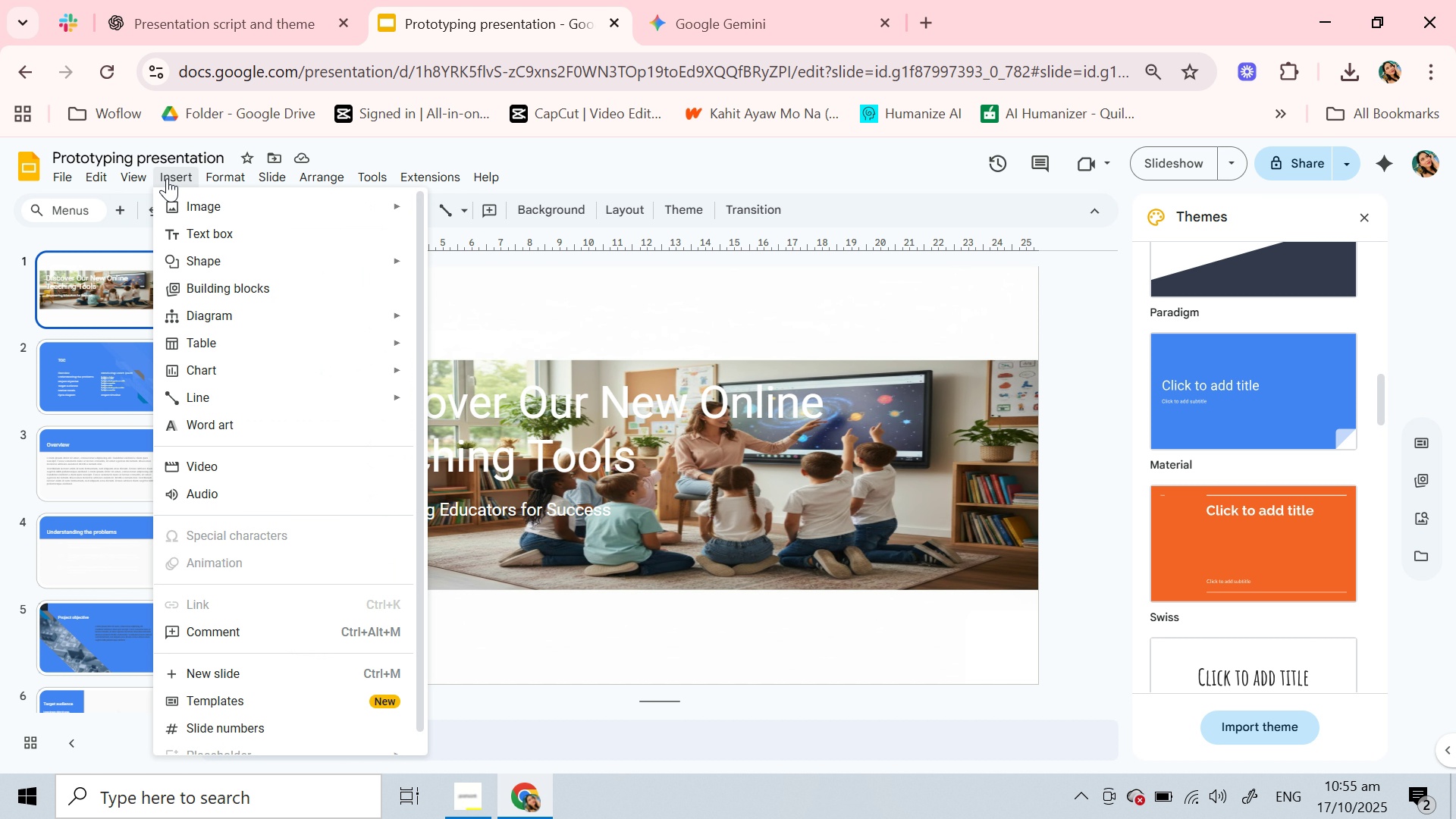 
wait(6.04)
 